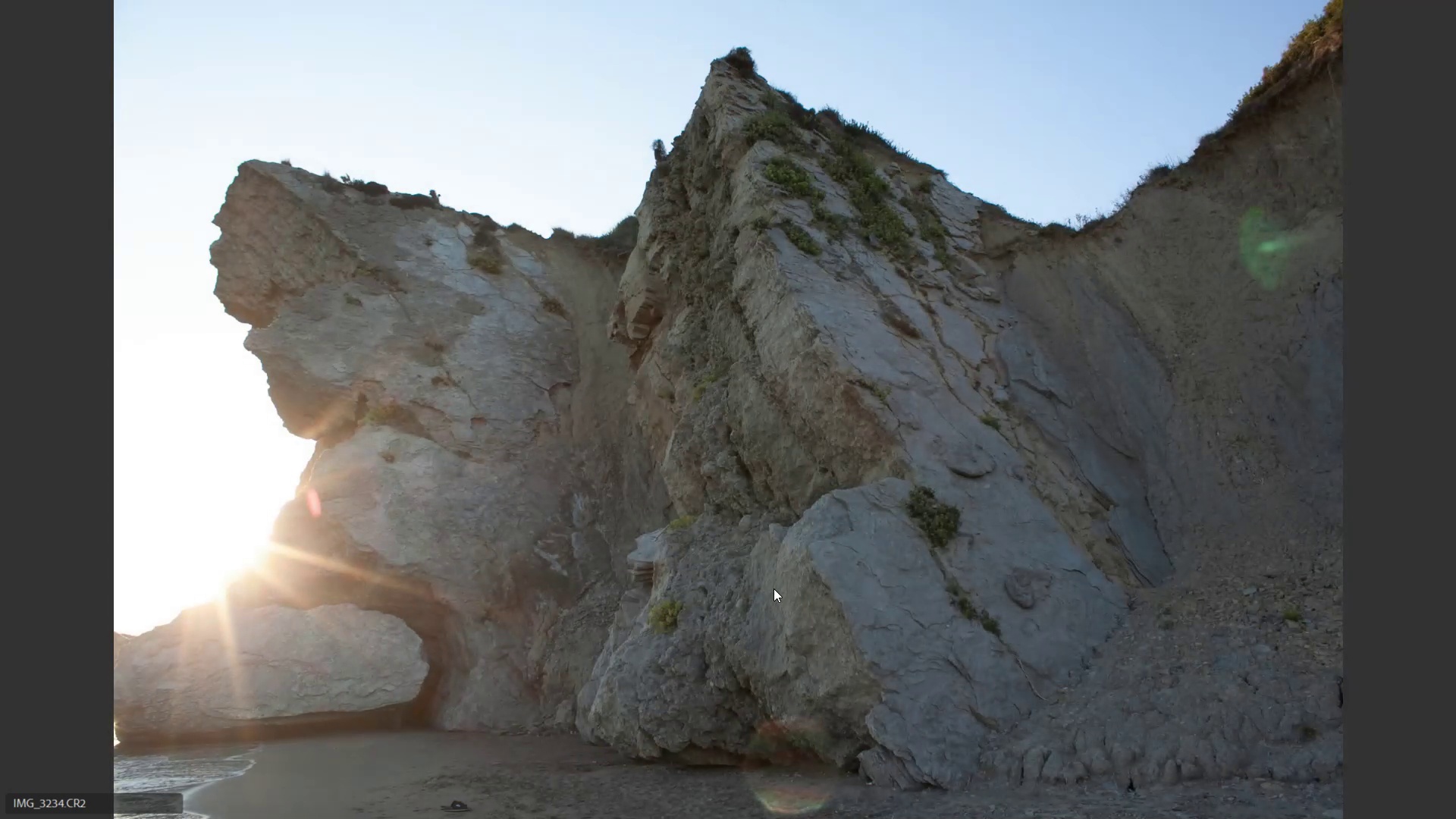 
key(ArrowRight)
 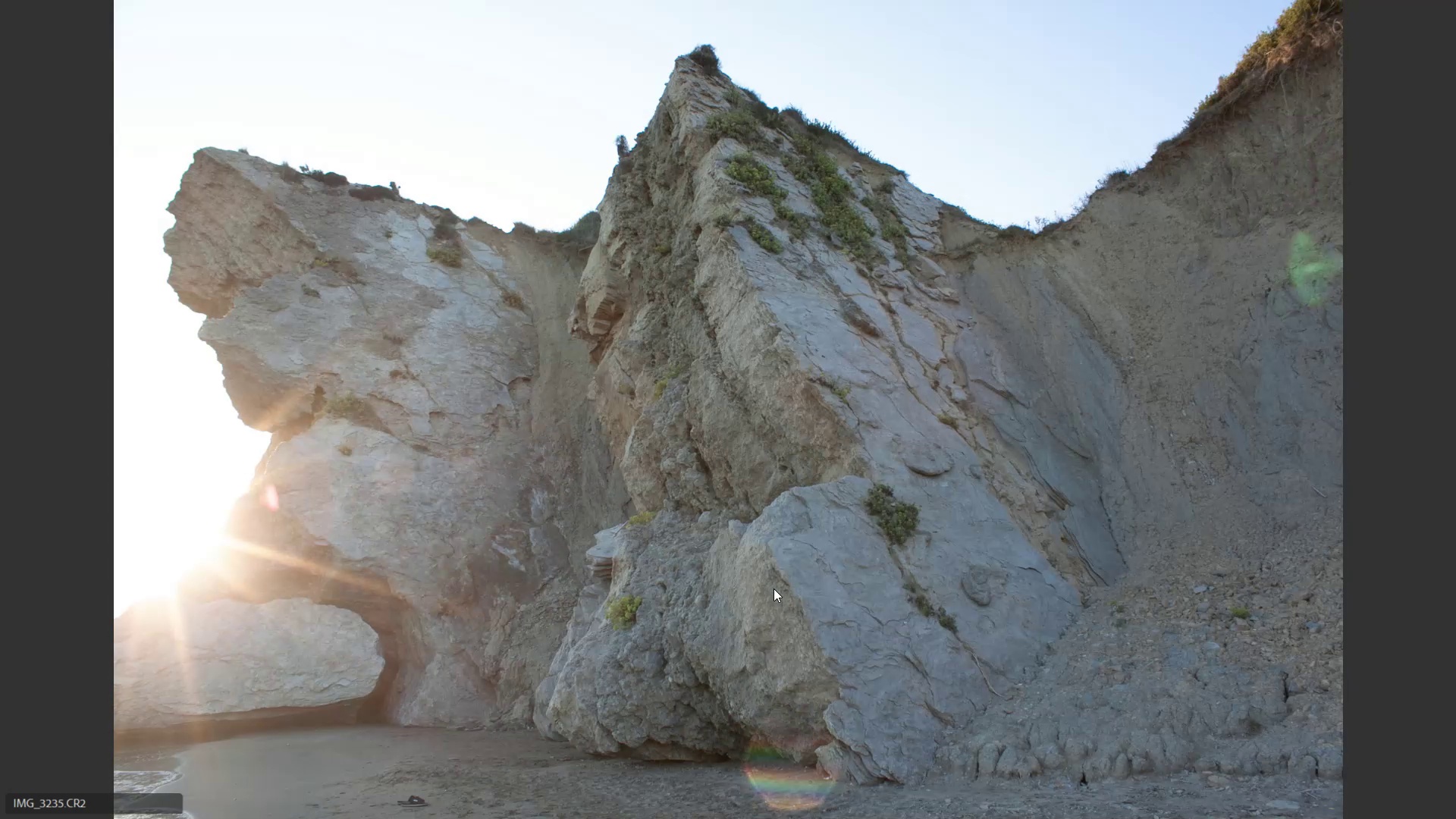 
key(ArrowRight)
 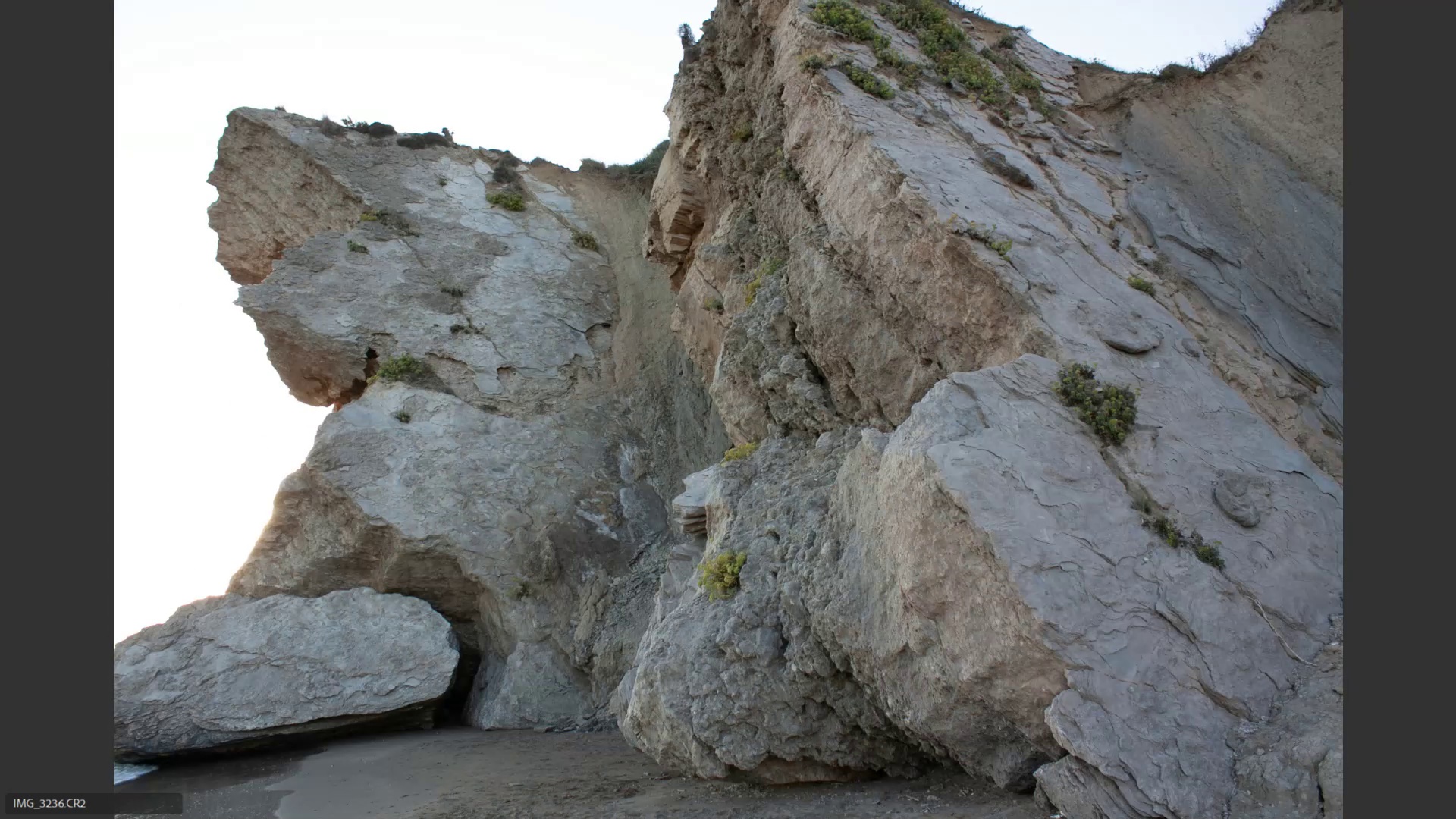 
key(ArrowRight)
 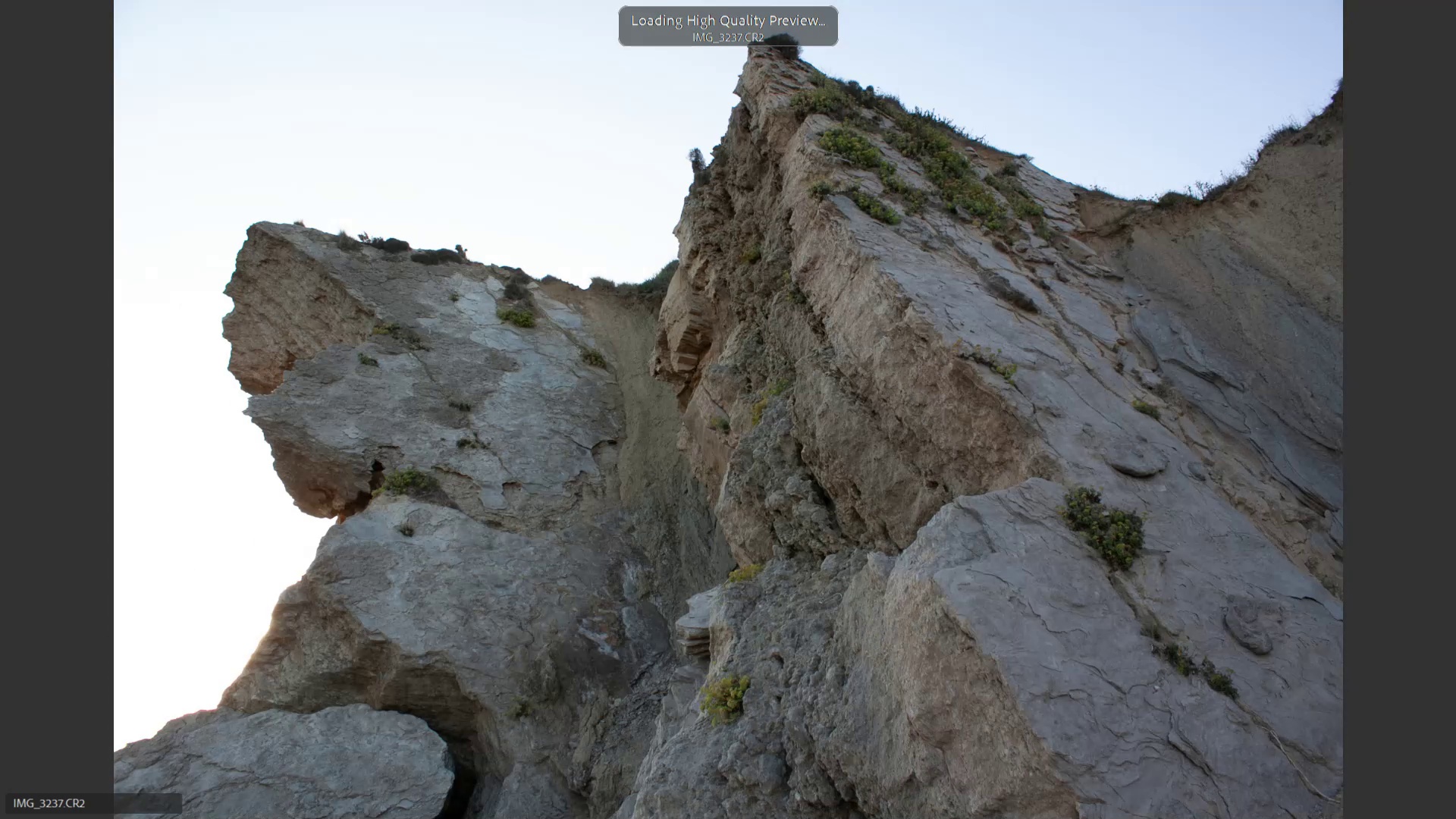 
key(ArrowRight)
 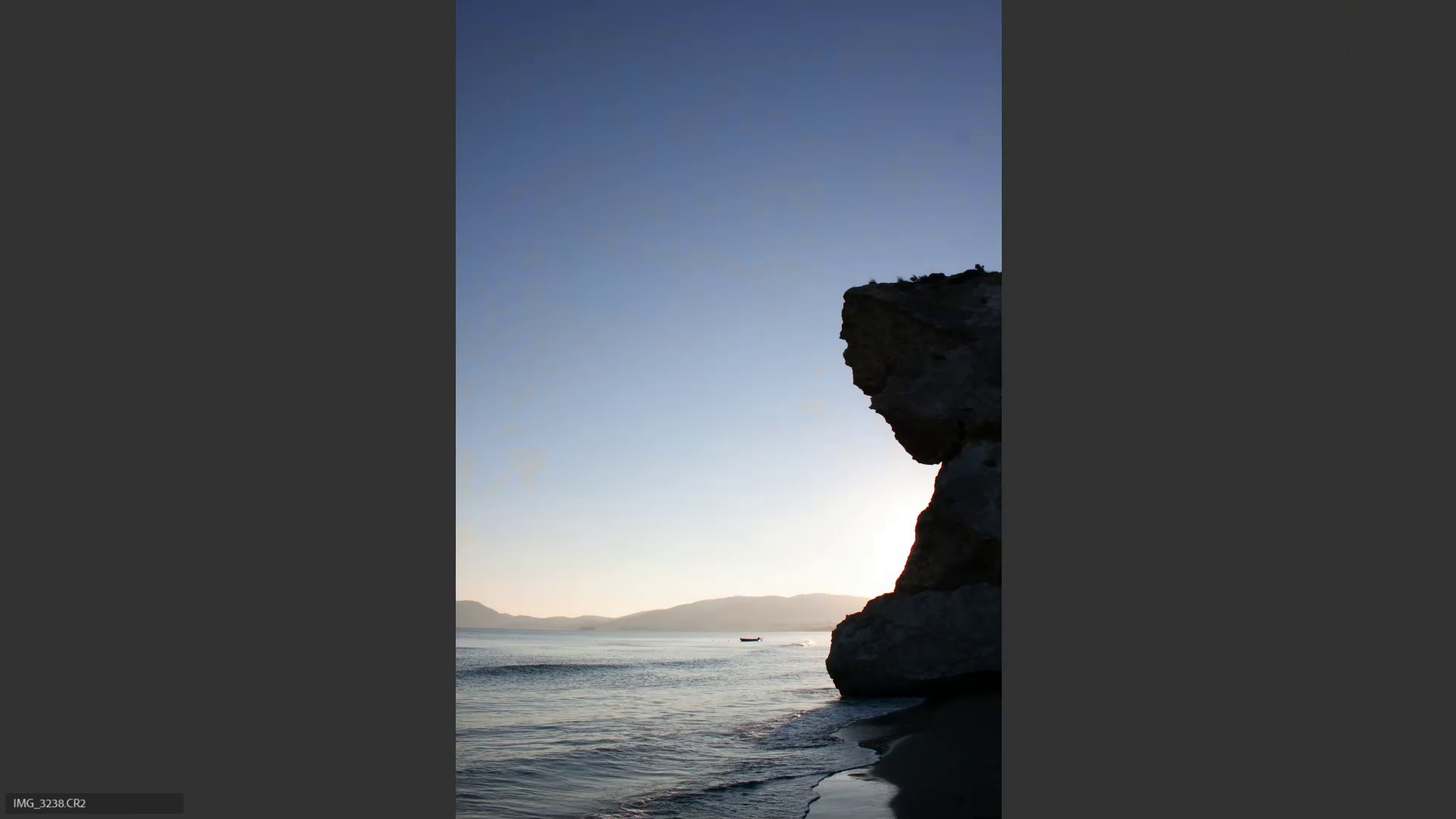 
key(ArrowRight)
 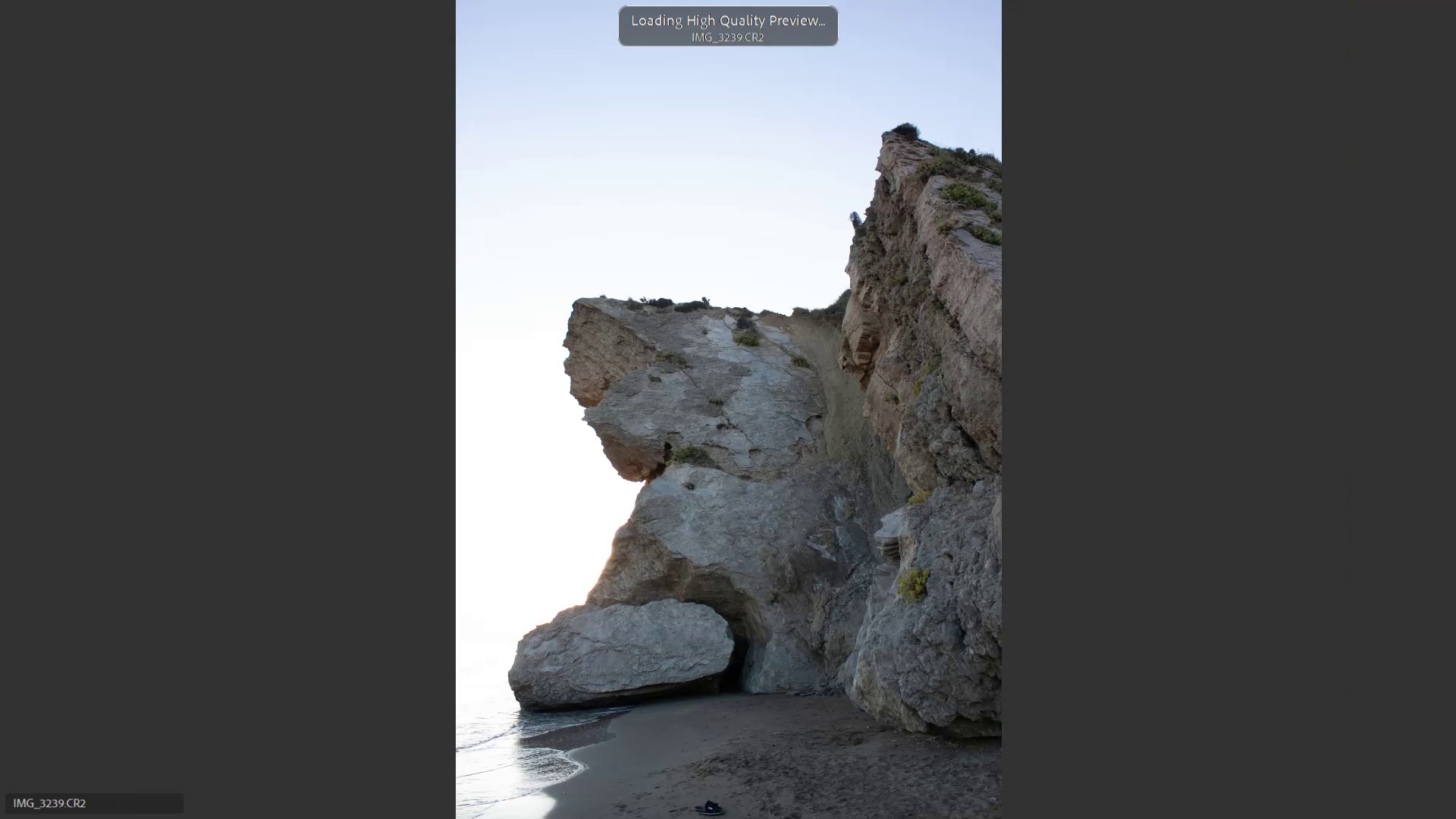 
key(ArrowLeft)
 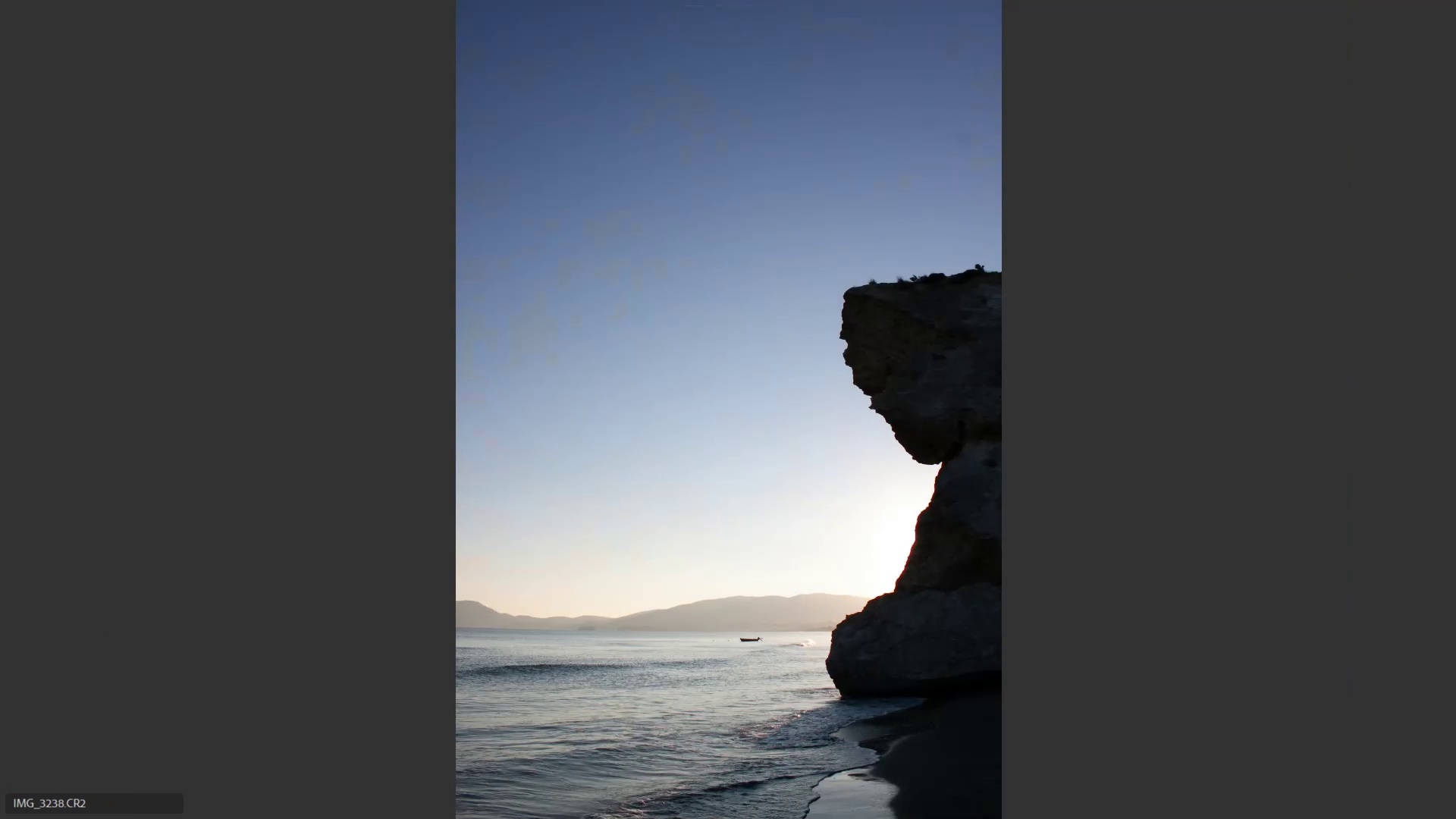 
key(6)
 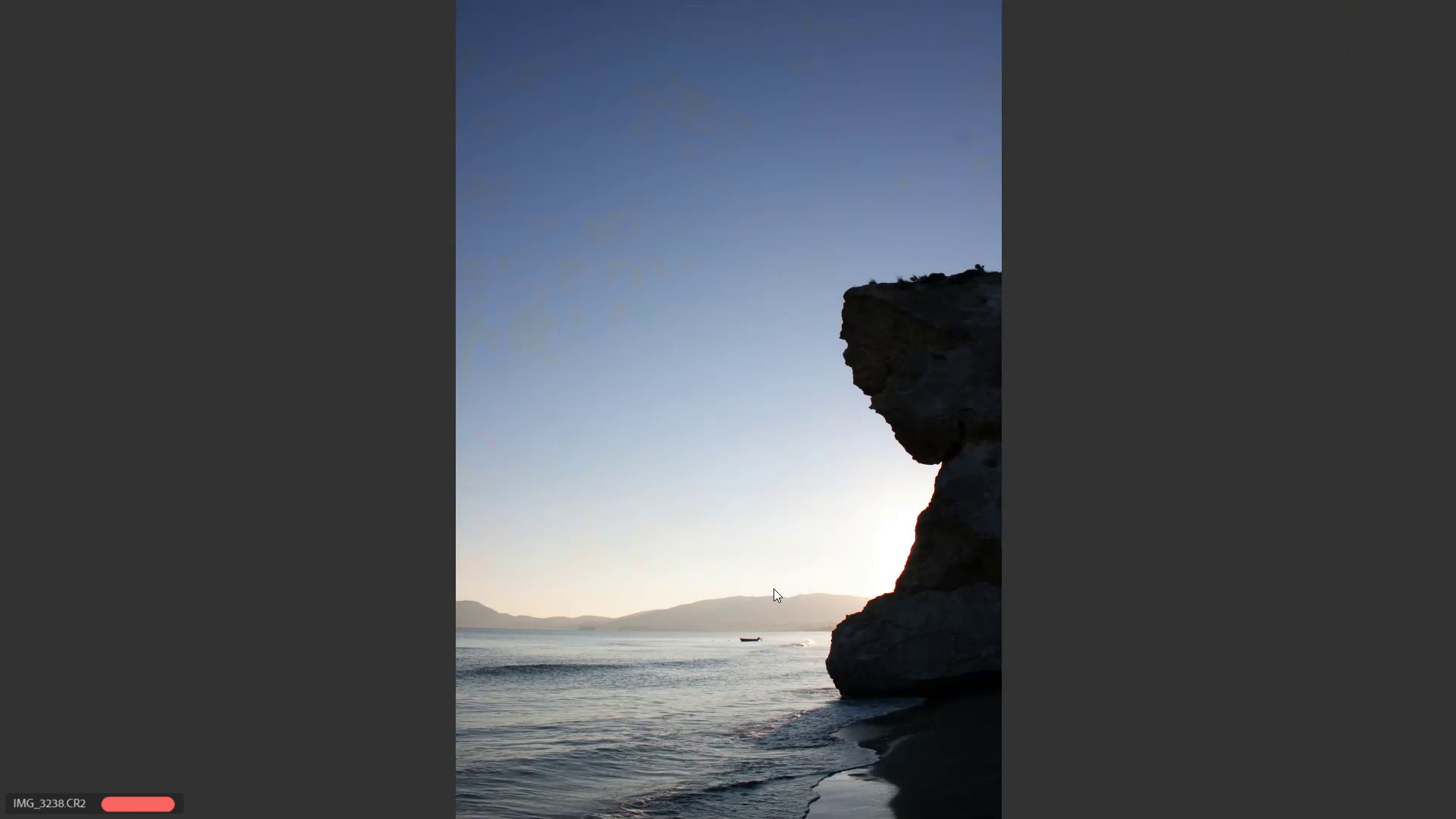 
key(ArrowRight)
 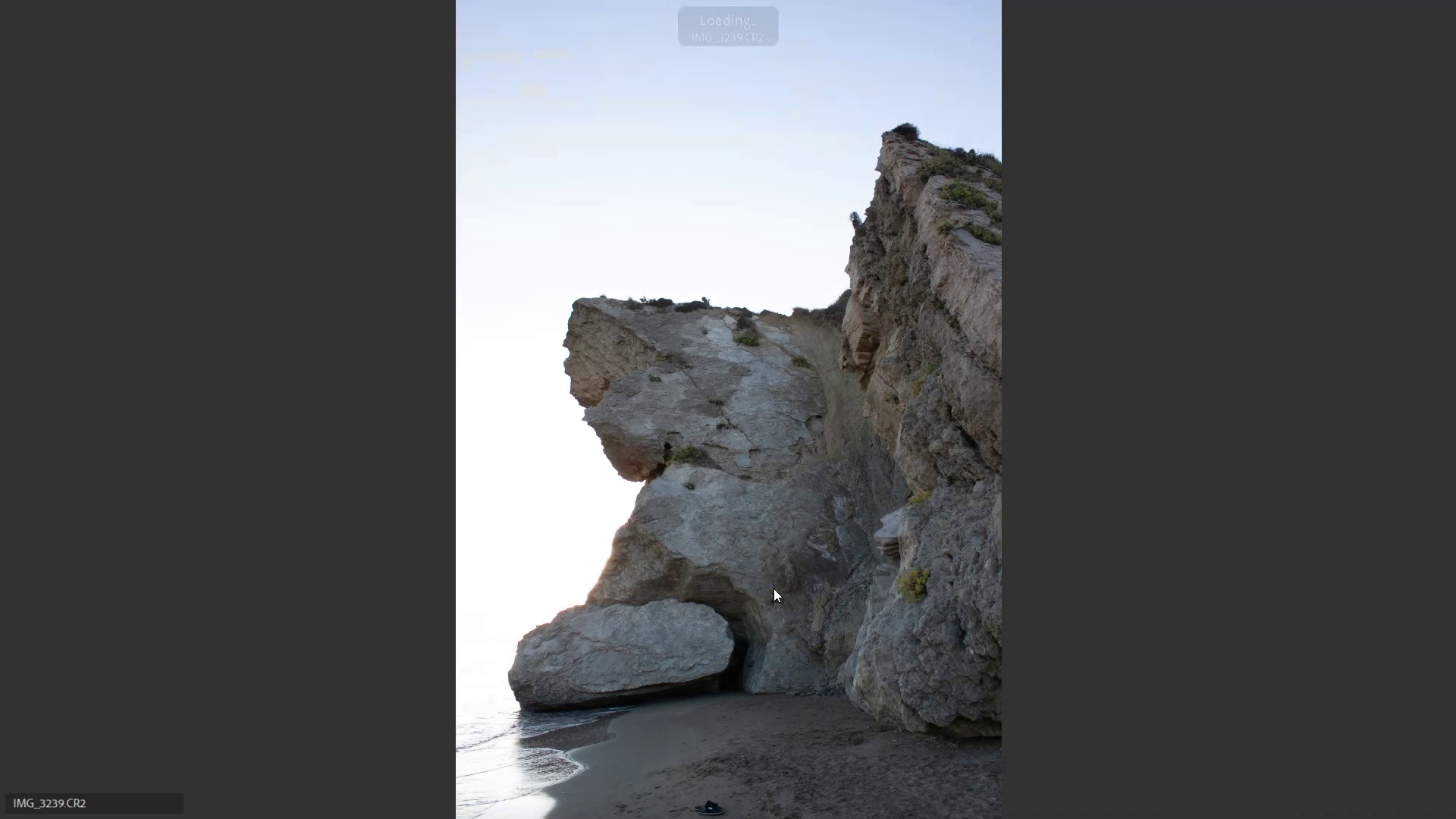 
key(ArrowRight)
 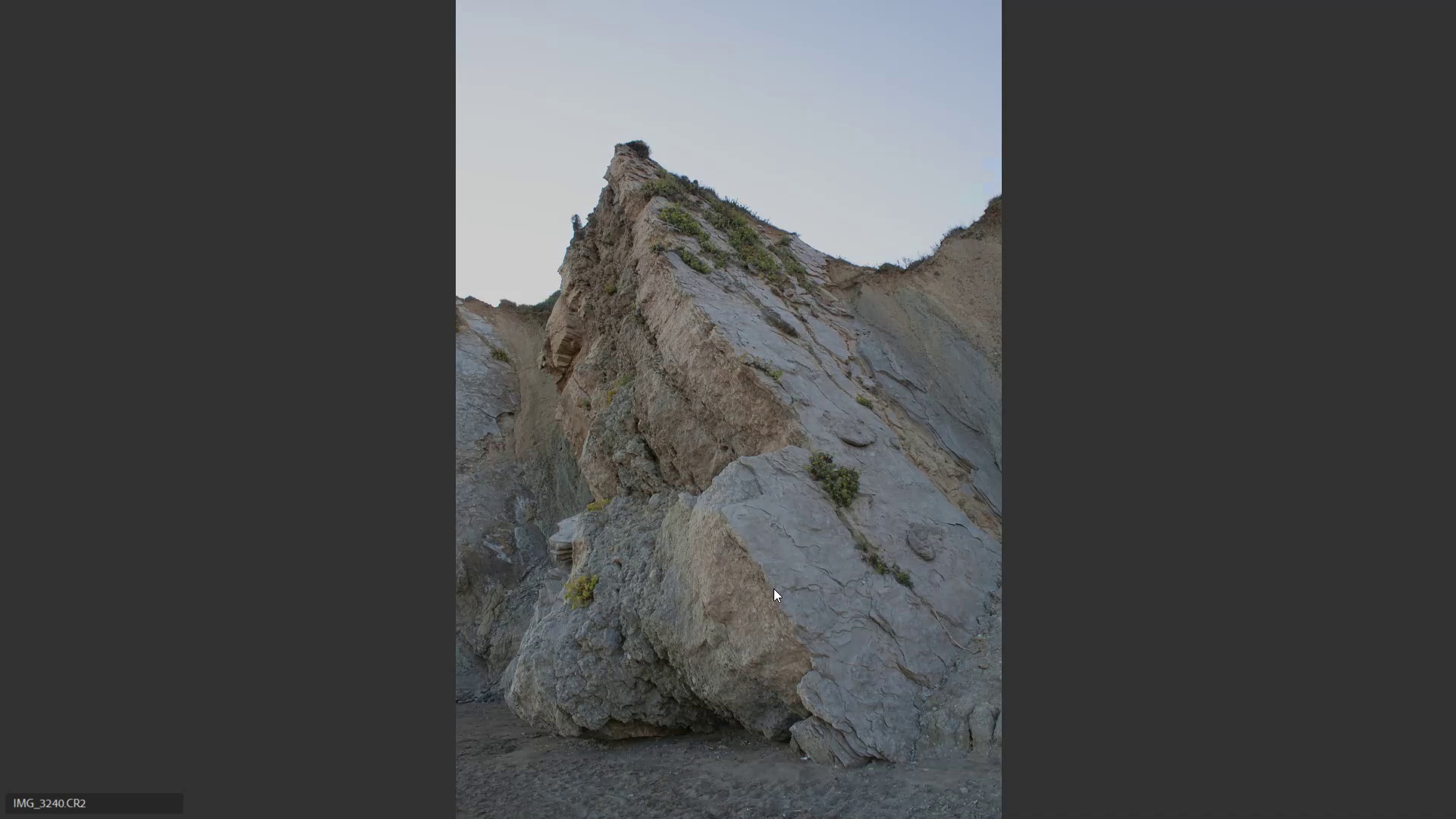 
key(ArrowRight)
 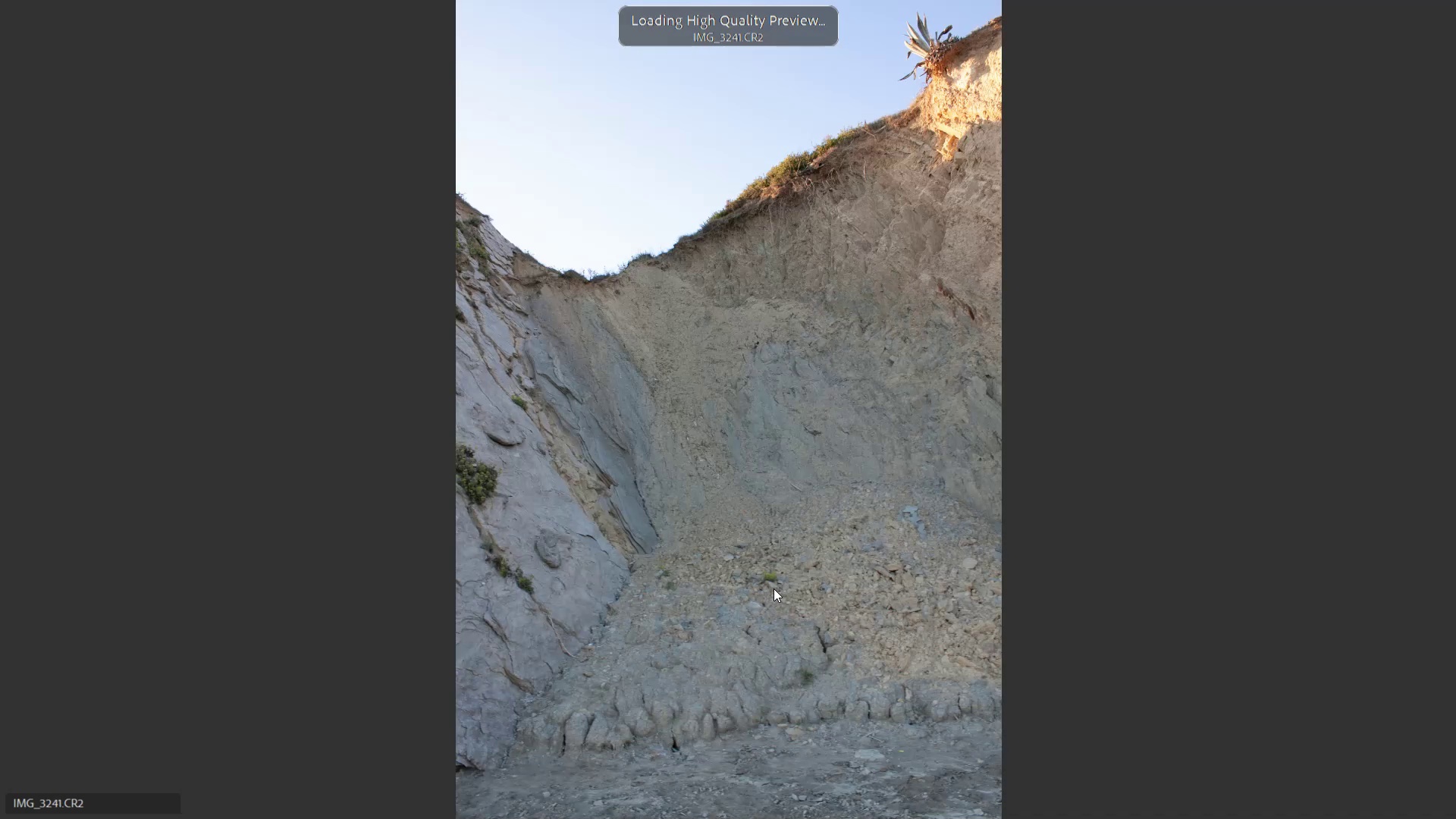 
key(ArrowRight)
 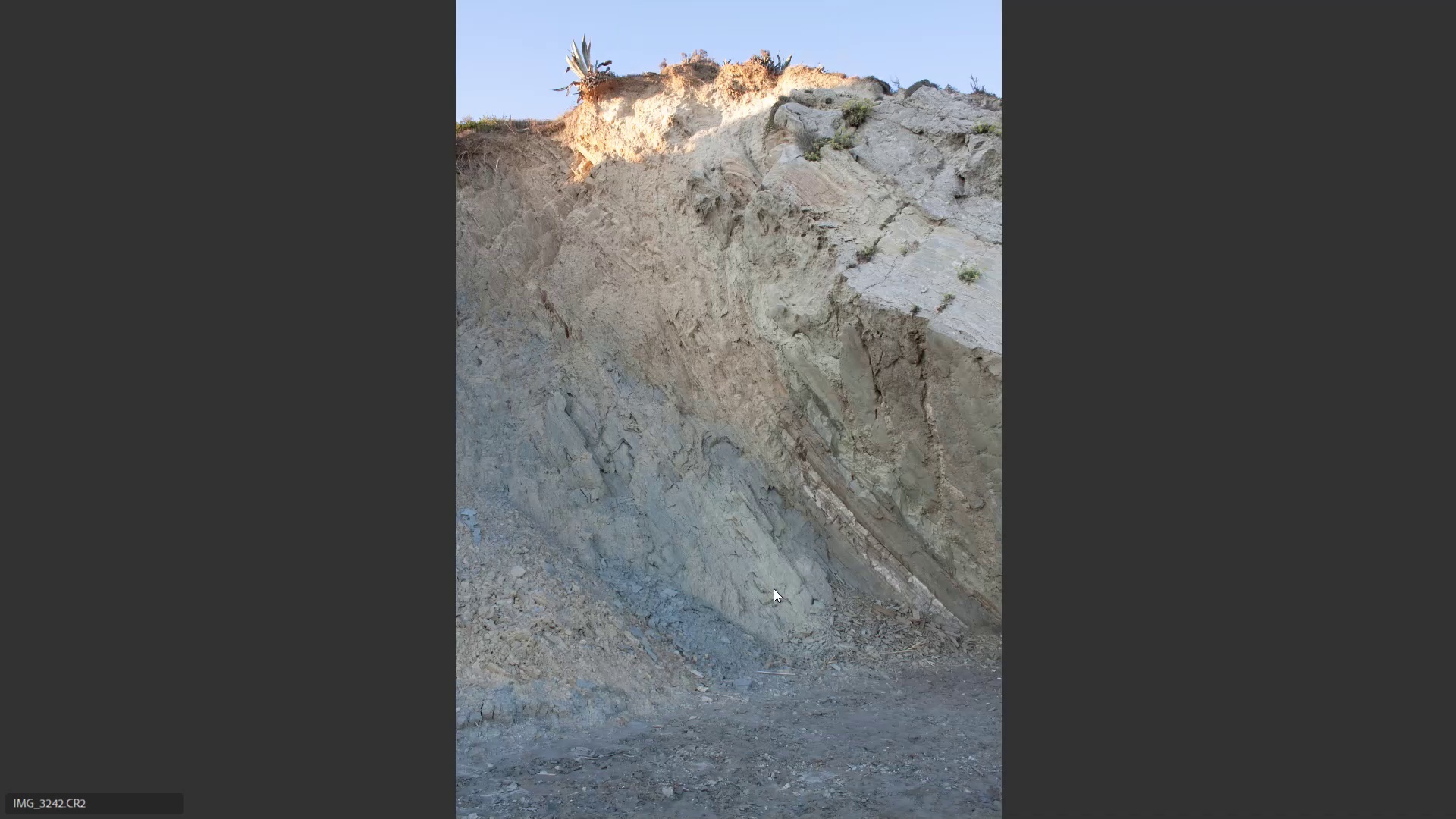 
key(ArrowRight)
 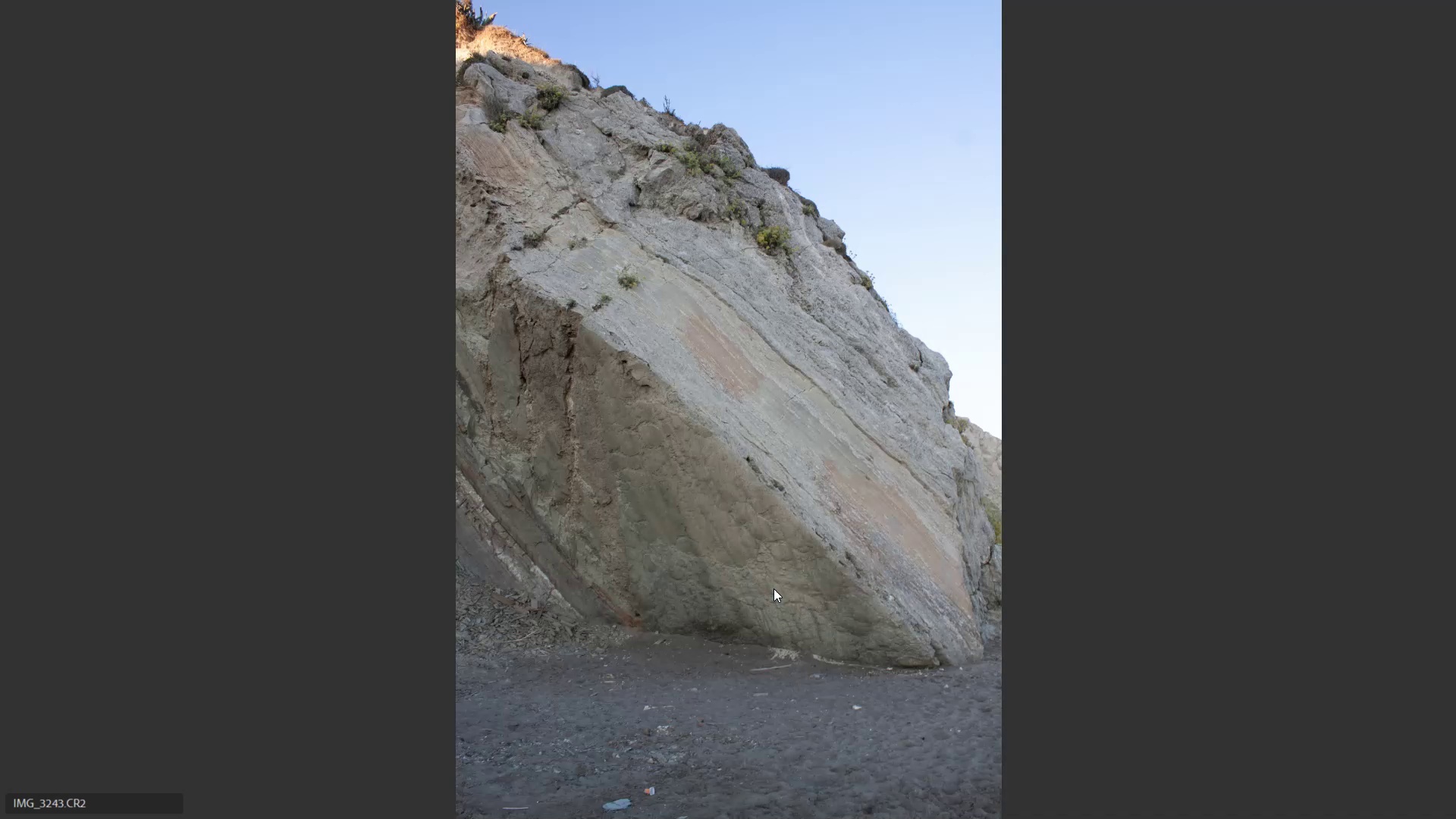 
key(ArrowRight)
 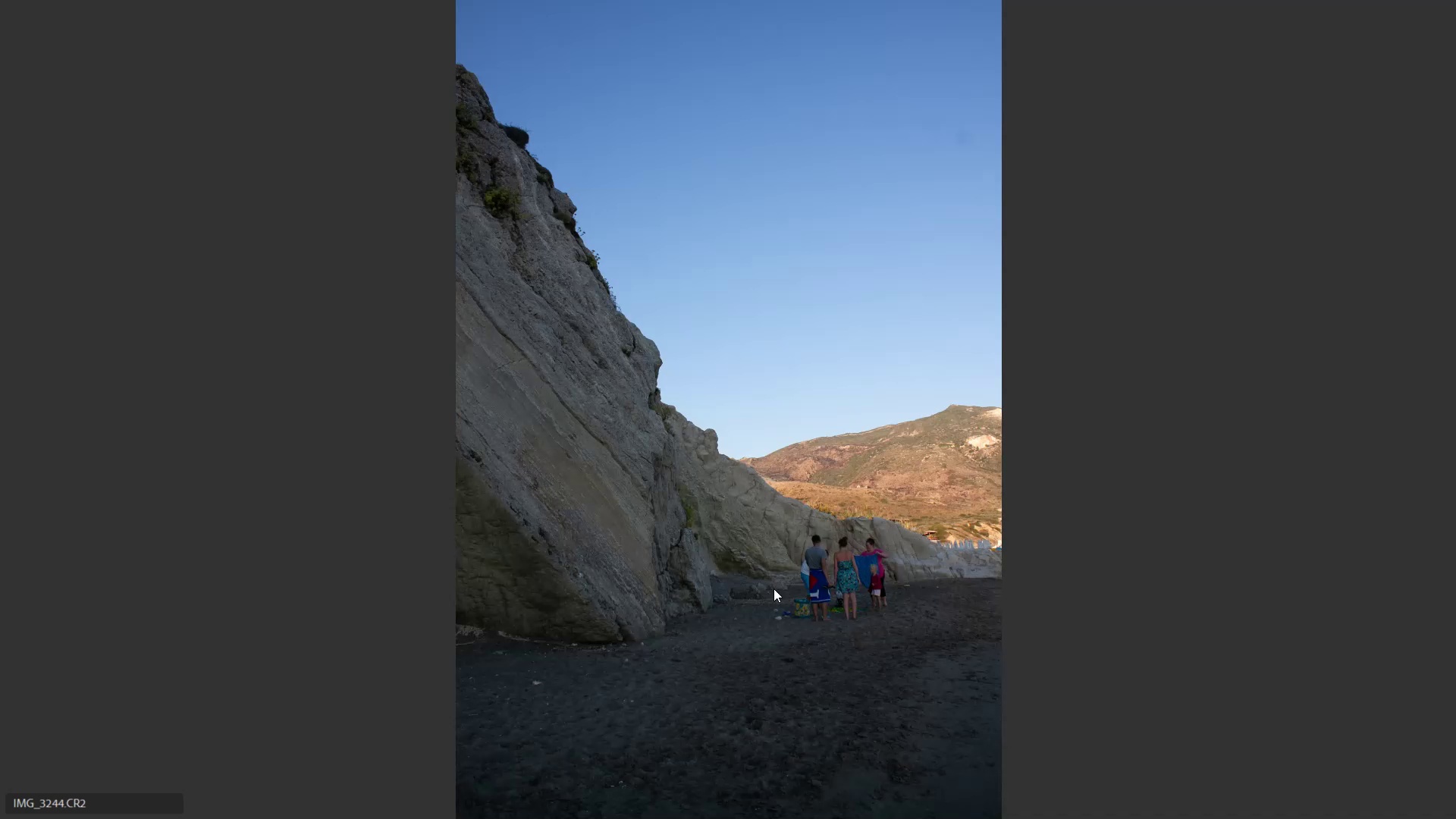 
key(ArrowLeft)
 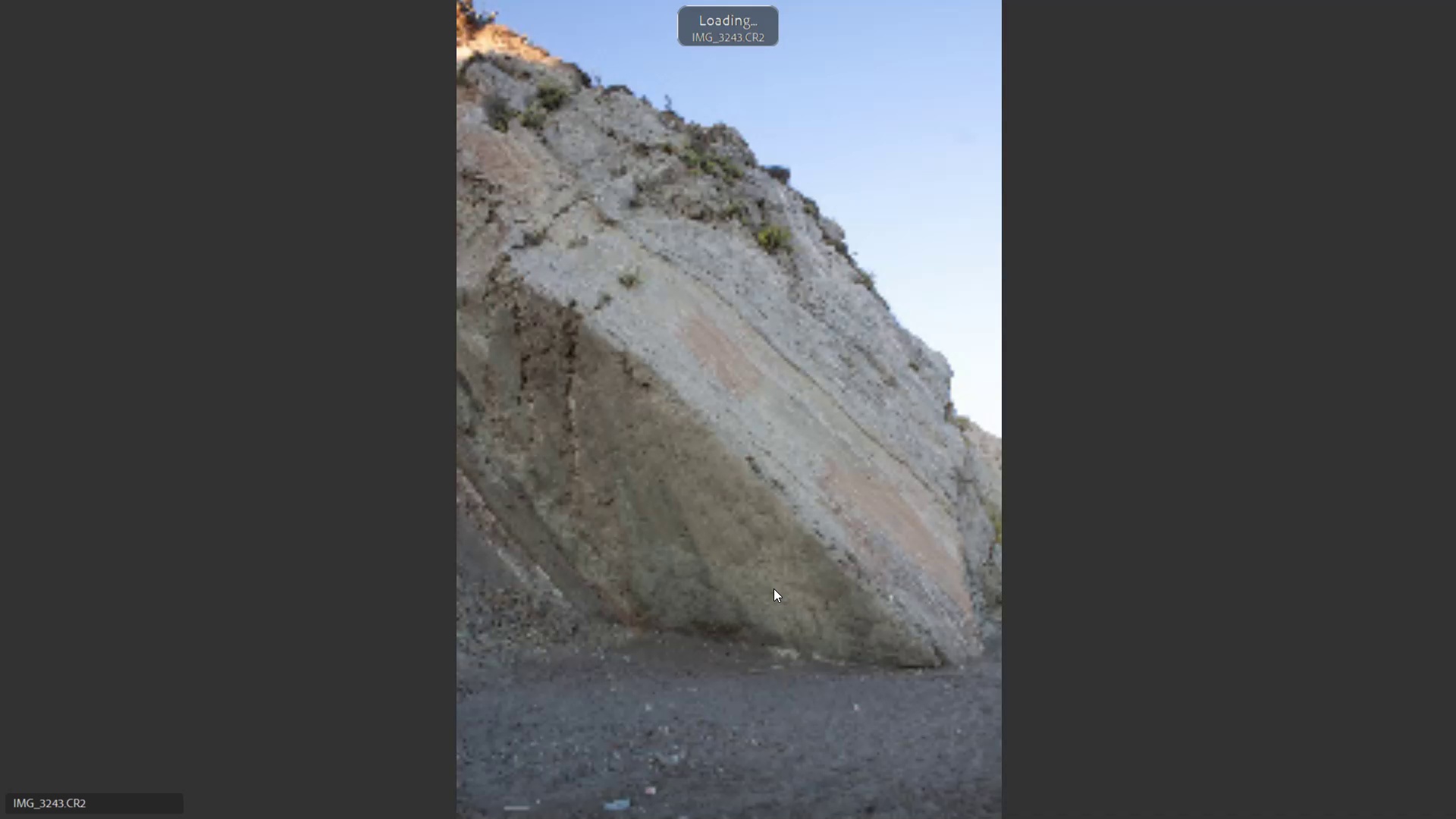 
key(ArrowLeft)
 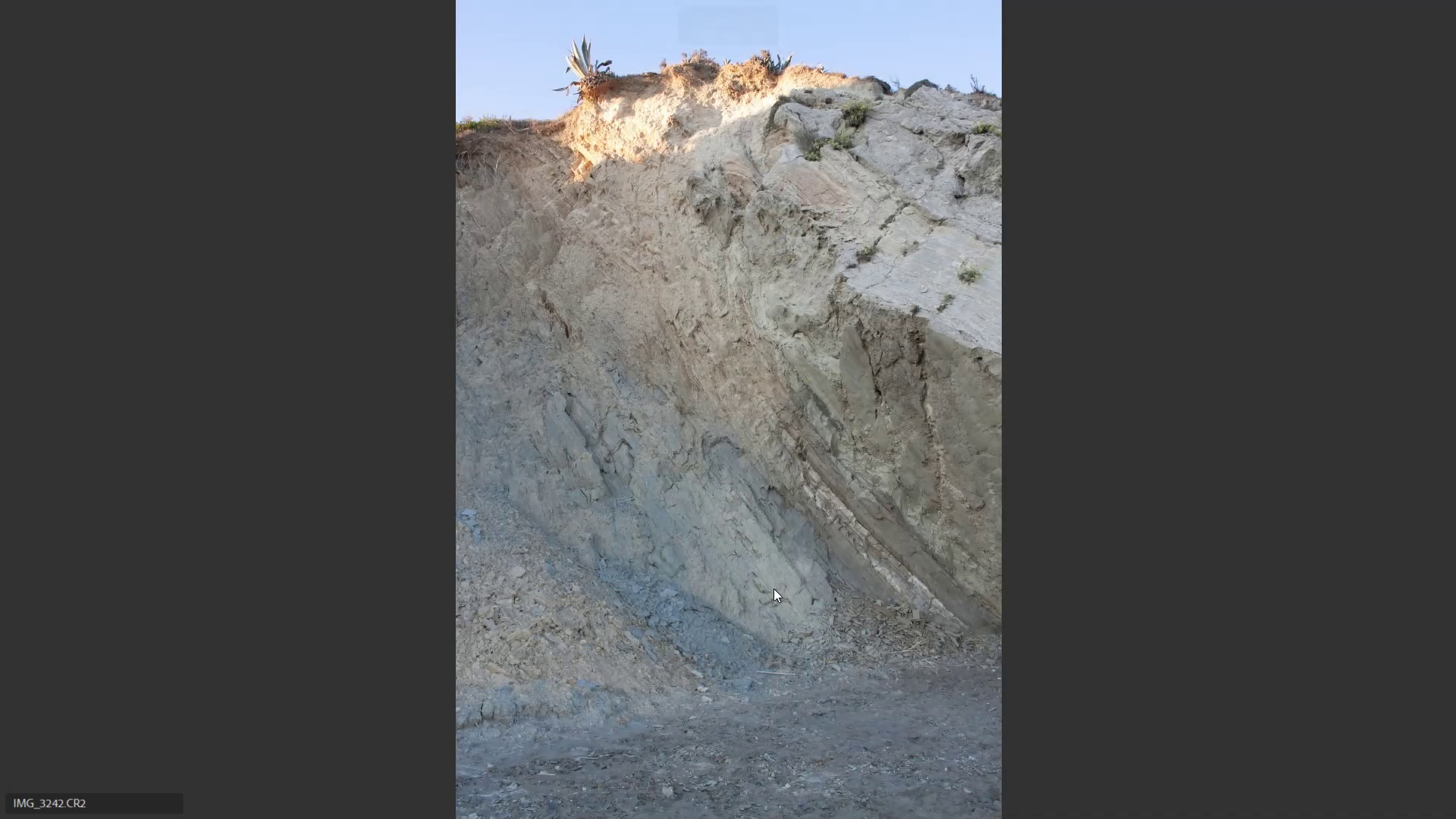 
key(ArrowLeft)
 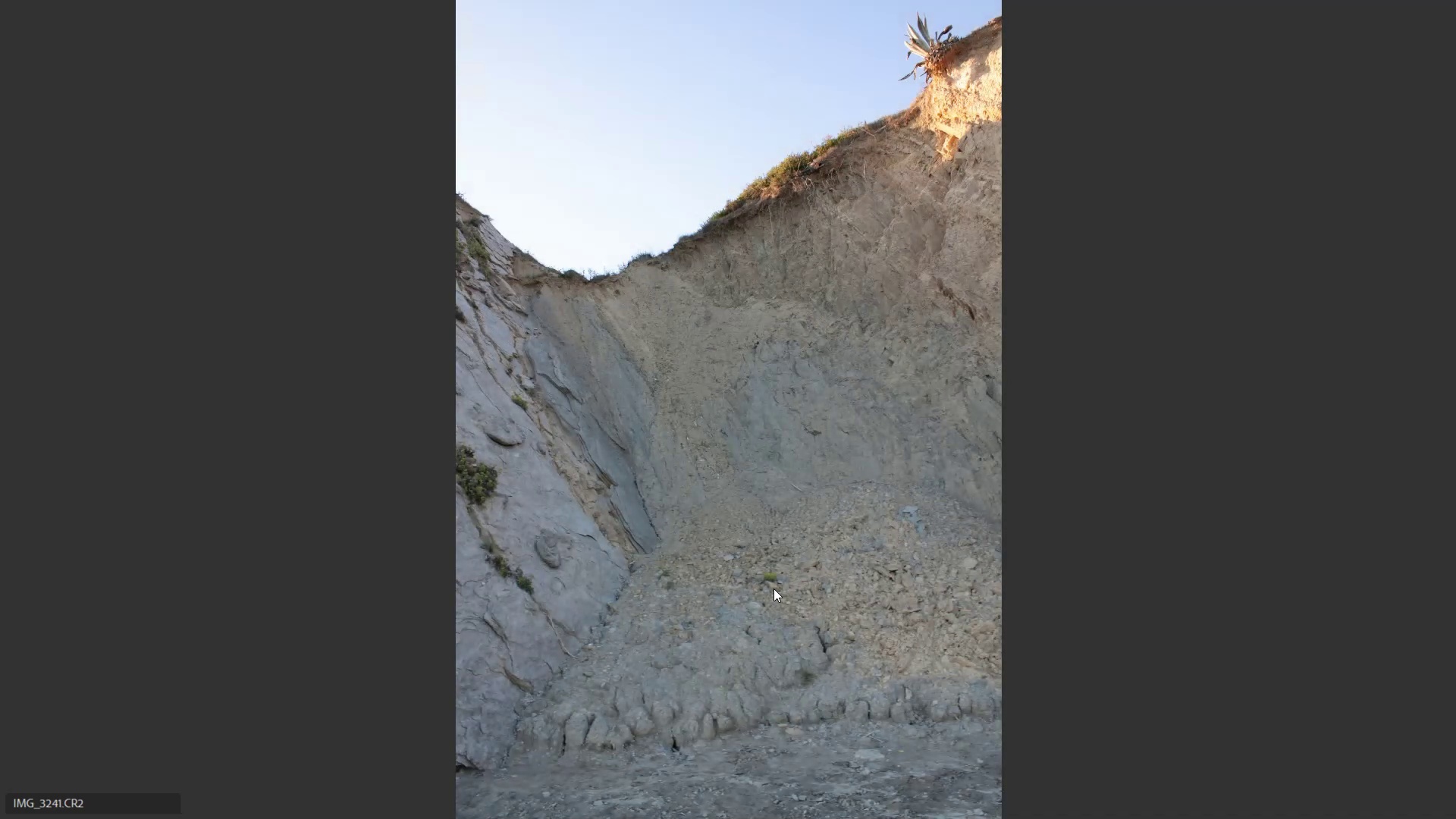 
key(ArrowLeft)
 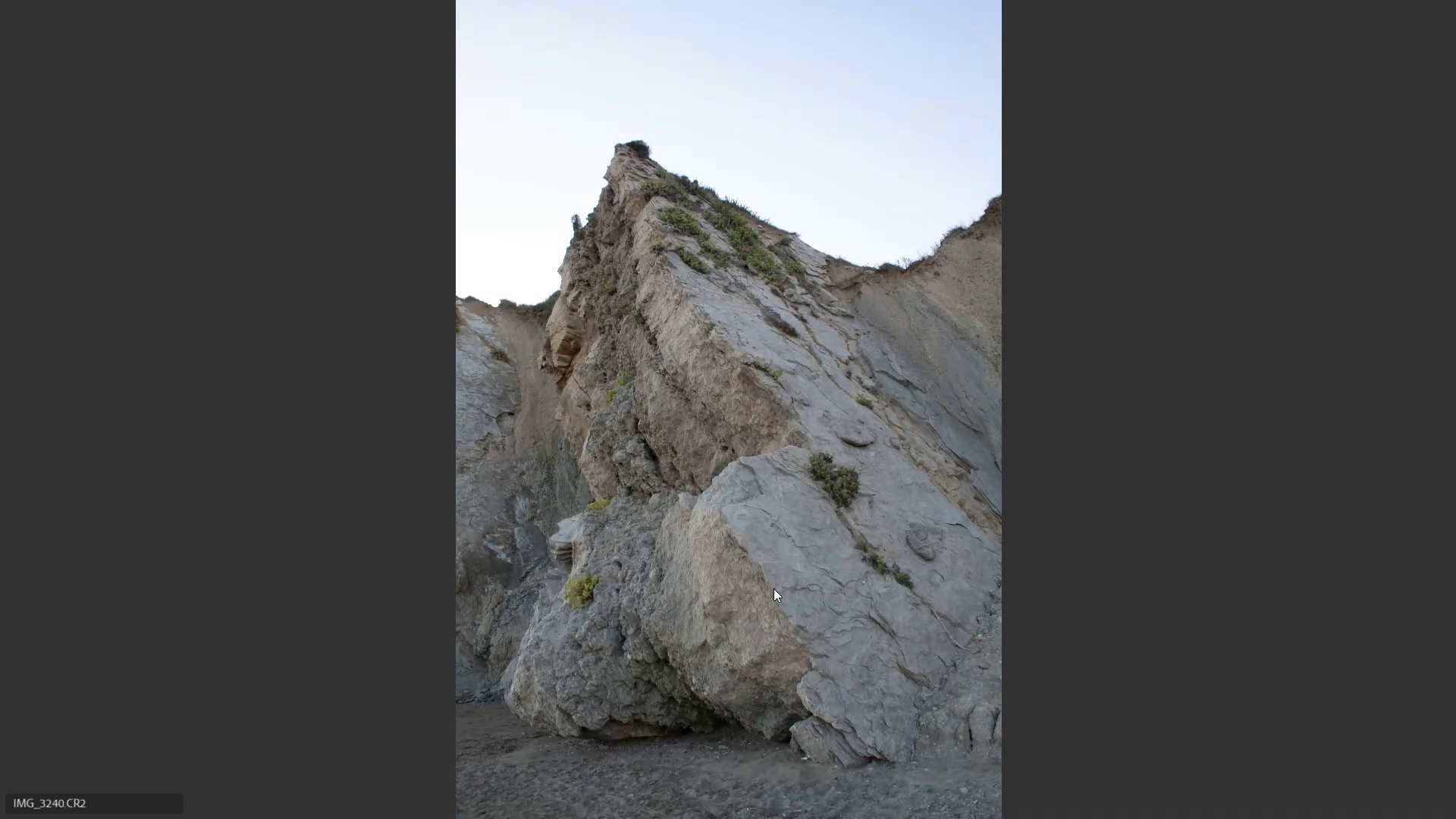 
key(ArrowLeft)
 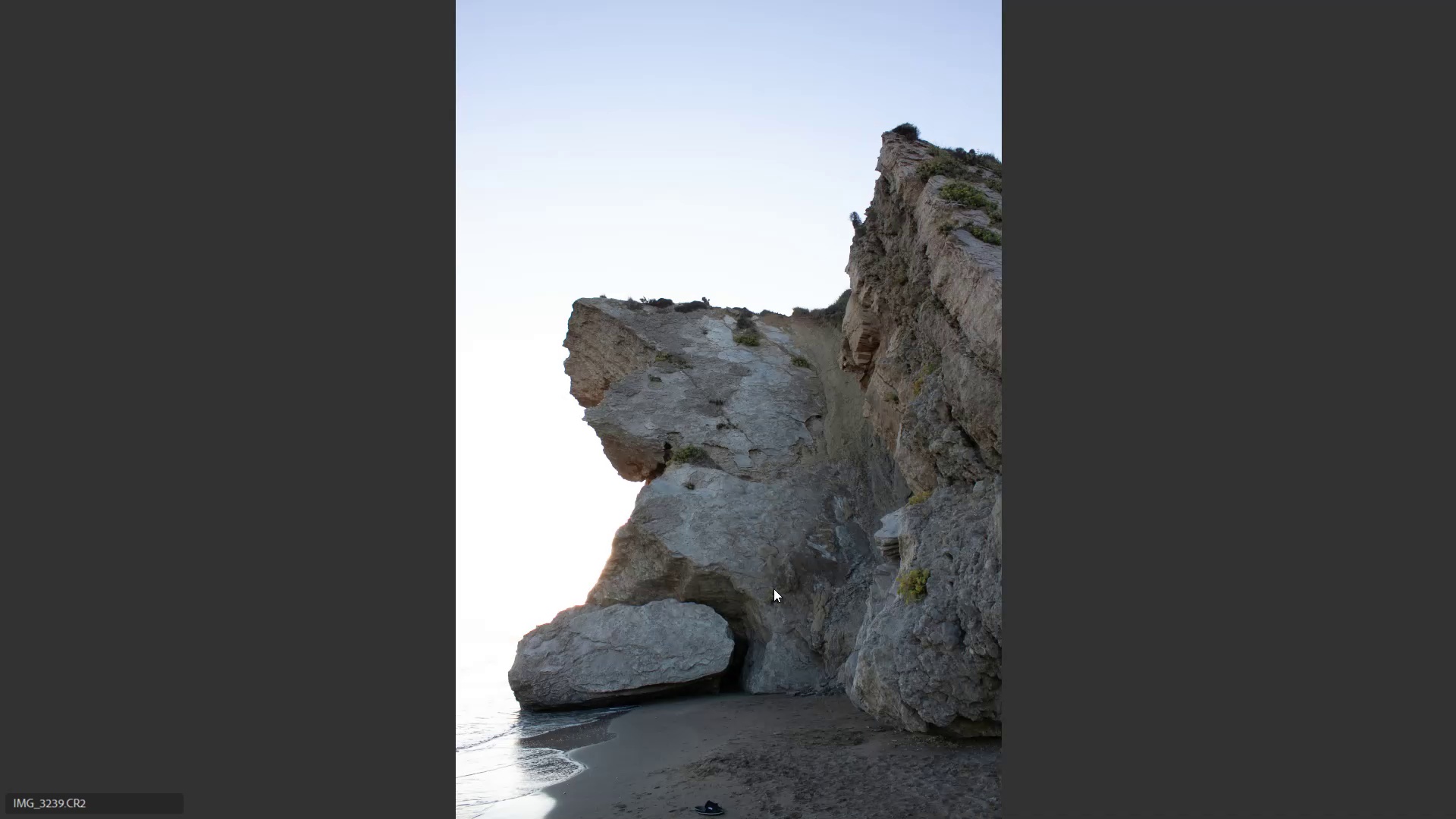 
key(ArrowRight)
 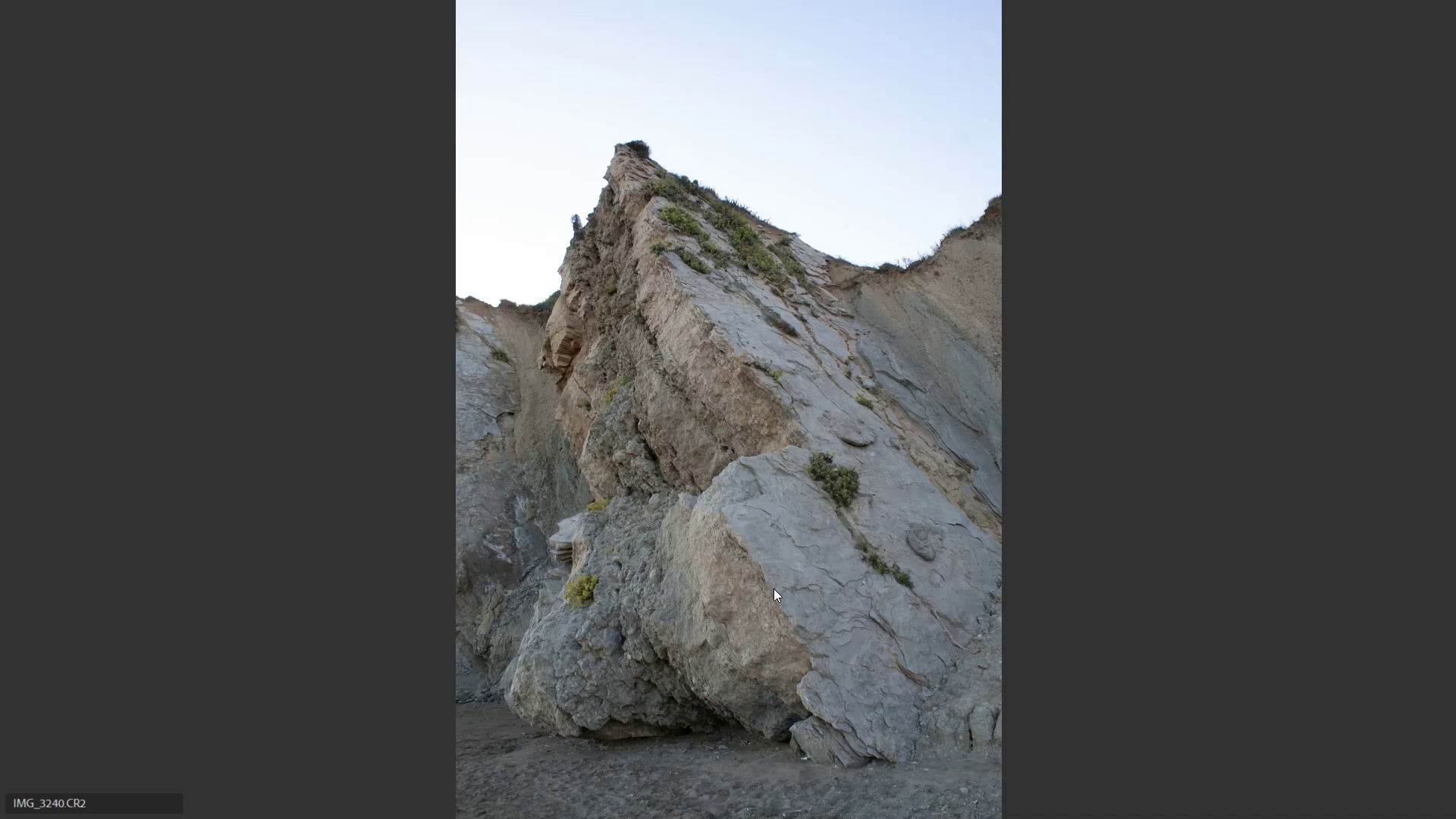 
key(ArrowLeft)
 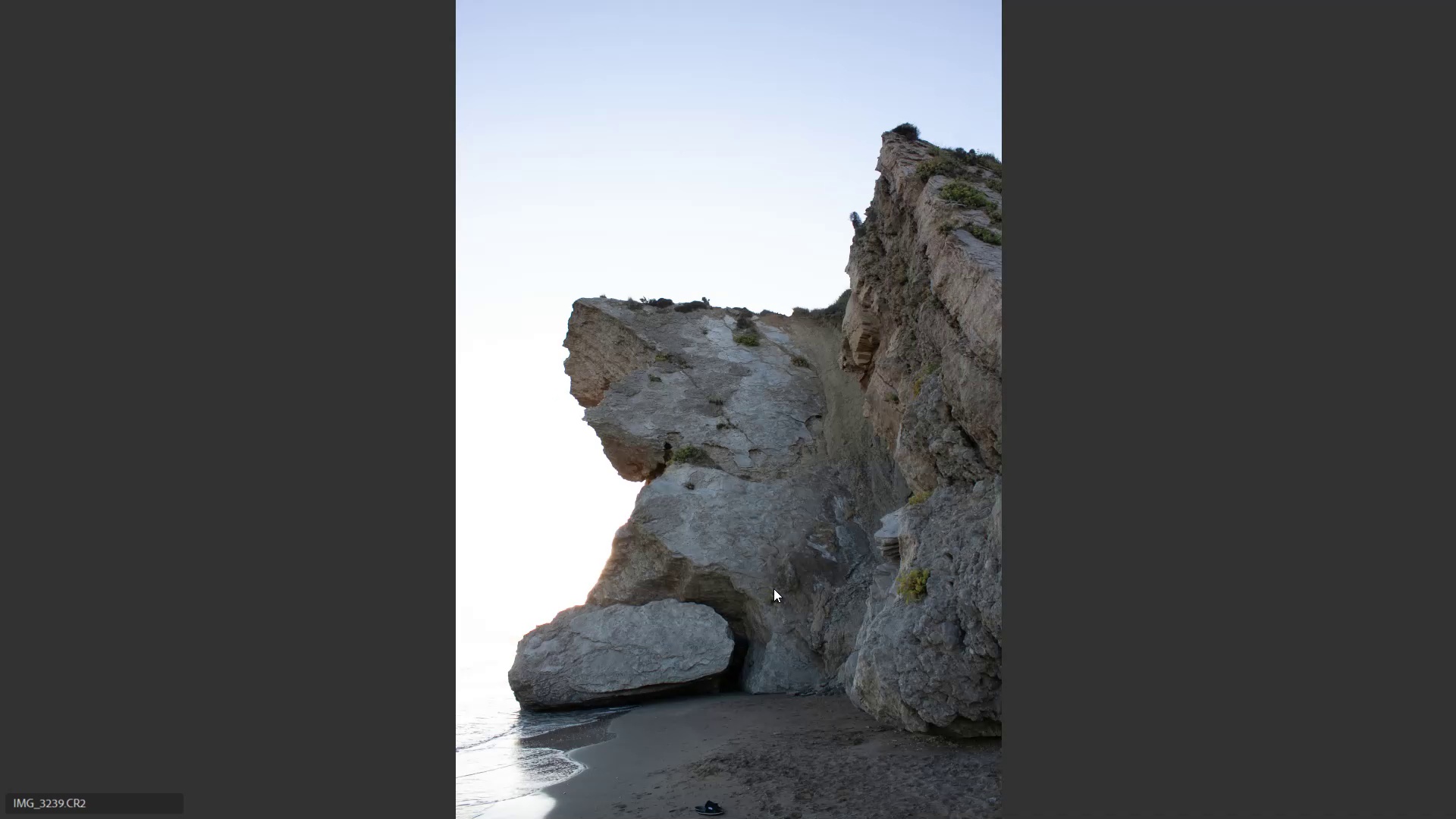 
key(ArrowLeft)
 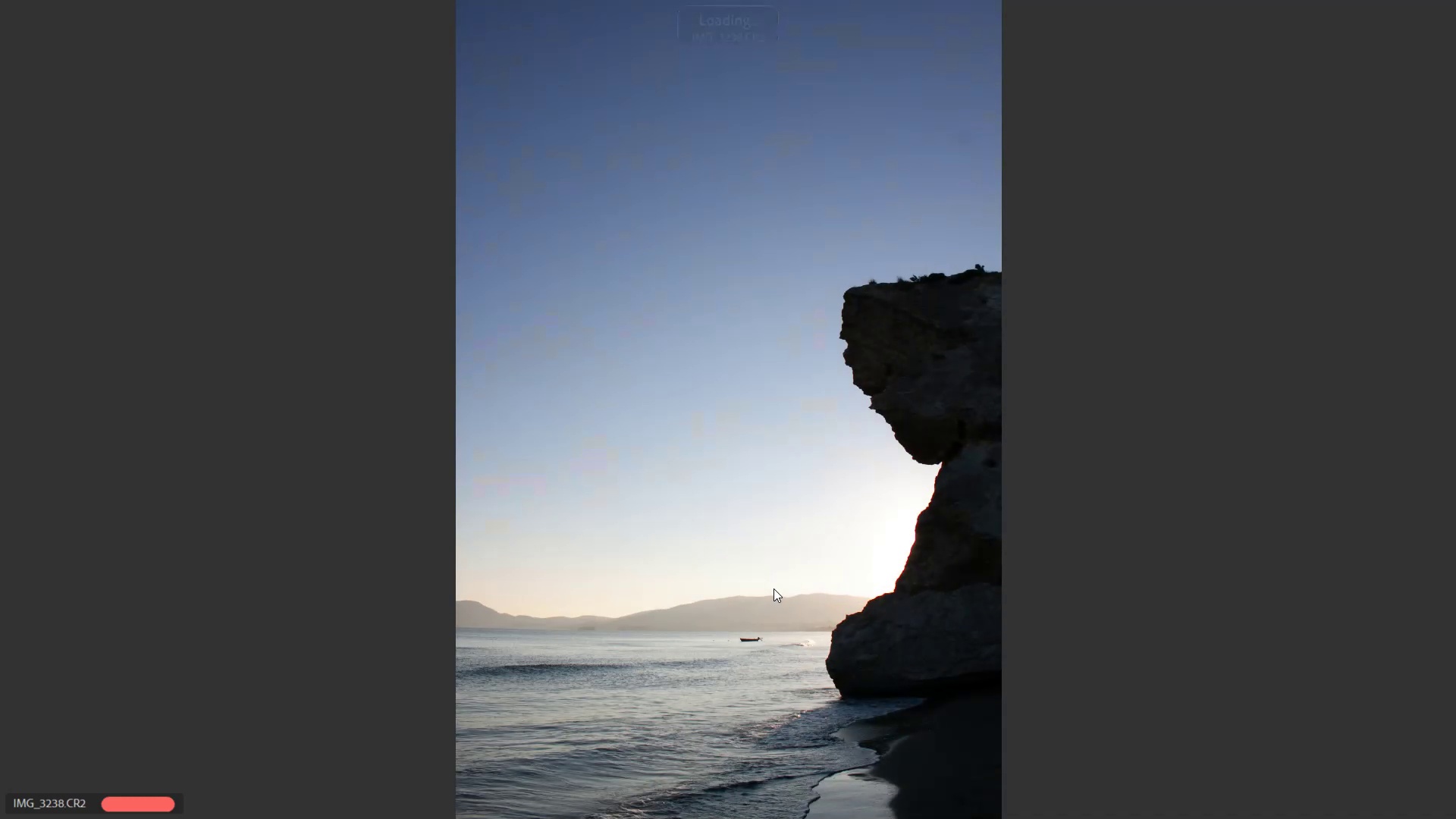 
key(ArrowRight)
 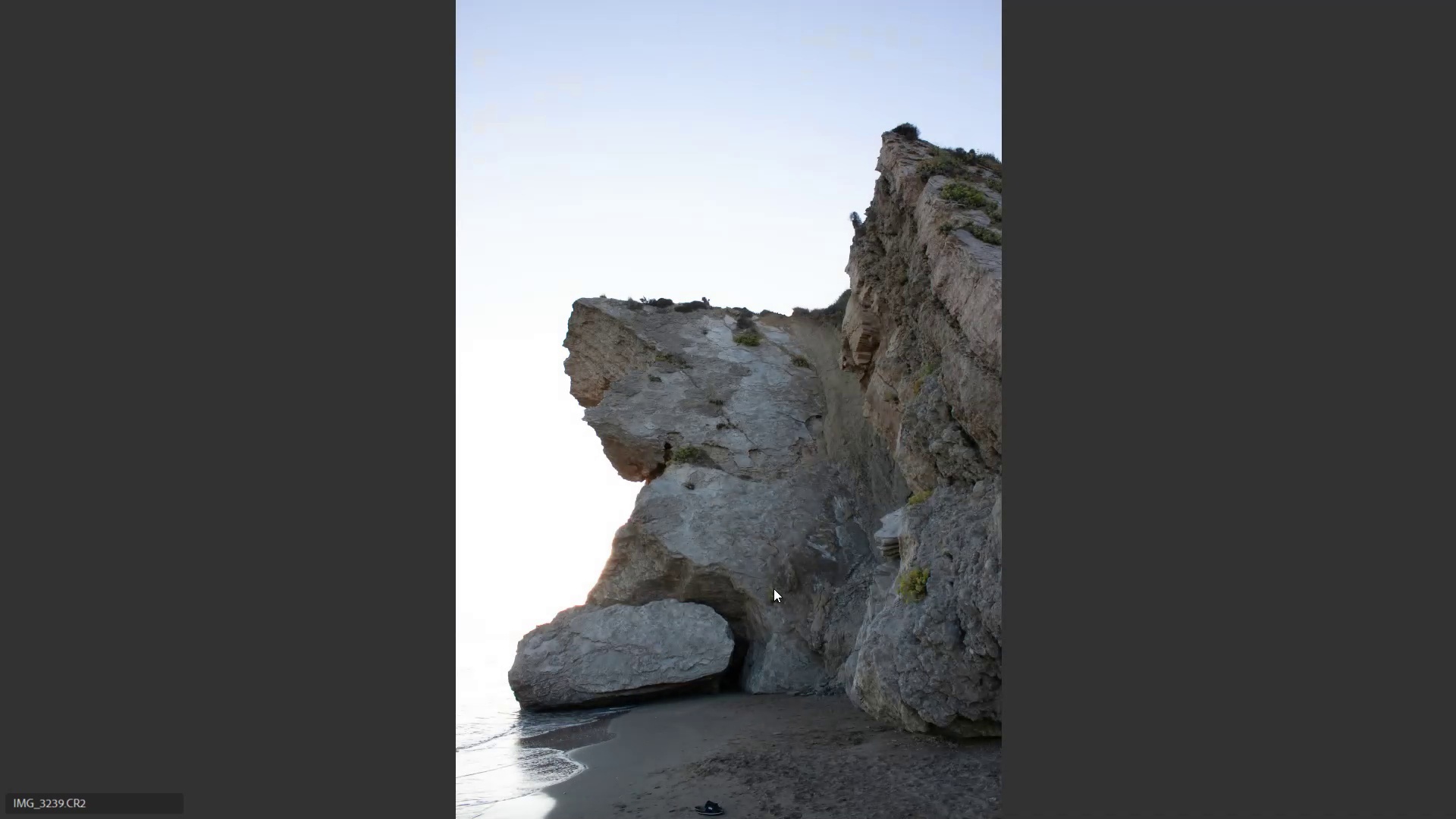 
key(Escape)
 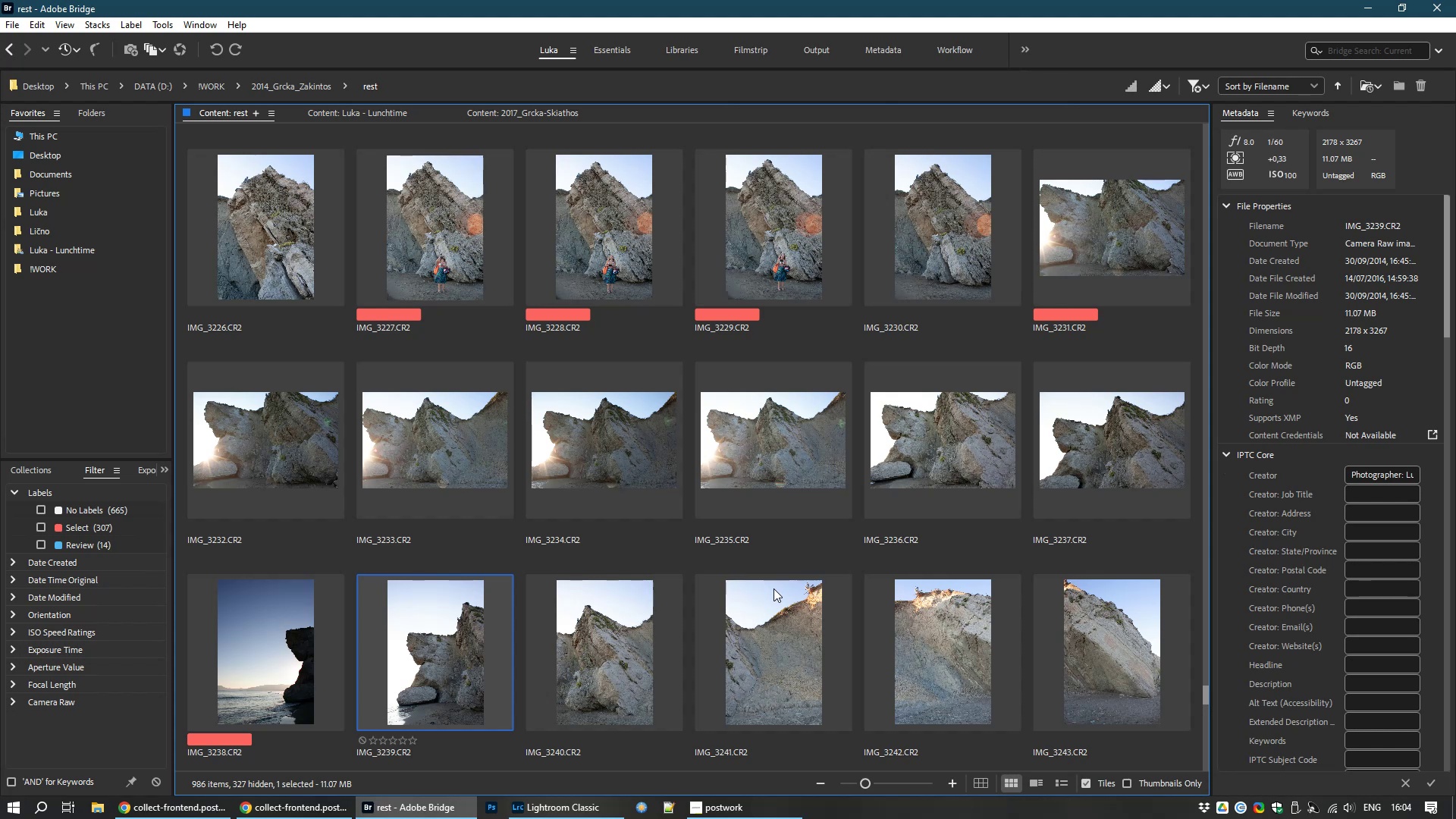 
hold_key(key=ControlLeft, duration=1.43)
left_click([1103, 676])
 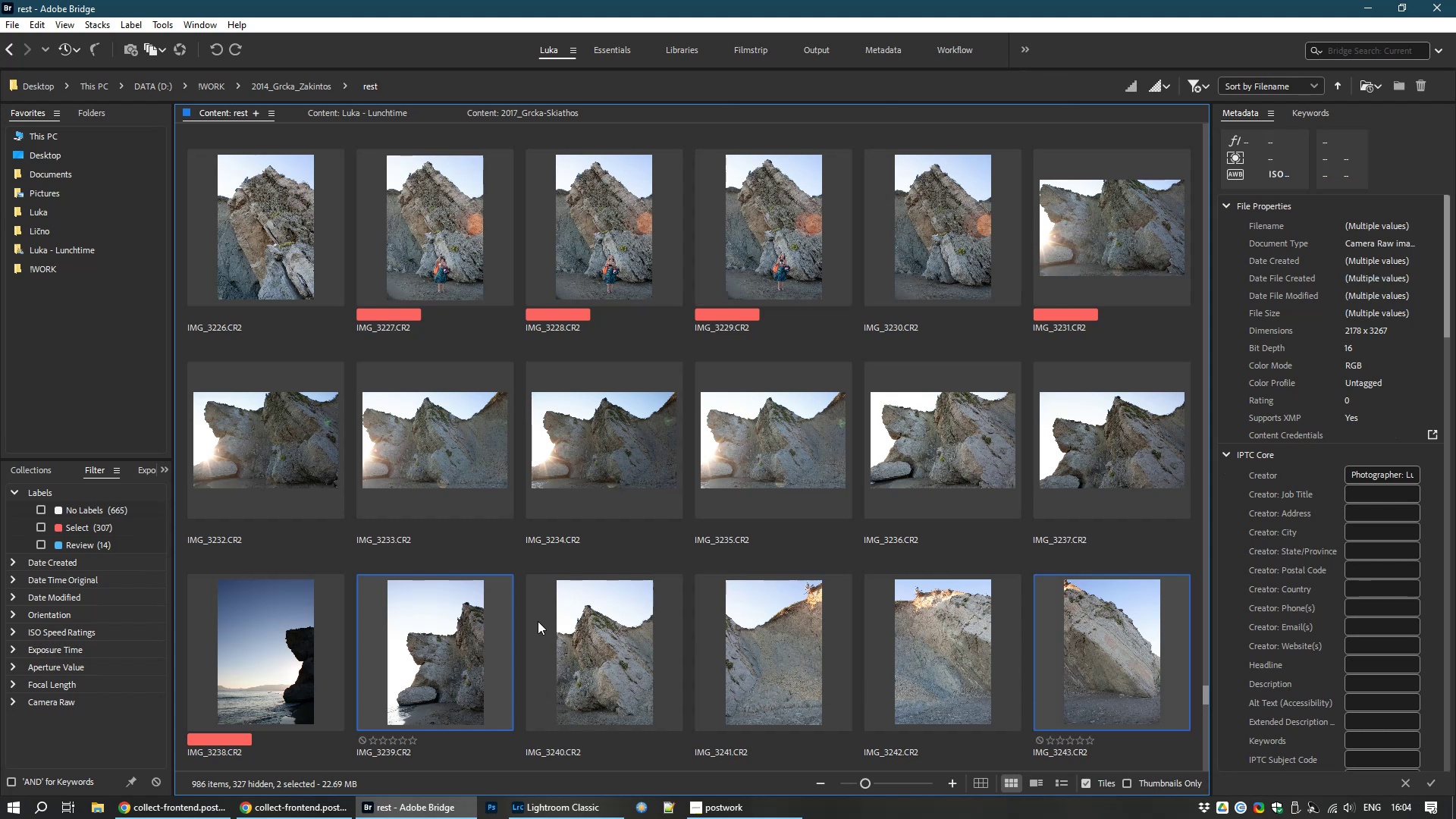 
hold_key(key=ShiftLeft, duration=1.52)
 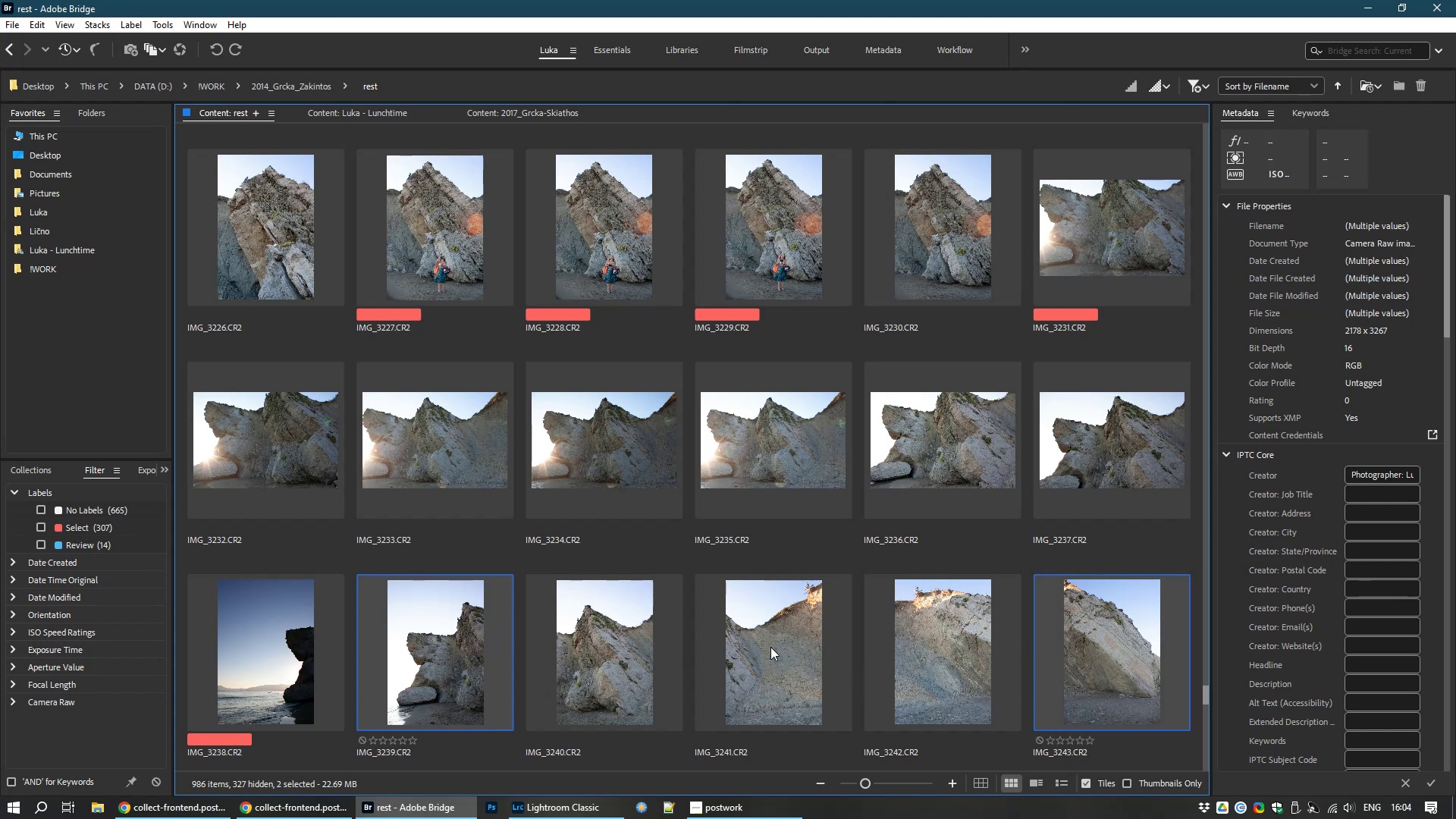 
hold_key(key=ShiftLeft, duration=0.46)
 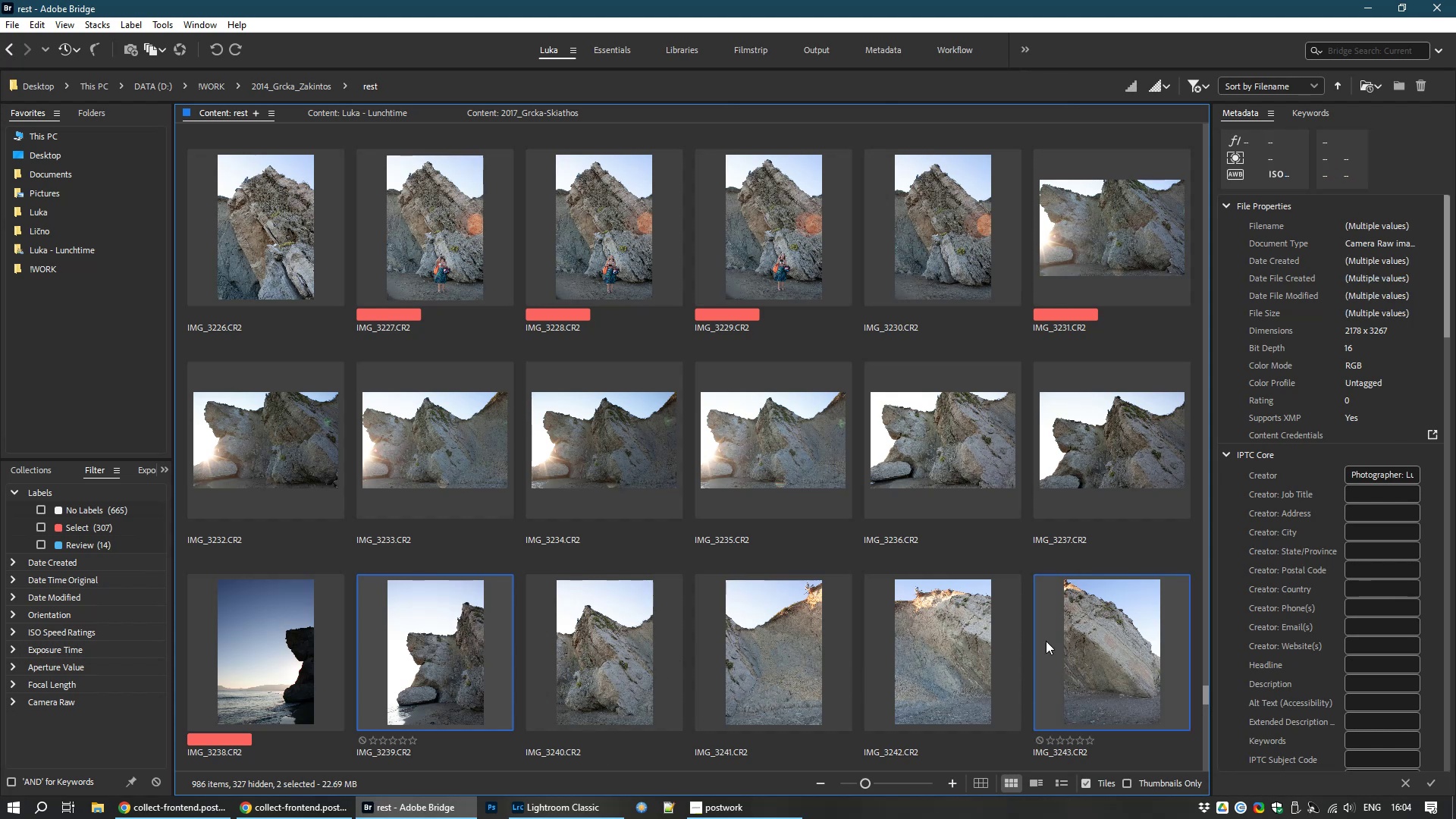 
left_click([941, 641])
 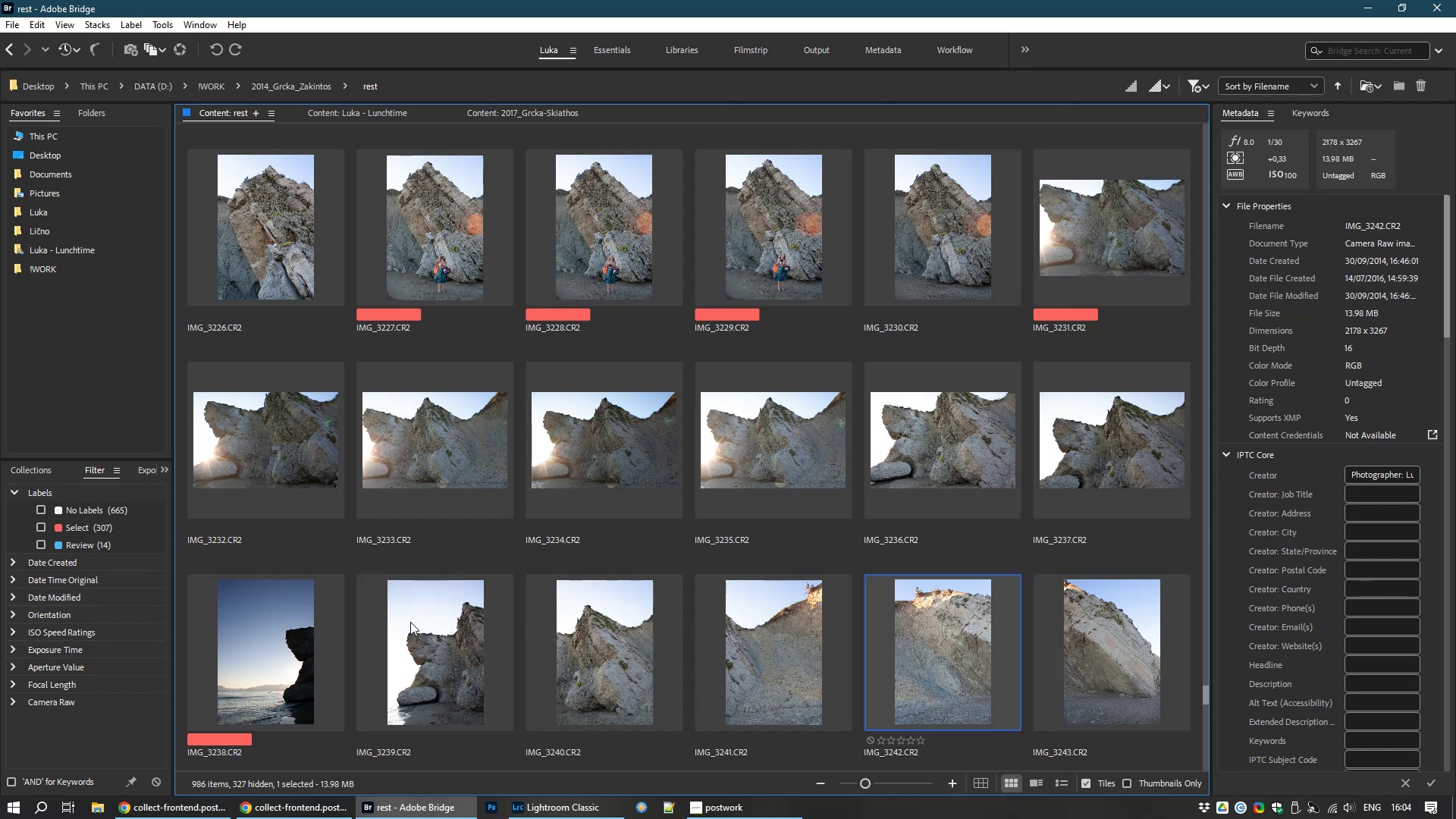 
left_click([409, 622])
 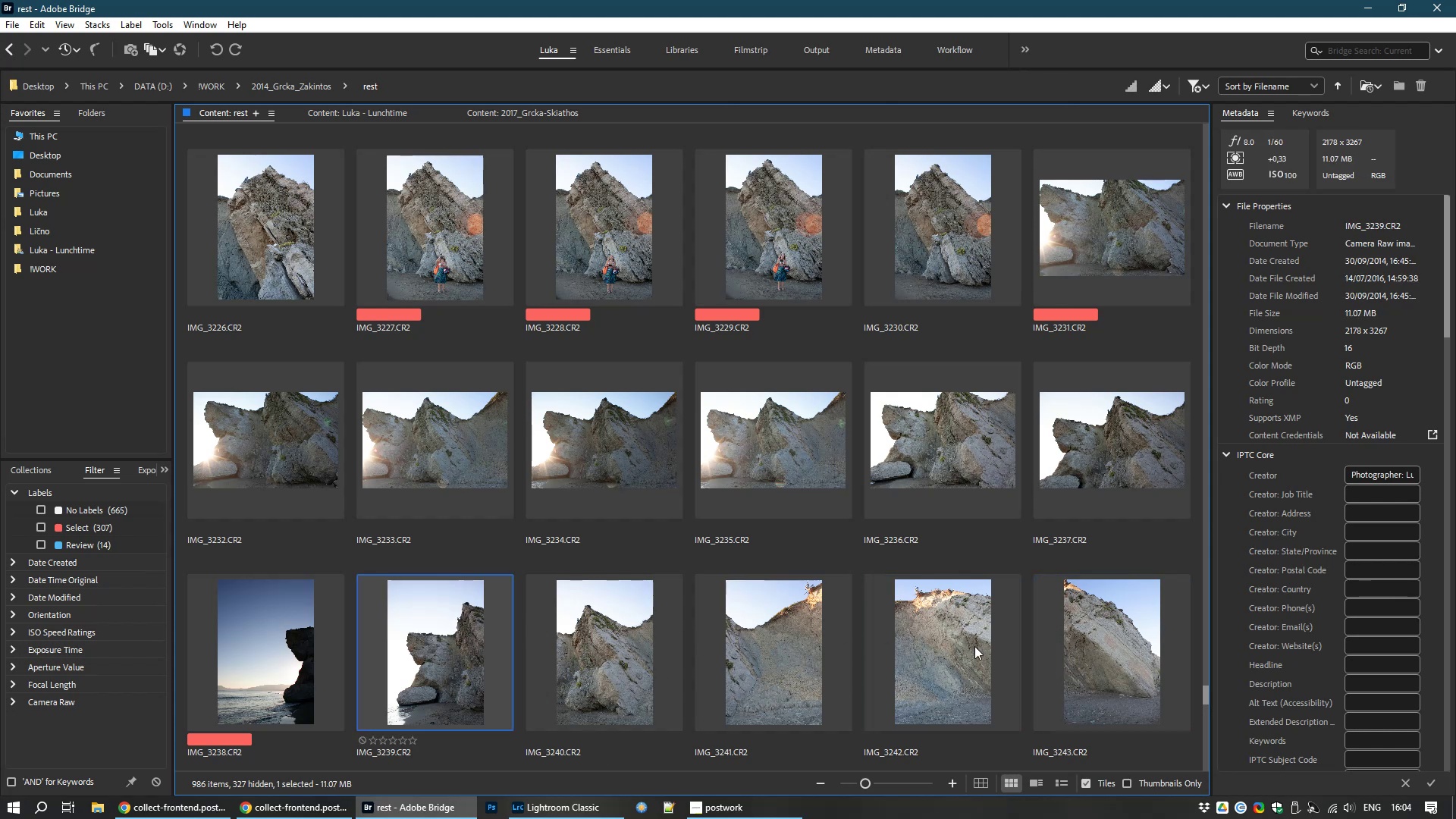 
hold_key(key=ShiftLeft, duration=1.09)
left_click([1116, 648])
 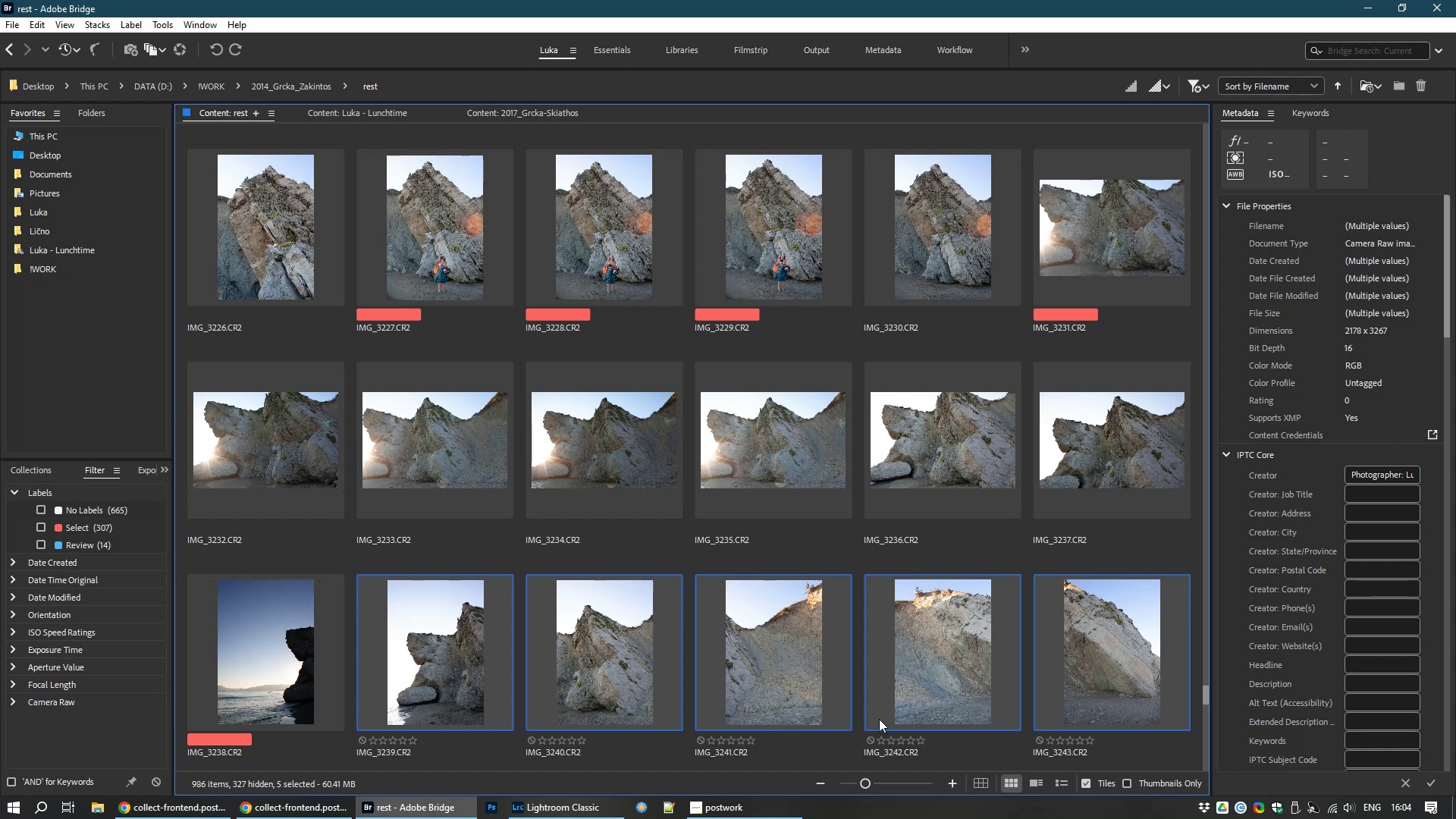 
scroll: coordinate [879, 719], scroll_direction: down, amount: 2.0
 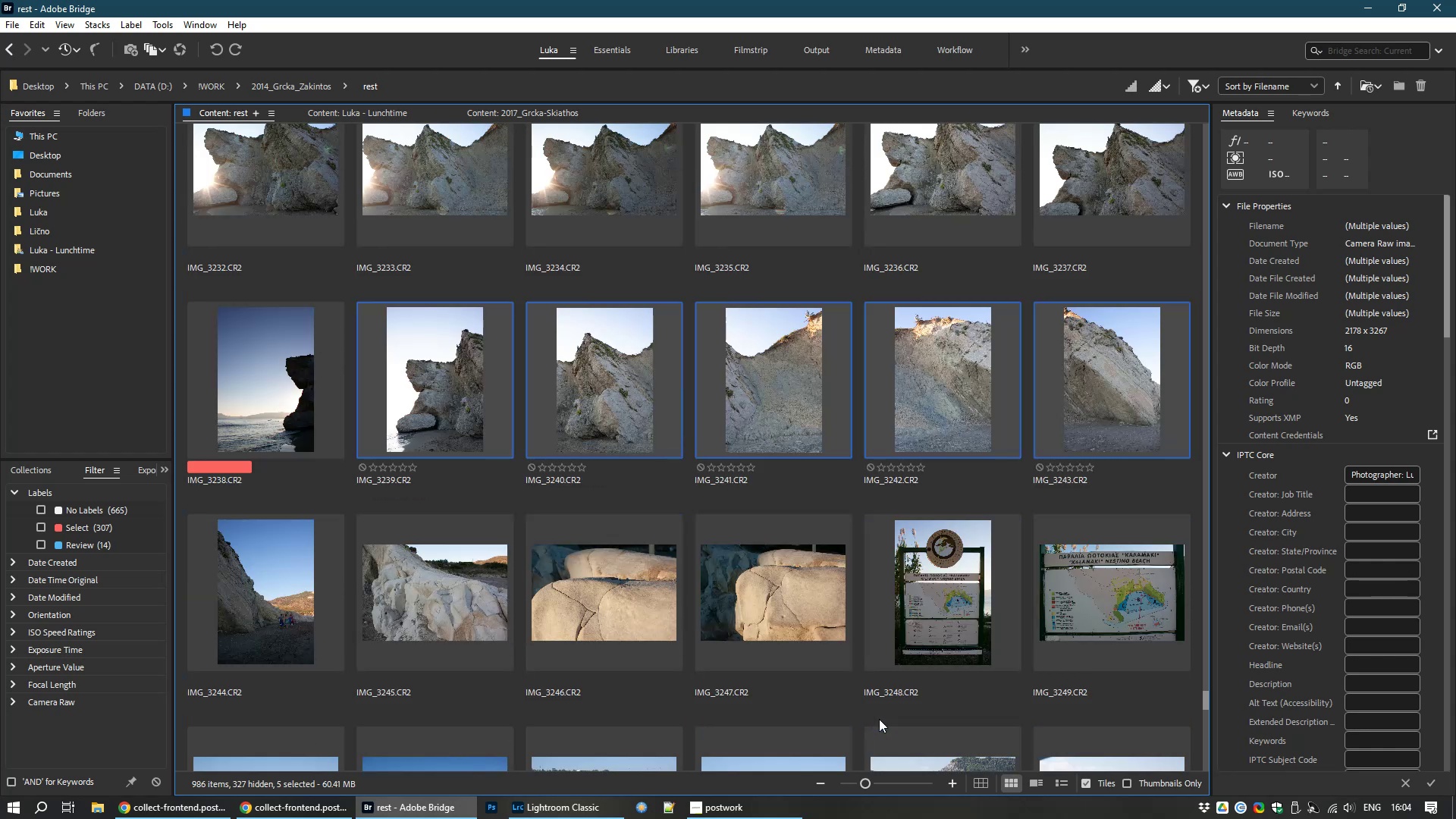 
right_click([879, 719])
 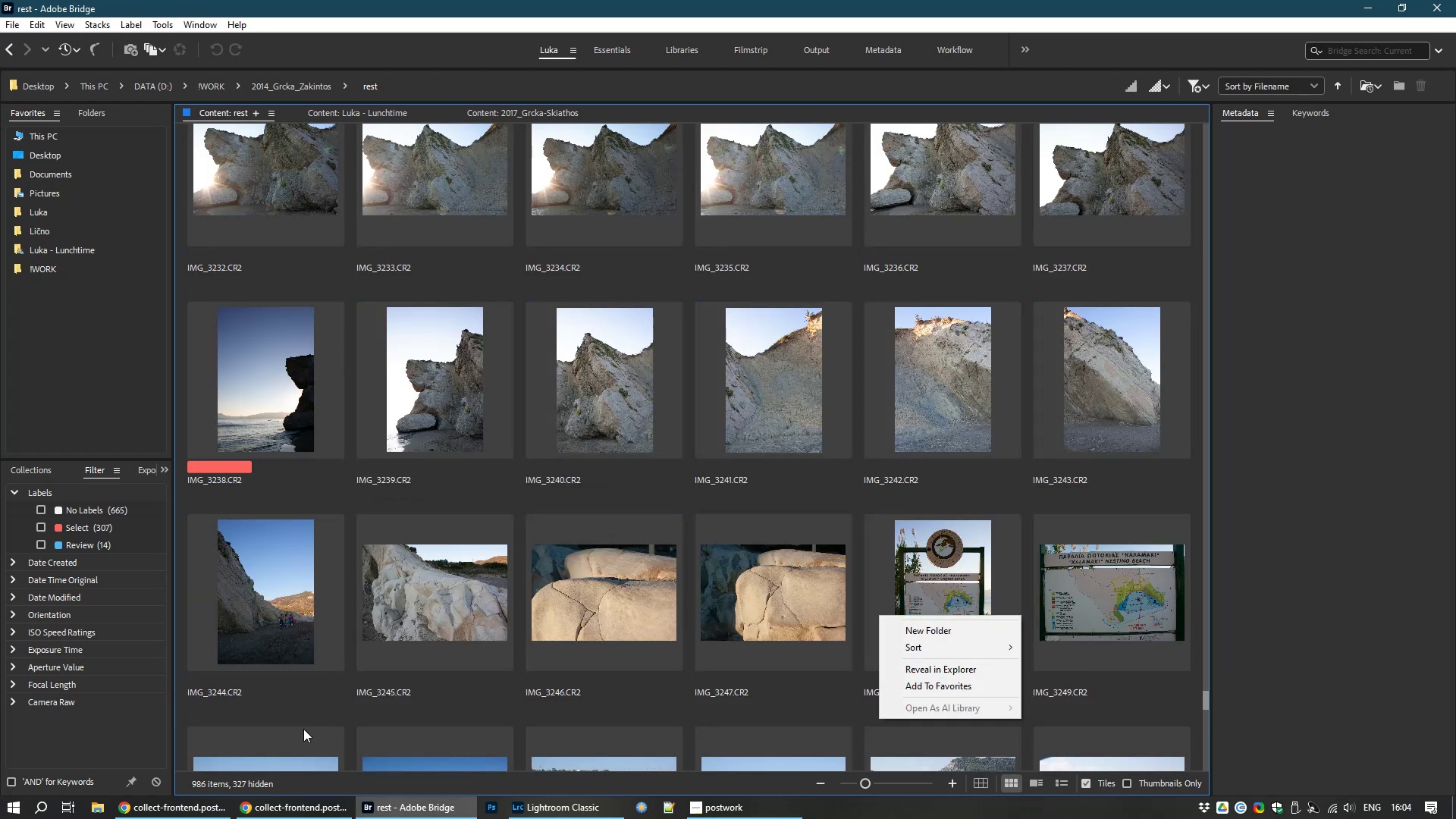 
hold_key(key=ControlLeft, duration=1.22)
 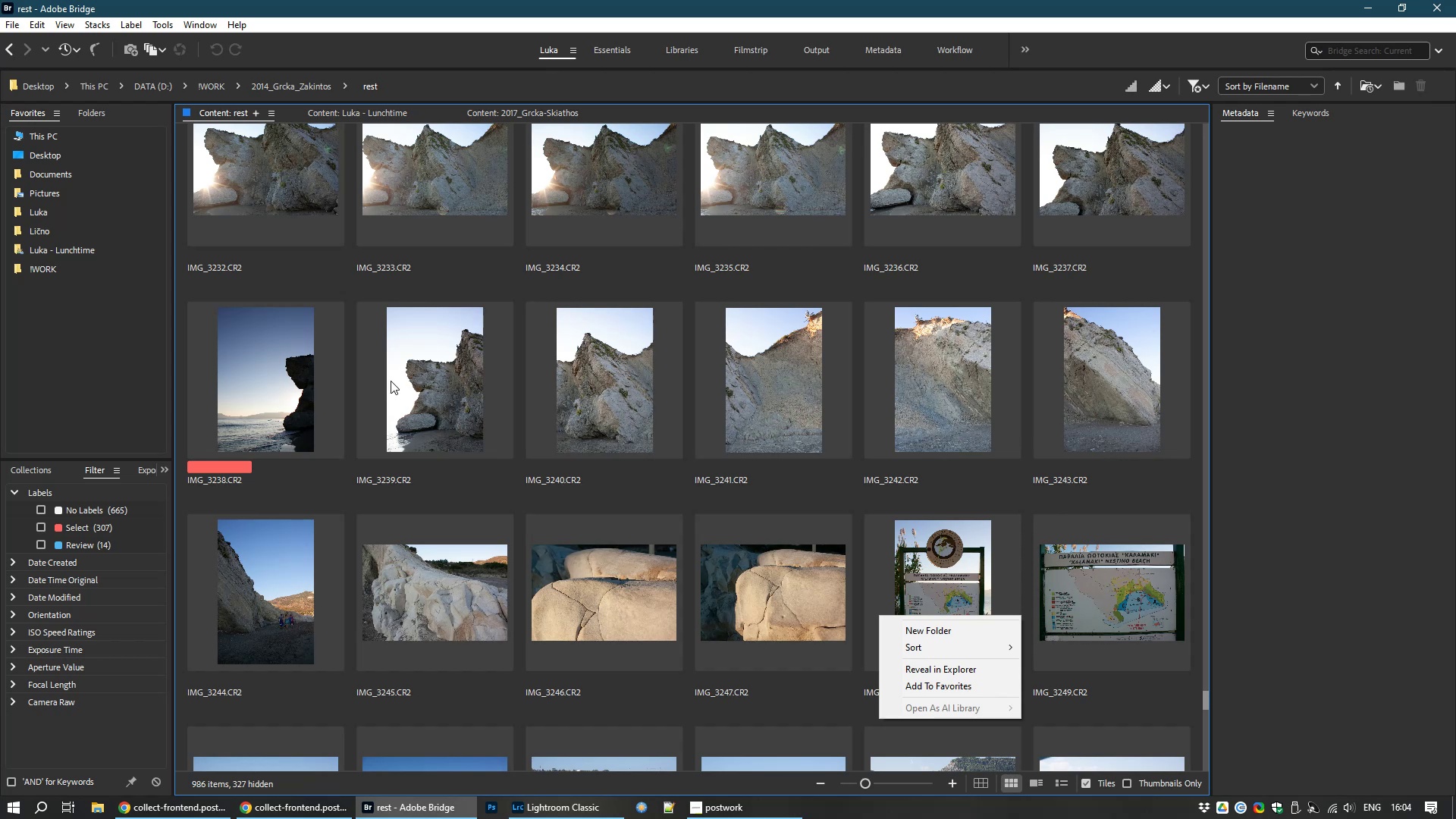 
left_click([443, 376])
 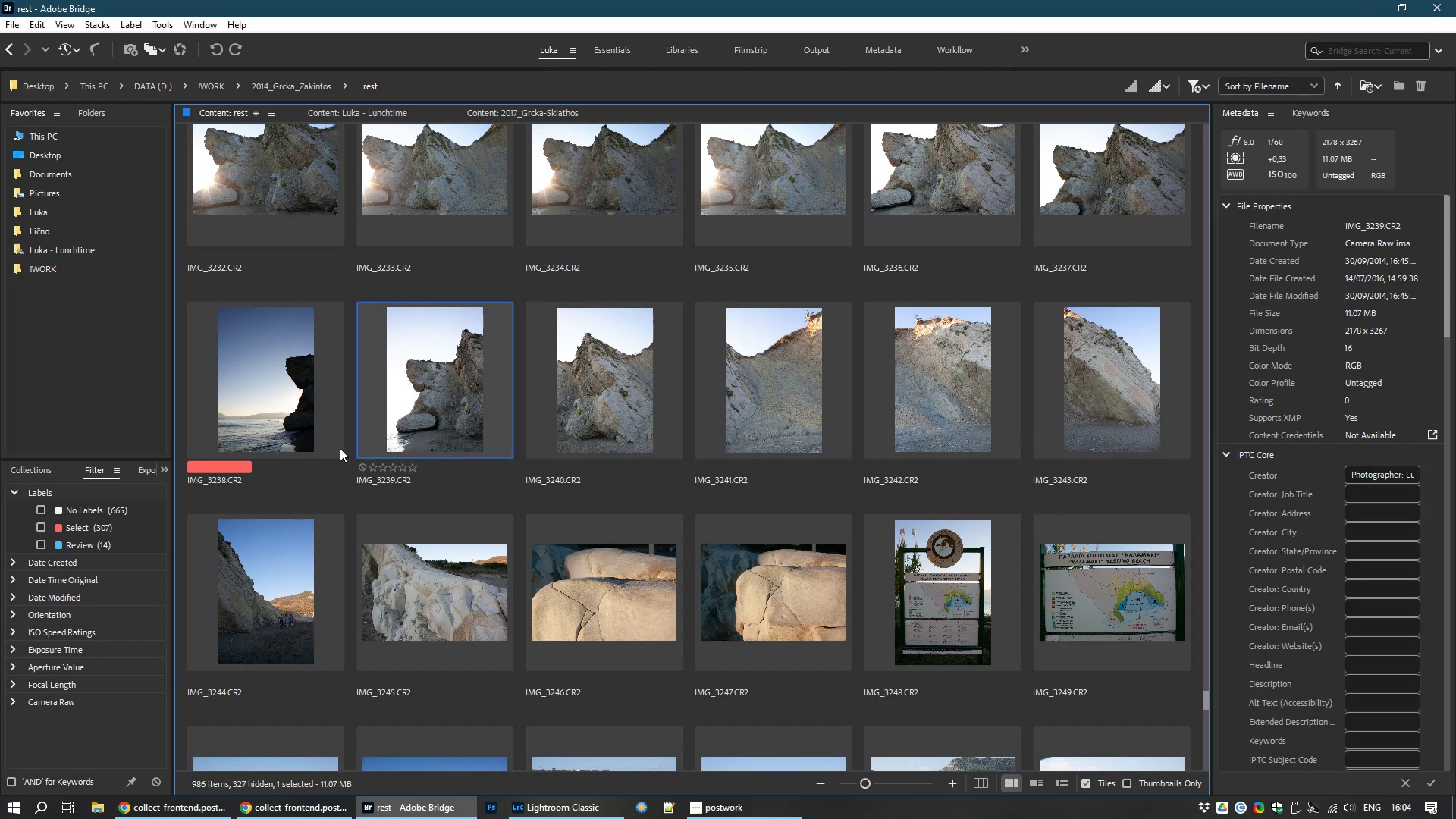 
hold_key(key=ShiftLeft, duration=1.06)
left_click([264, 586])
 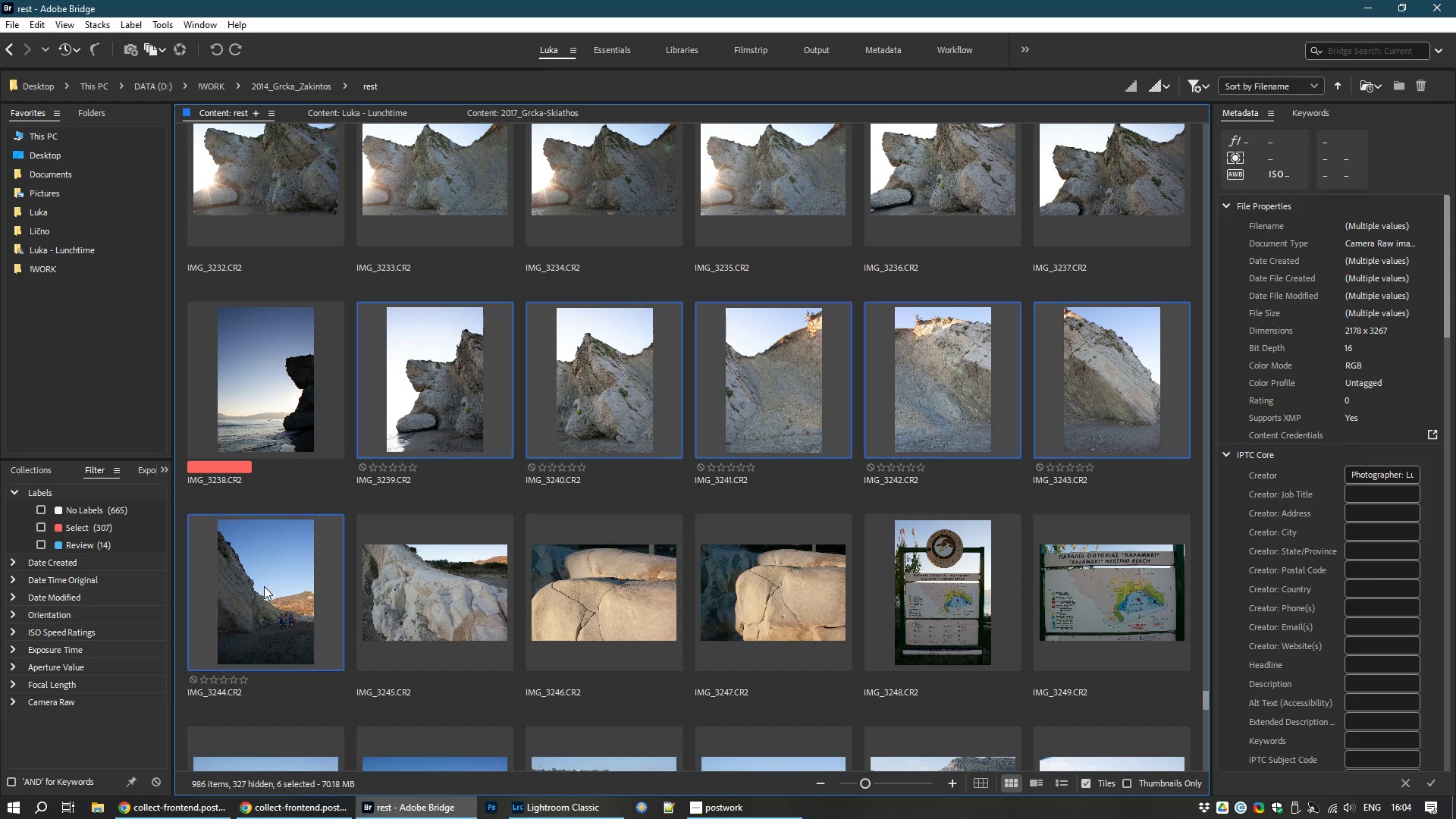 
key(9)
 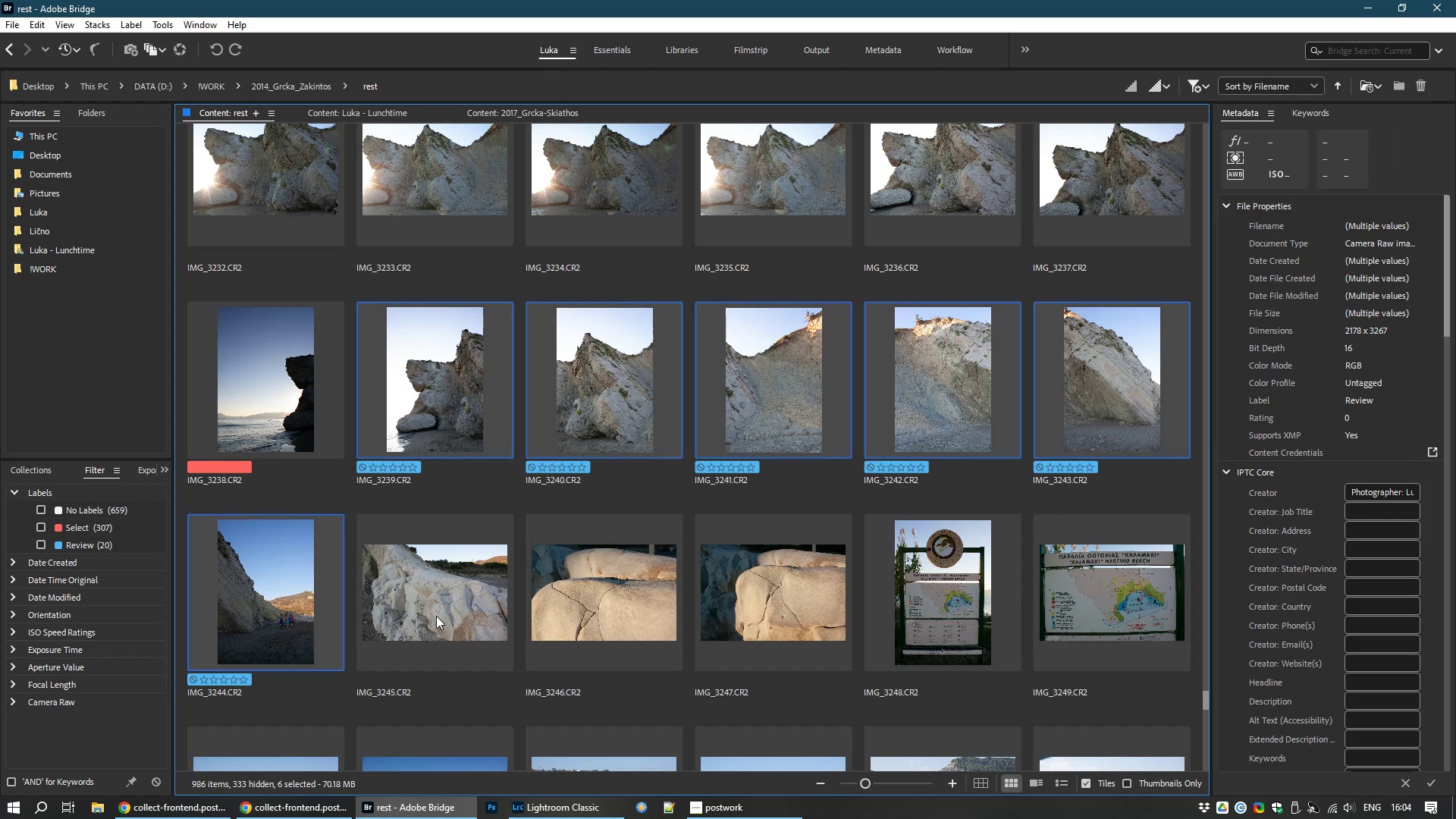 
left_click([436, 616])
 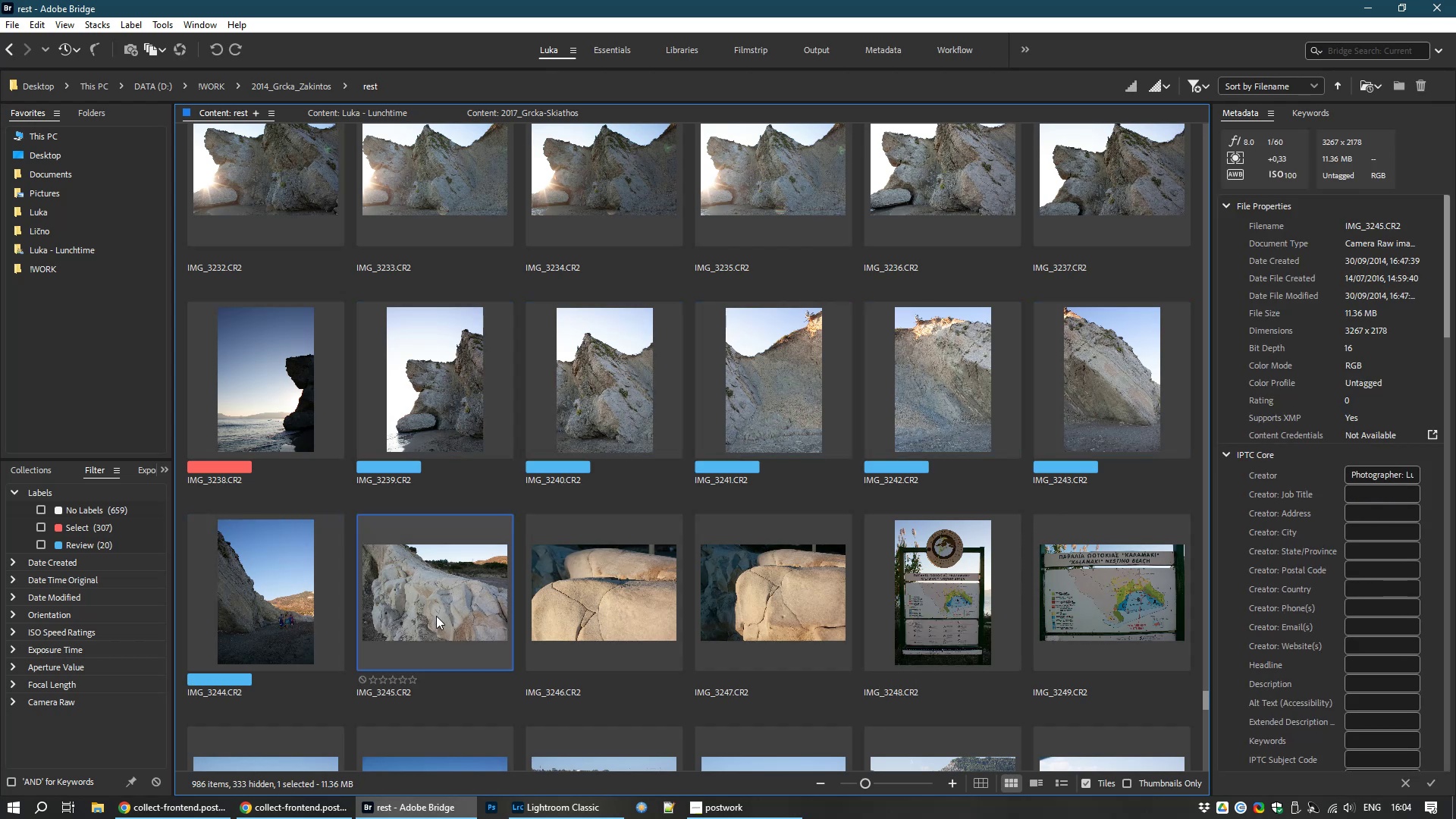 
key(Space)
 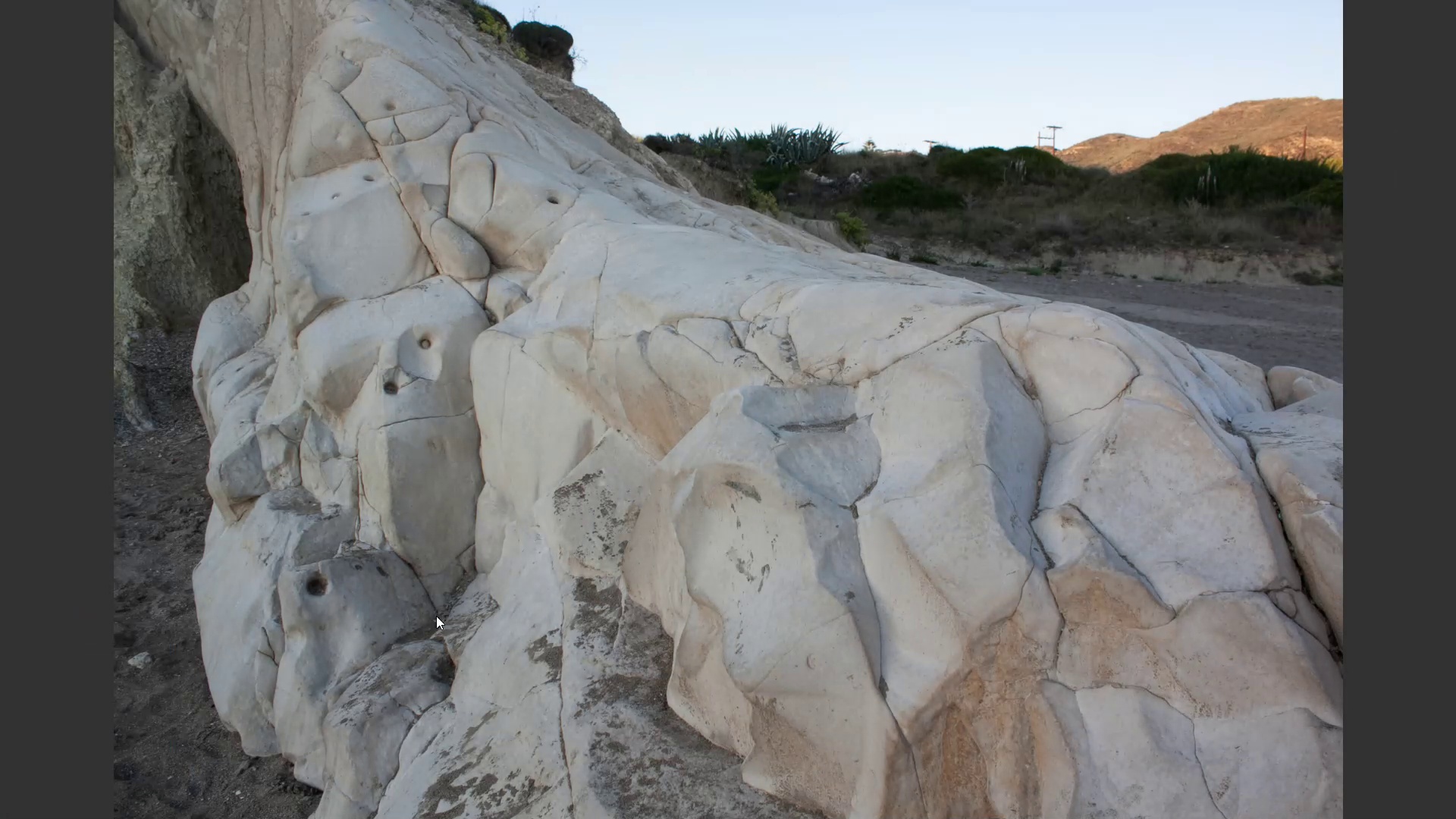 
key(ArrowRight)
 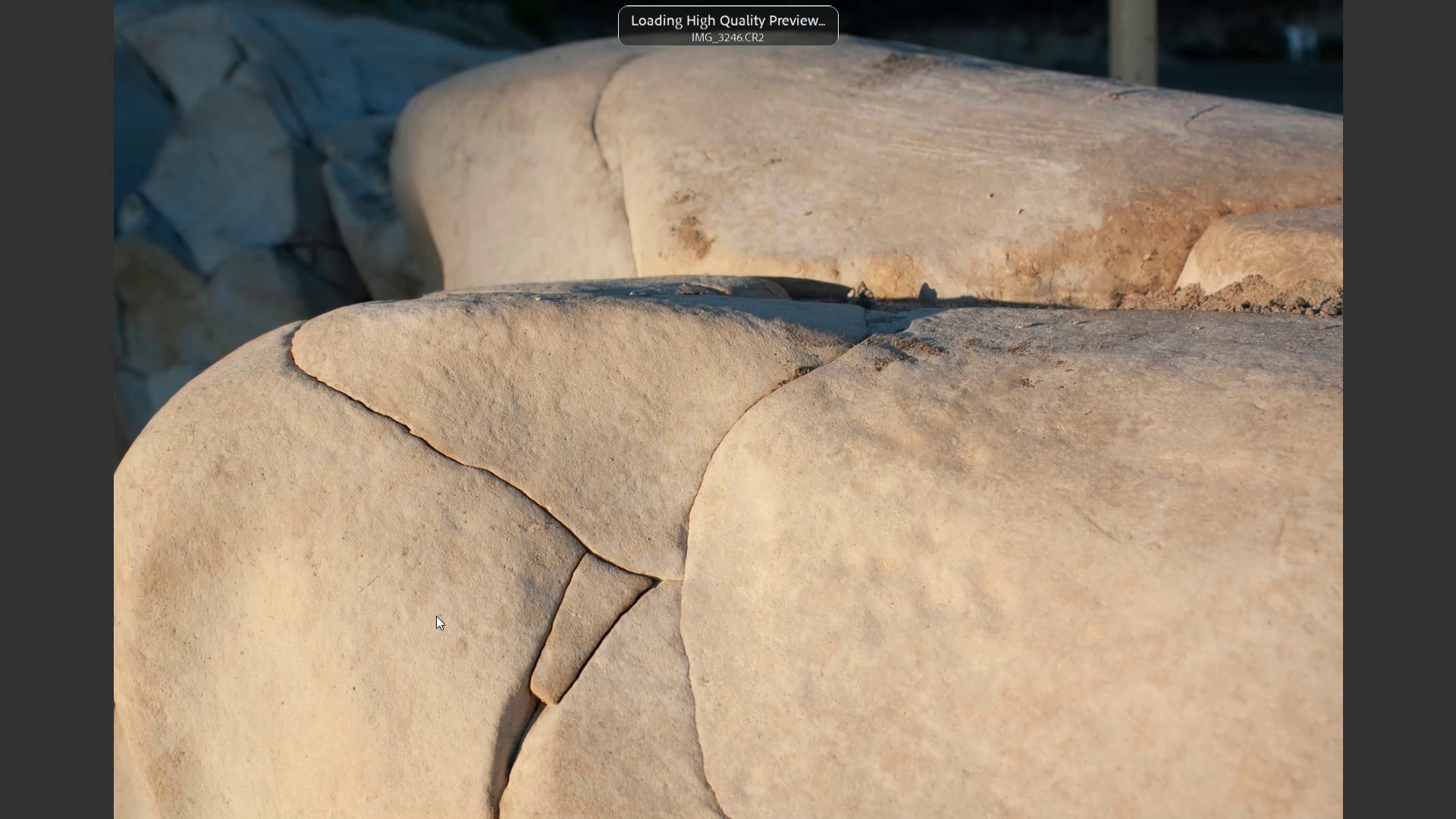 
key(ArrowLeft)
 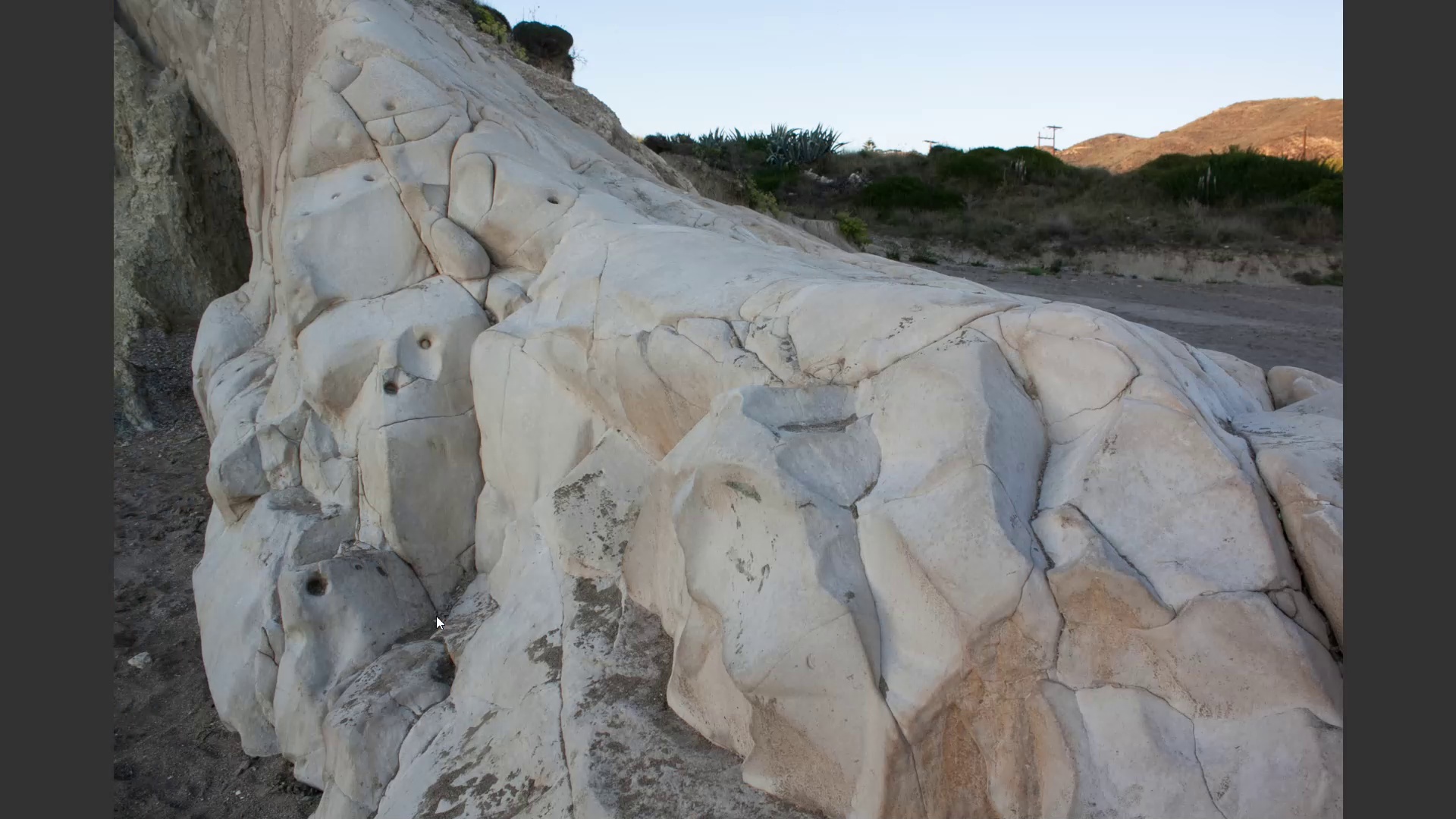 
key(6)
 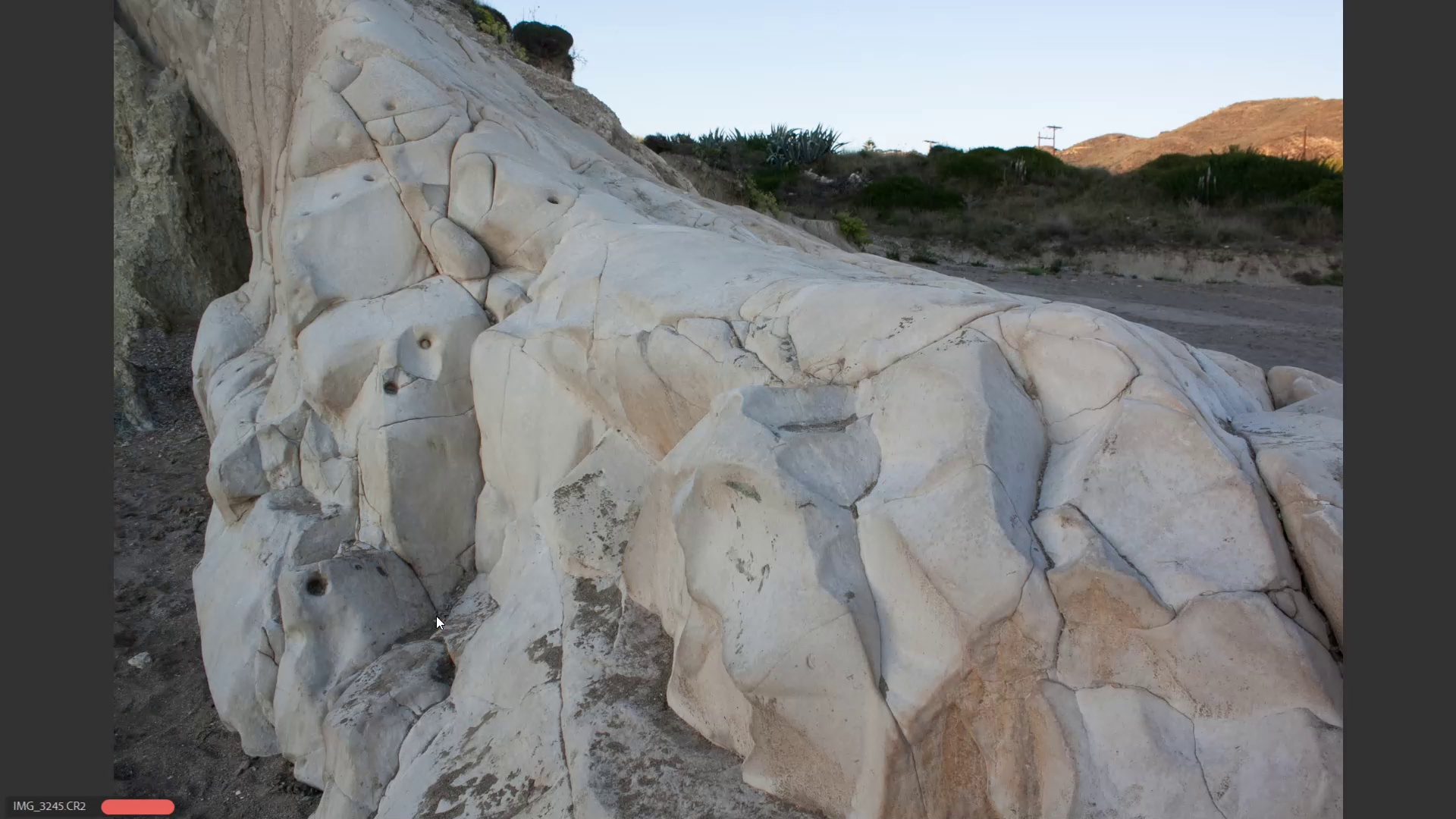 
key(ArrowRight)
 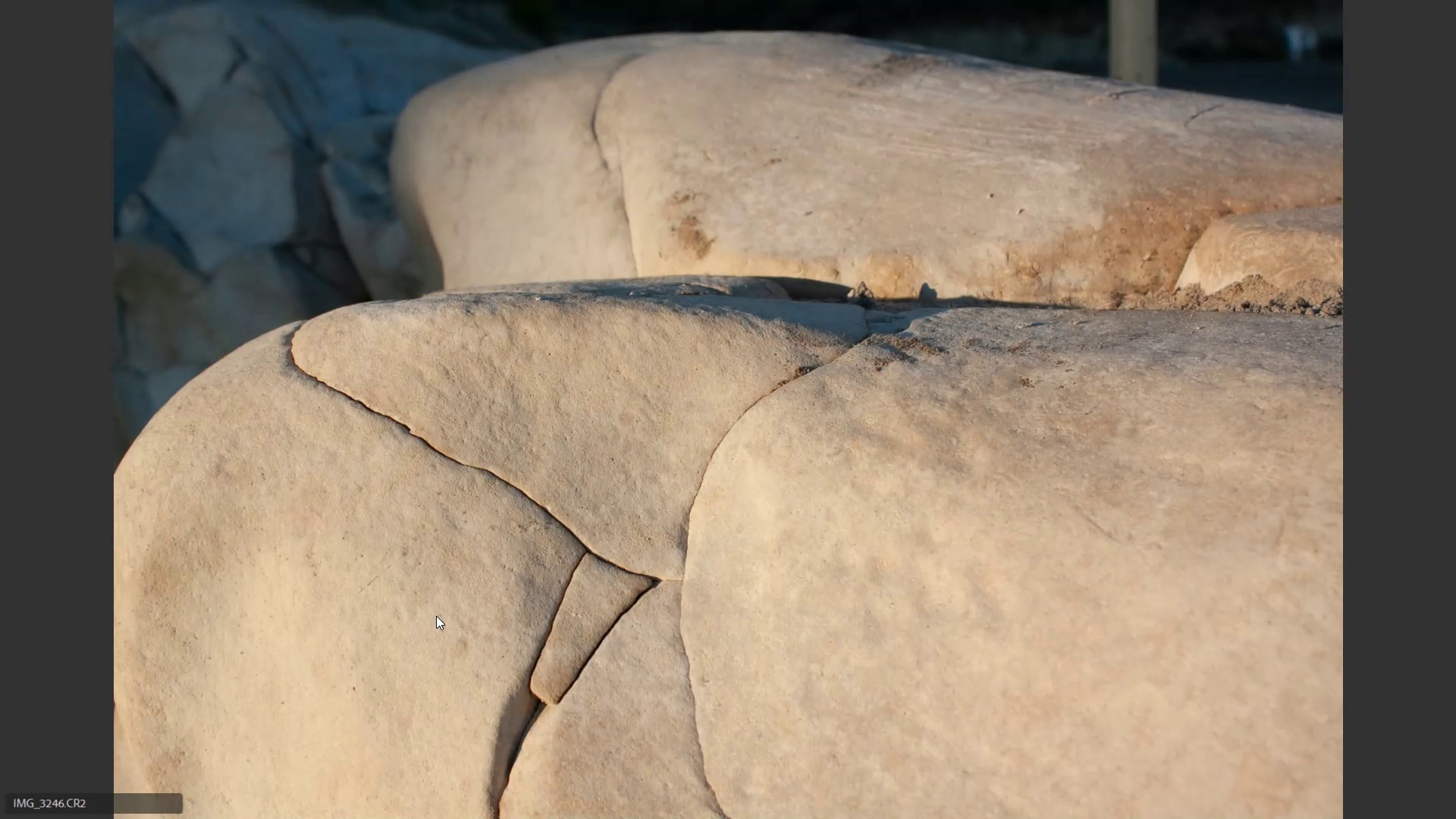 
key(ArrowRight)
 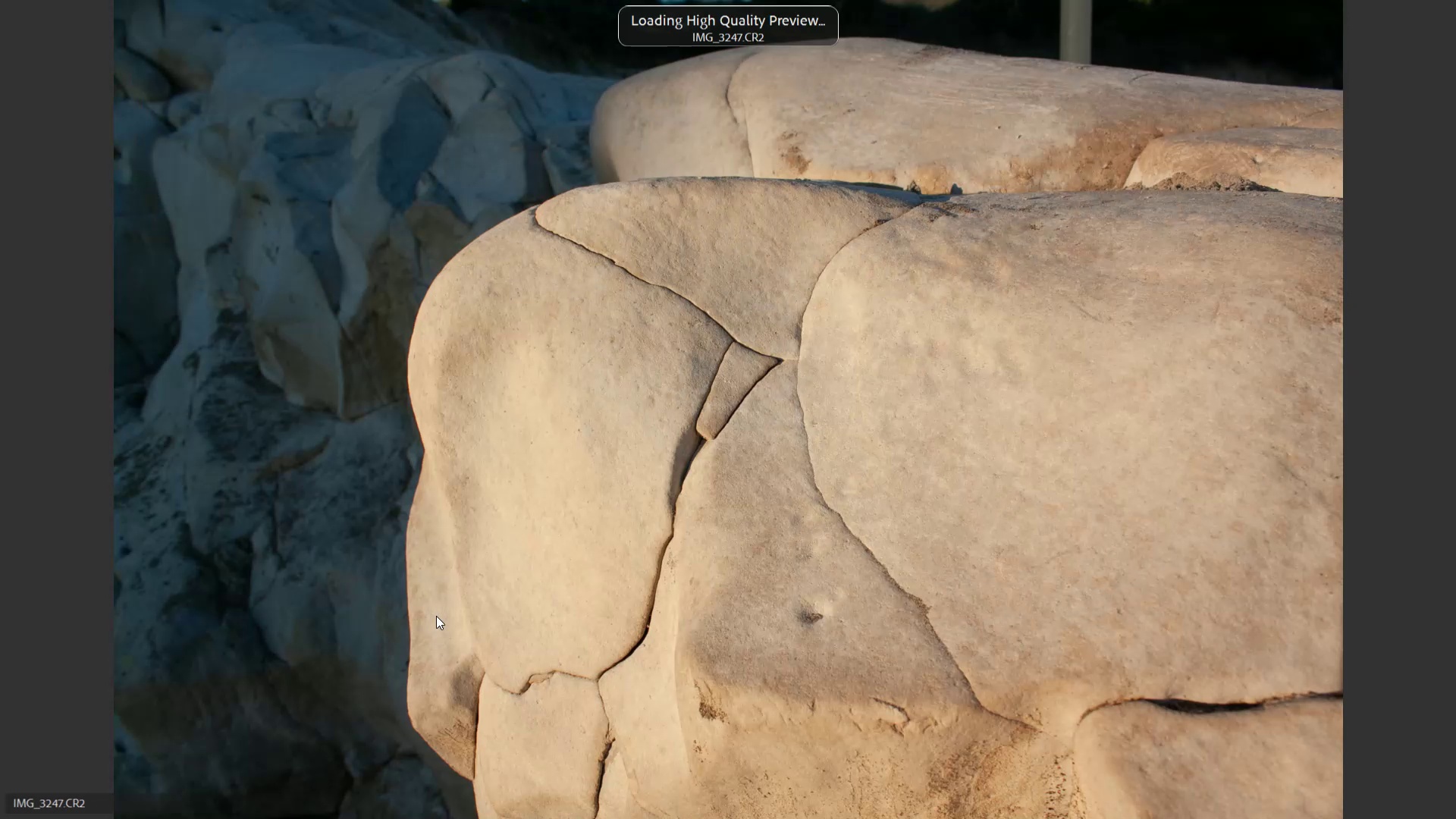 
key(ArrowLeft)
 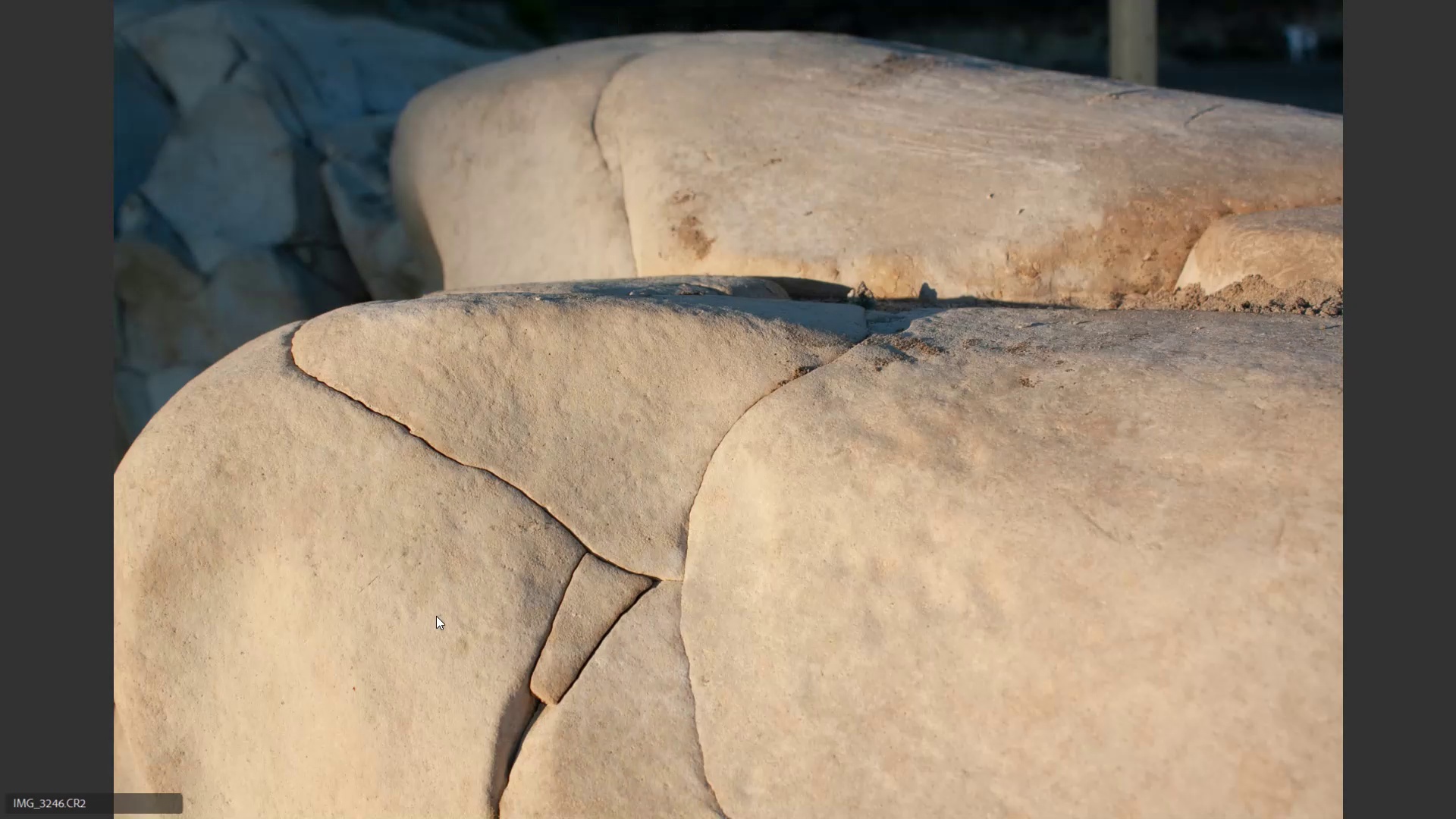 
key(6)
 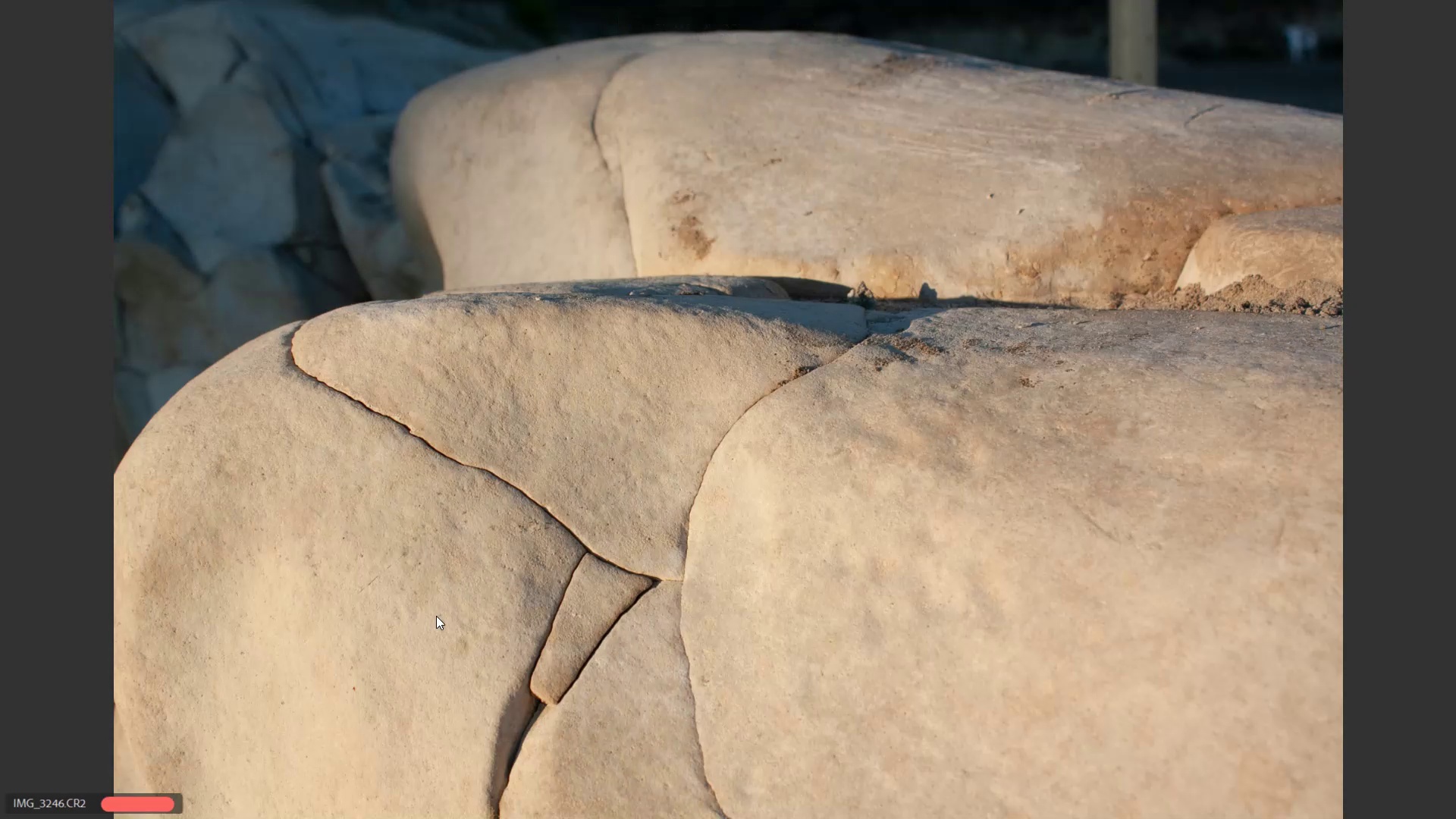 
key(ArrowRight)
 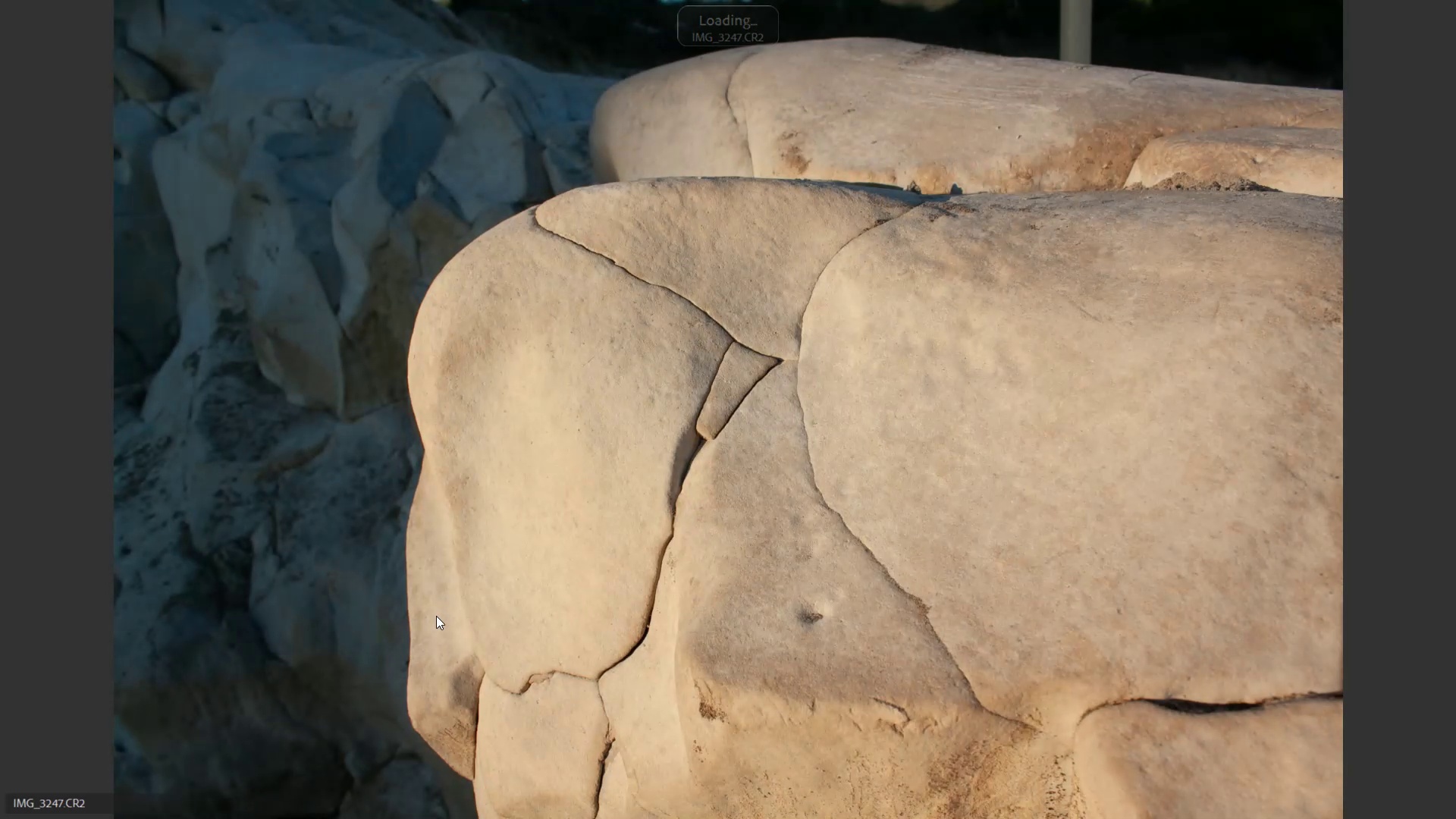 
key(ArrowRight)
 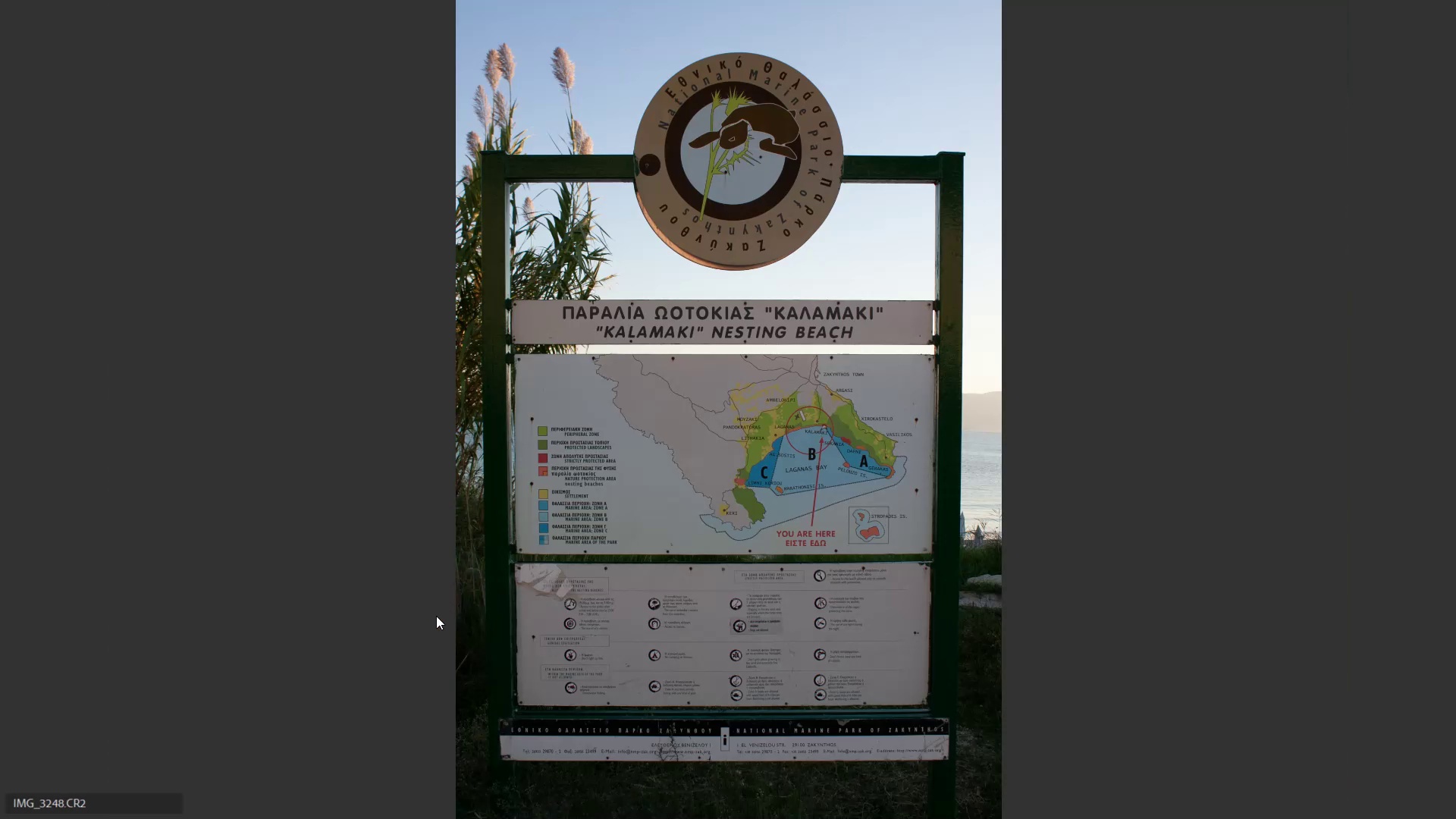 
key(ArrowLeft)
 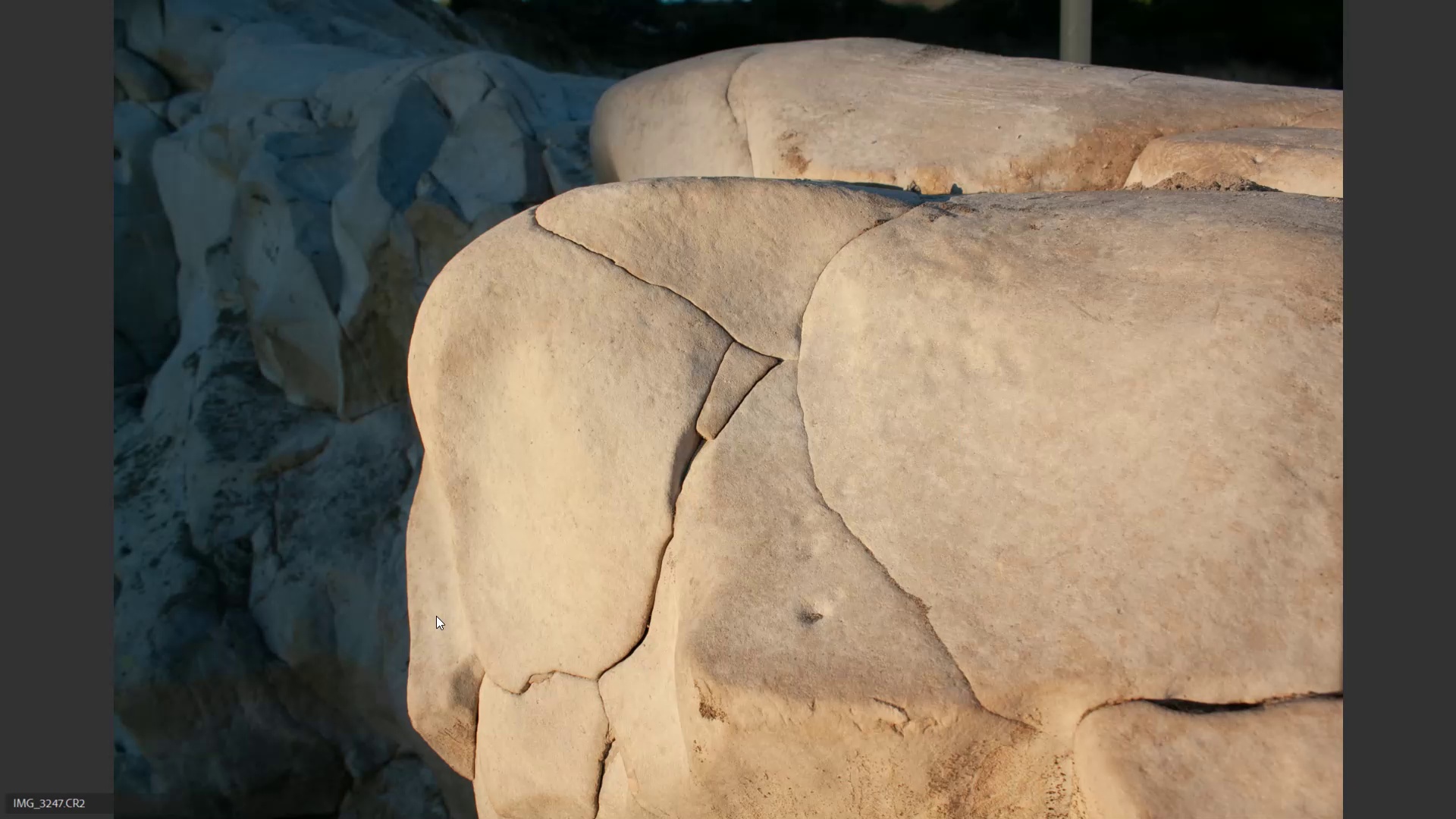 
key(6)
 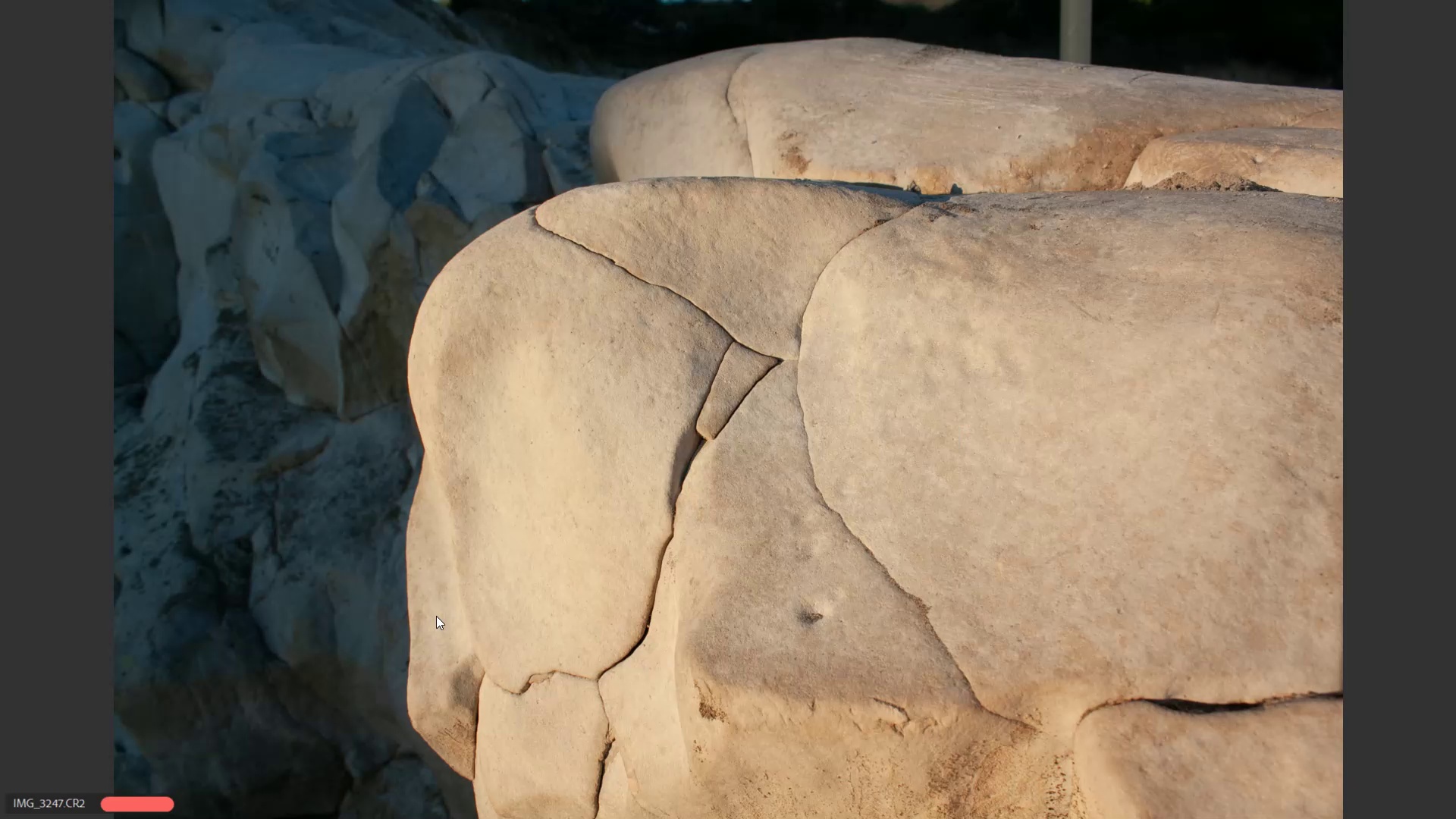 
key(ArrowRight)
 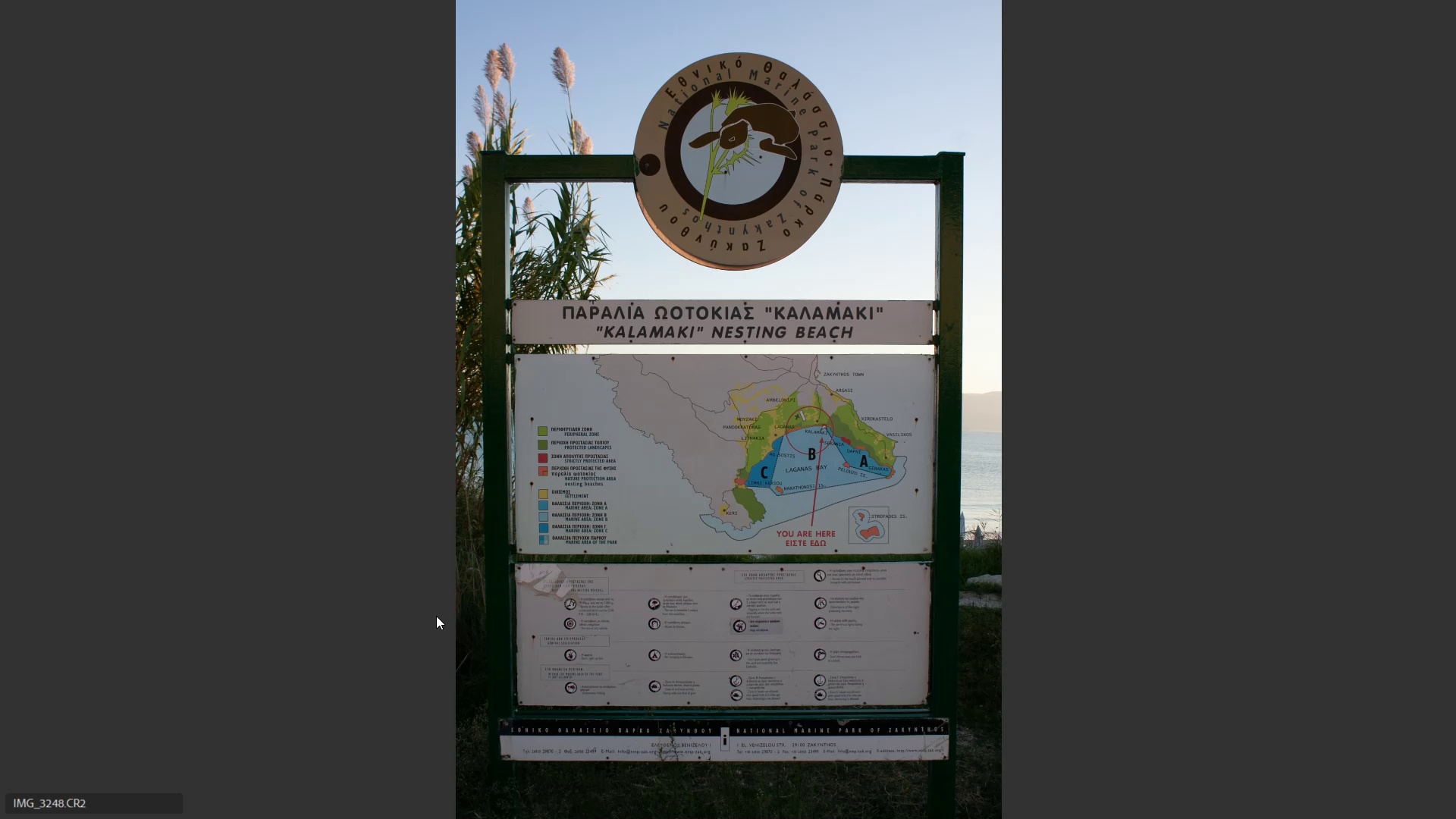 
key(ArrowRight)
 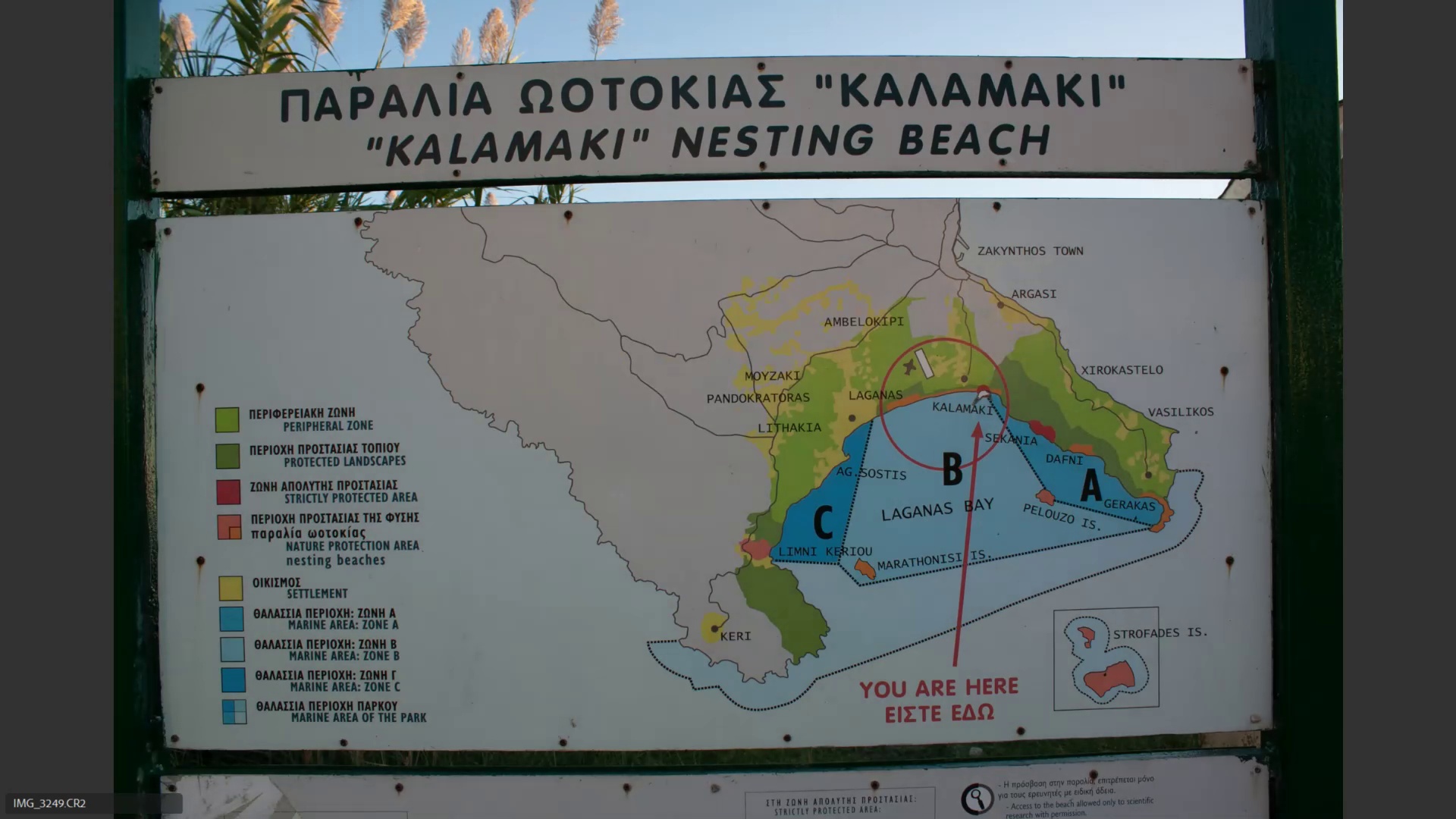 
key(6)
 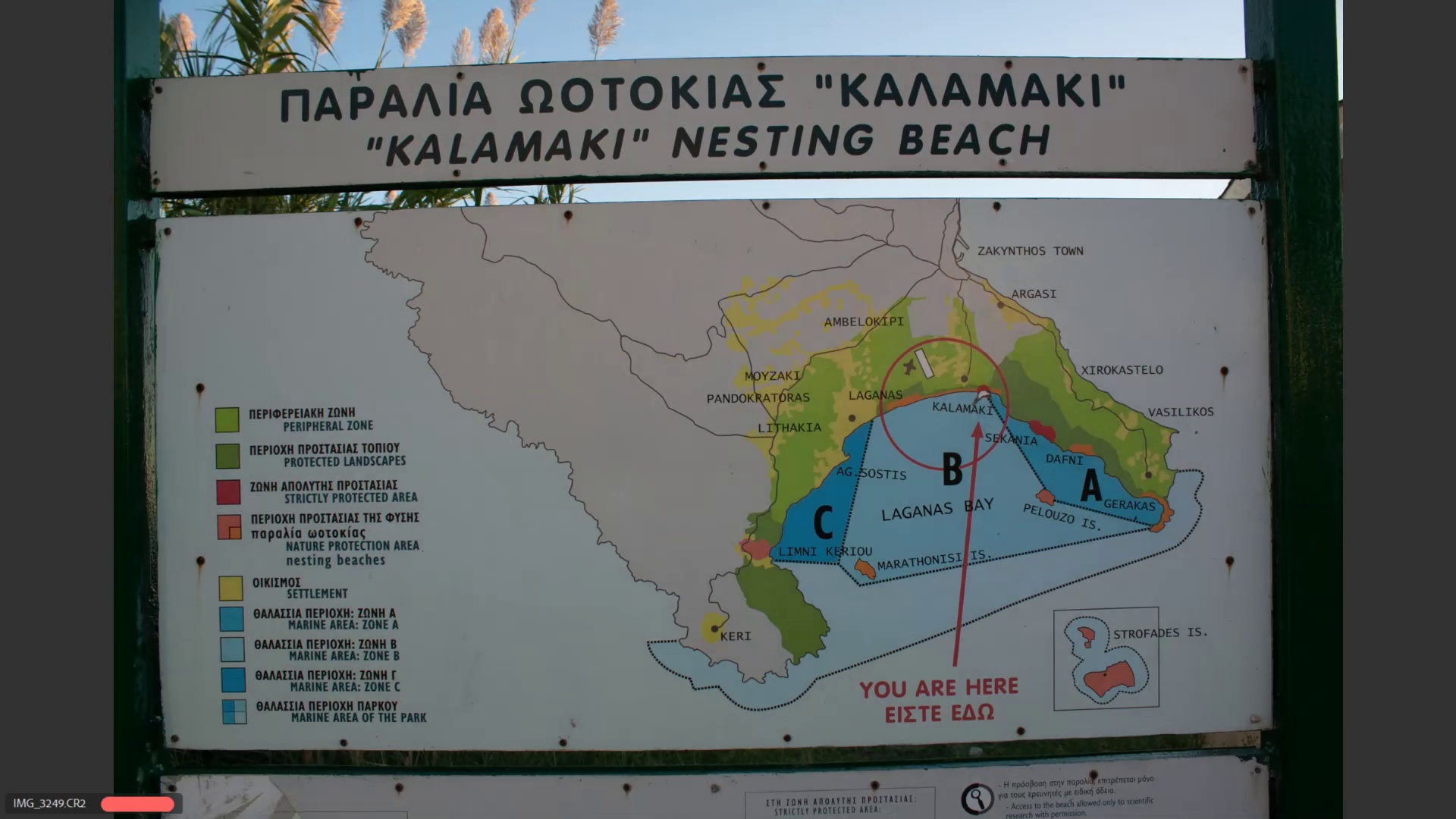 
key(ArrowRight)
 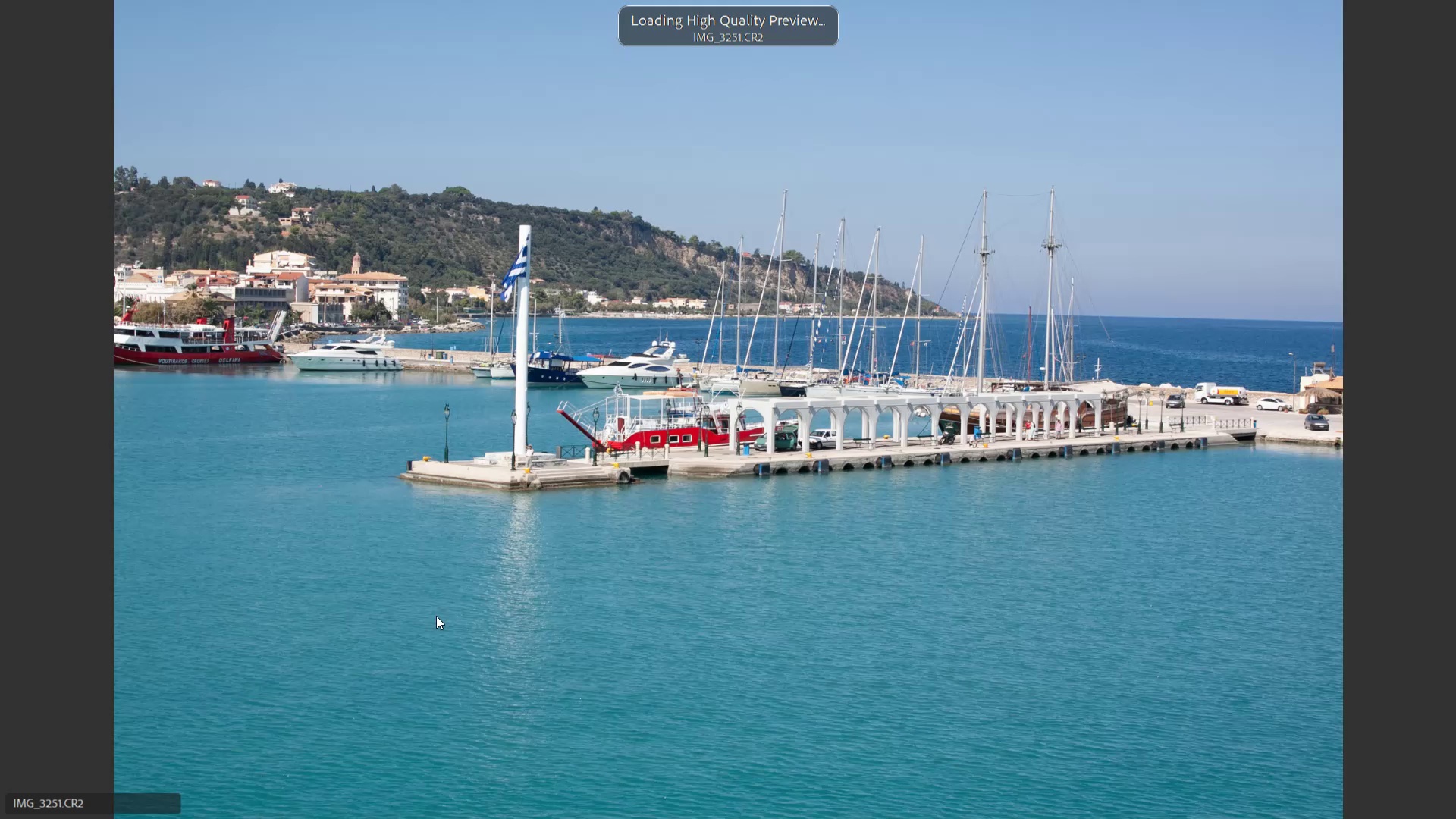 
key(ArrowRight)
 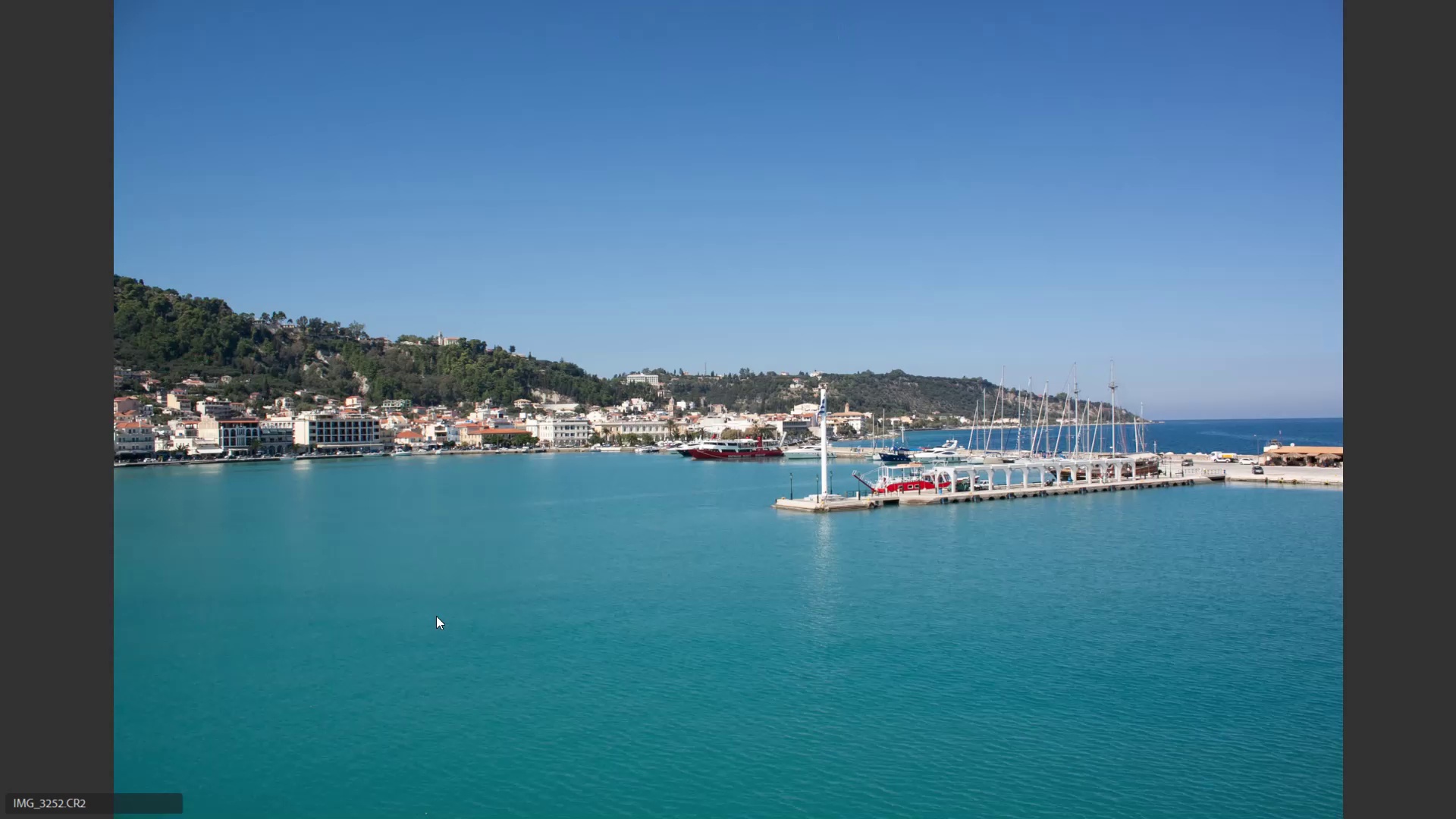 
key(ArrowLeft)
 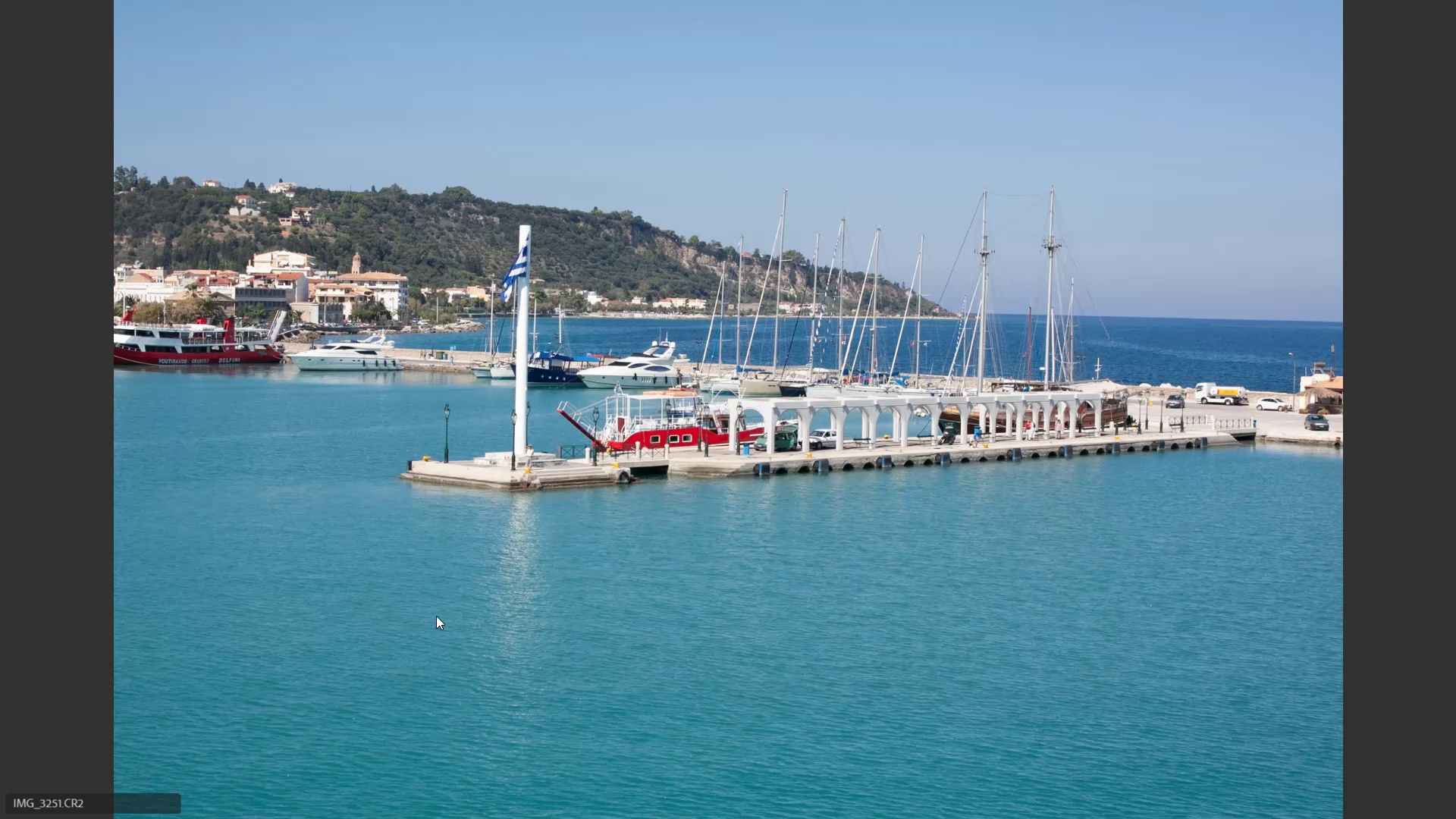 
key(ArrowRight)
 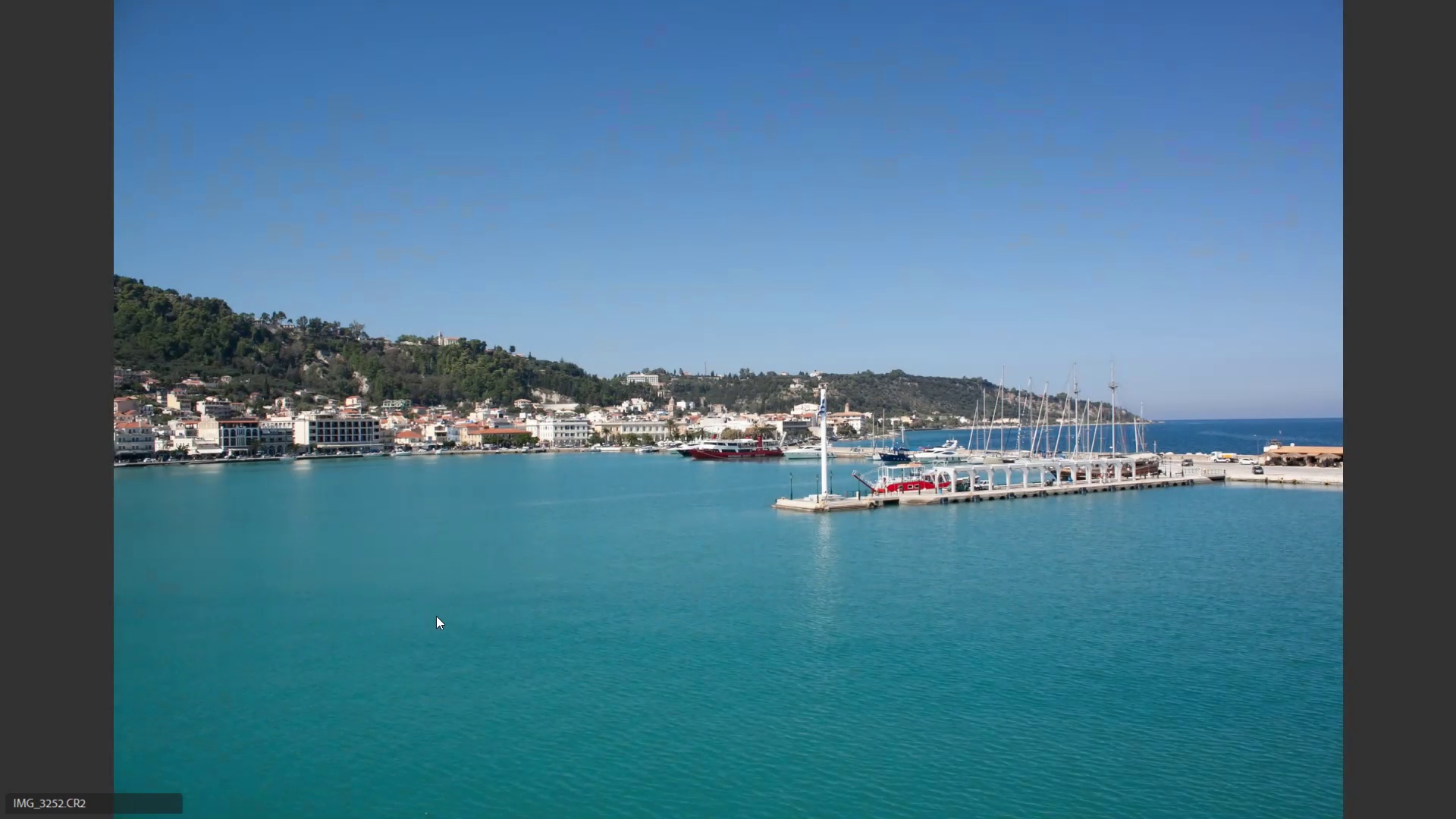 
key(ArrowLeft)
 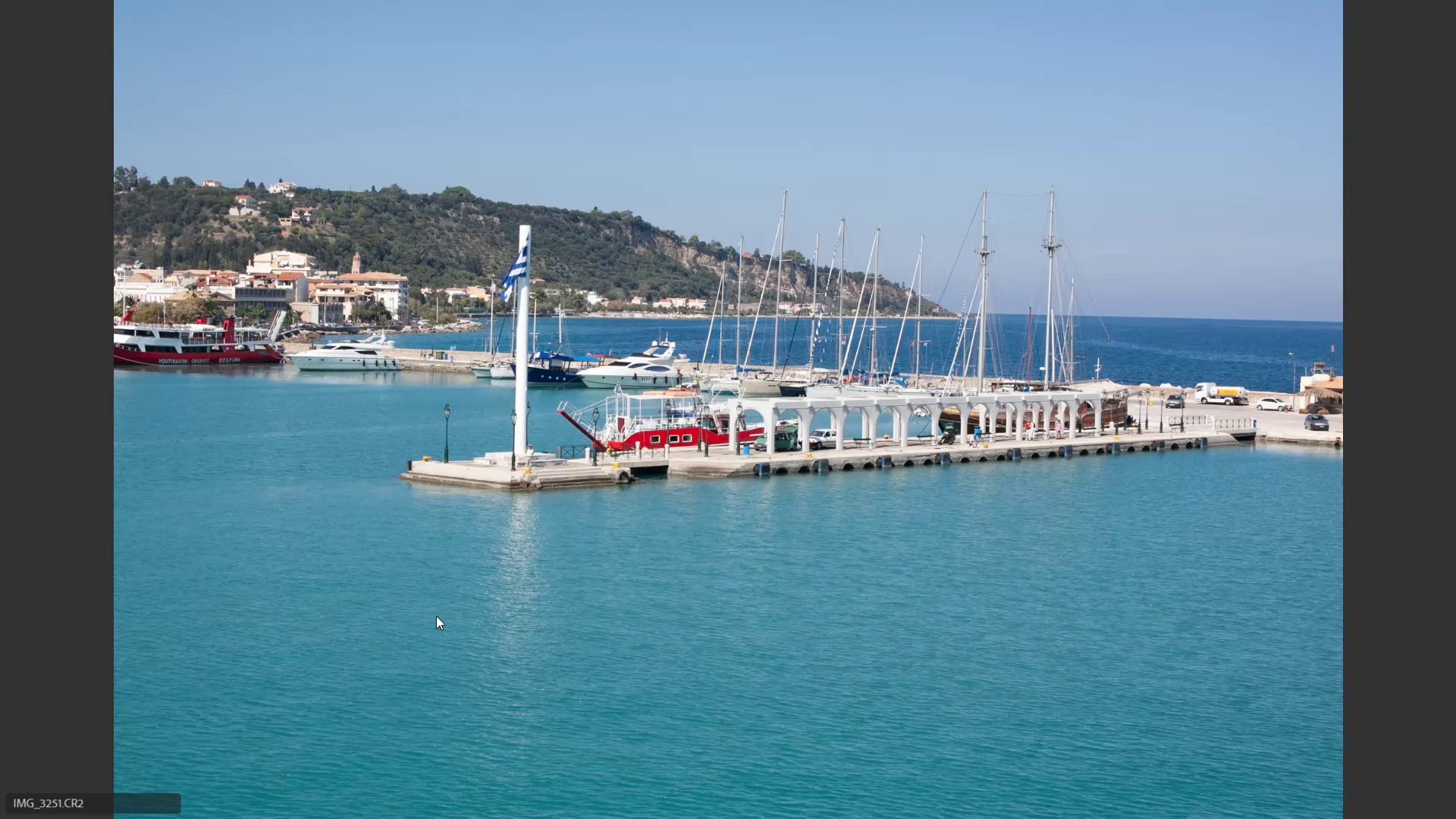 
key(6)
 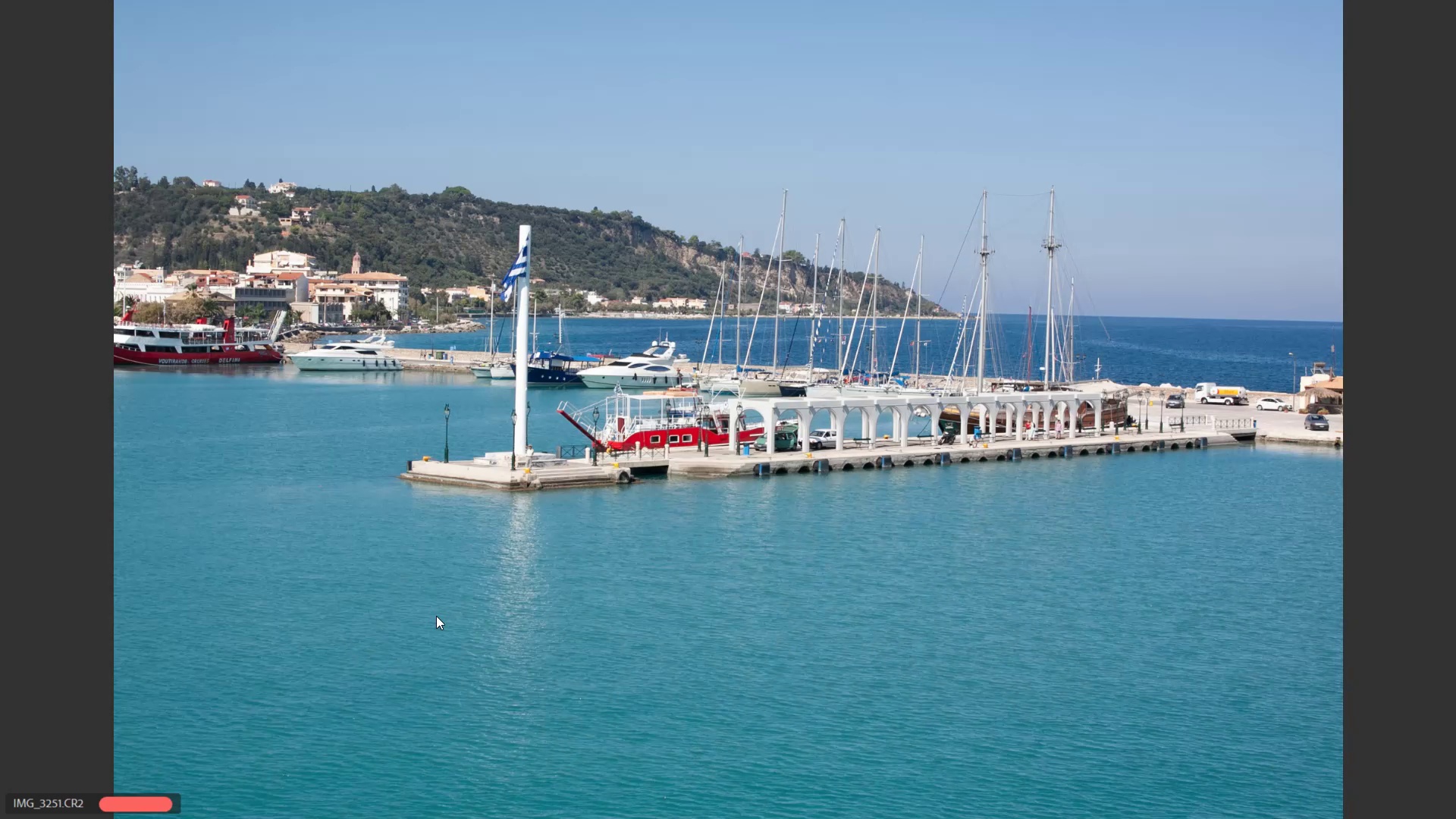 
key(ArrowRight)
 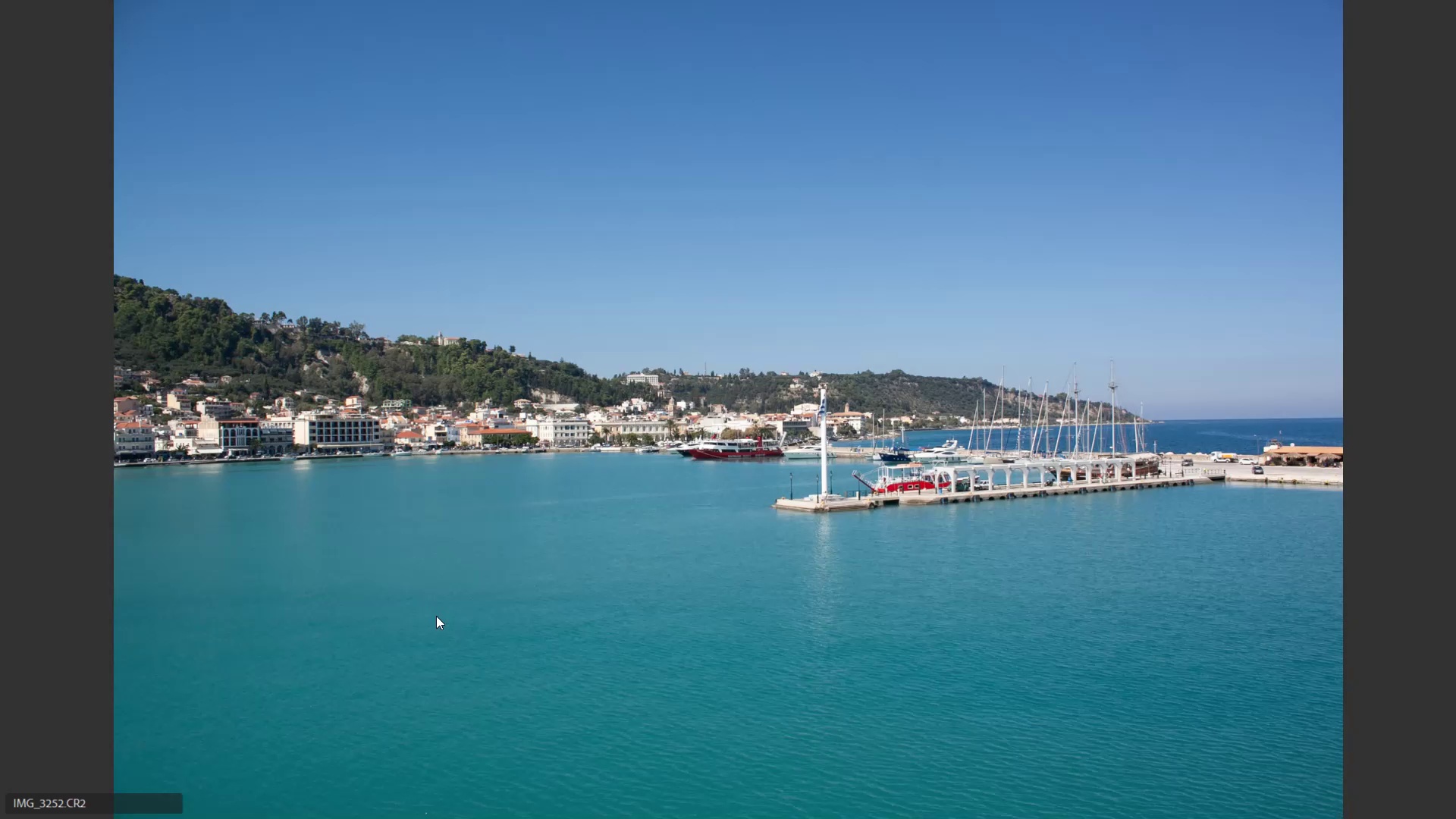 
key(ArrowRight)
 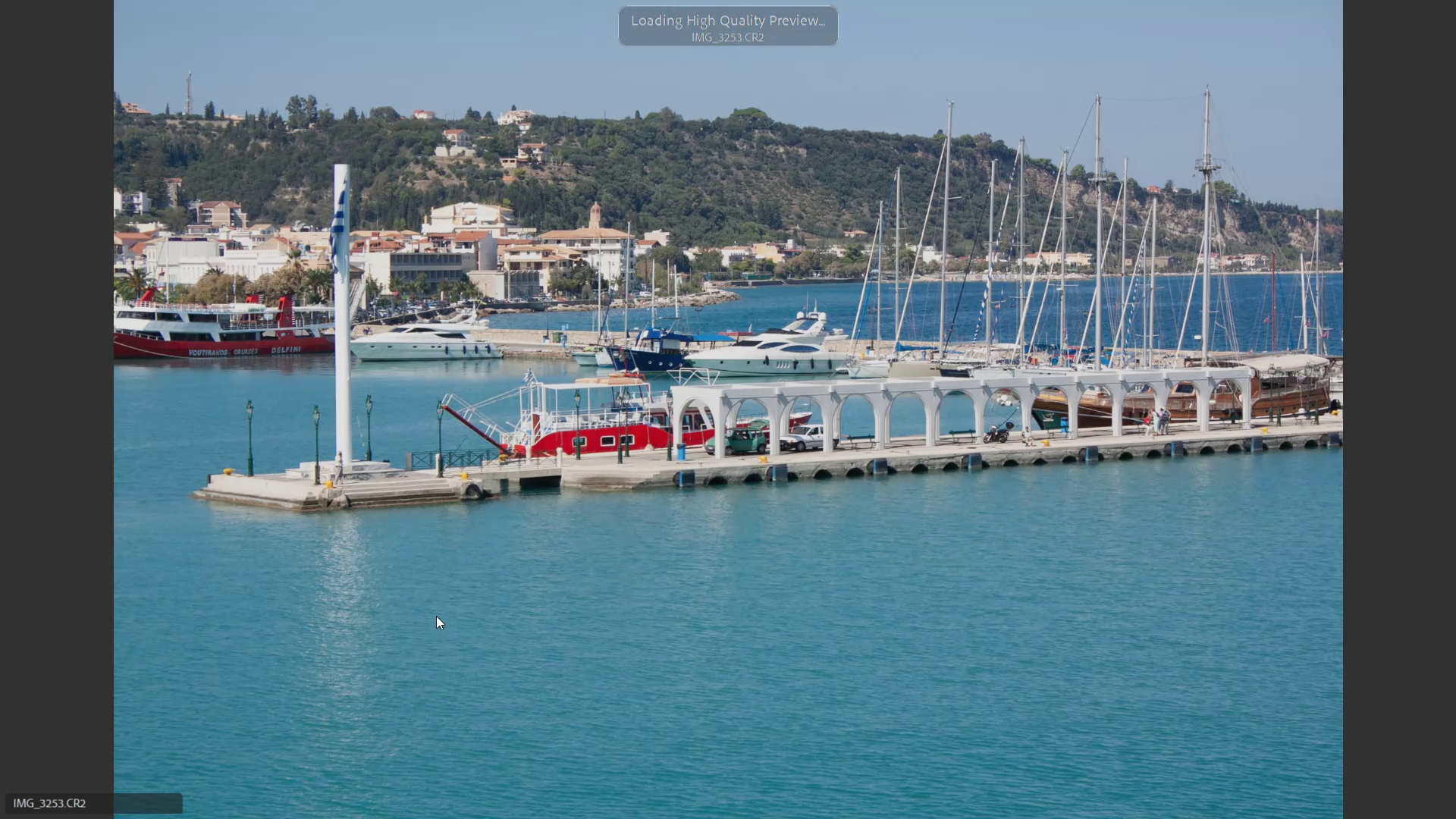 
key(ArrowLeft)
 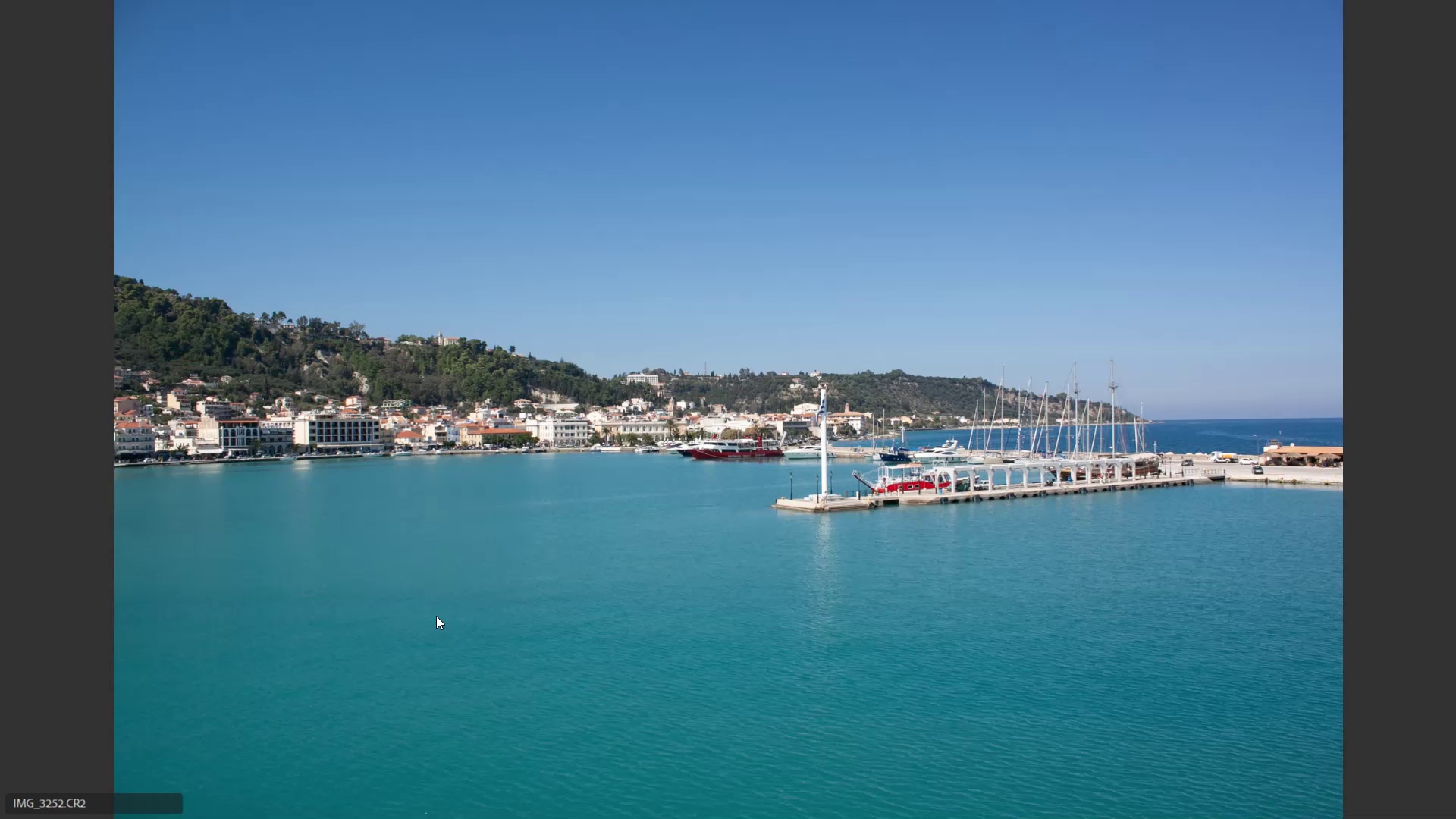 
key(ArrowLeft)
 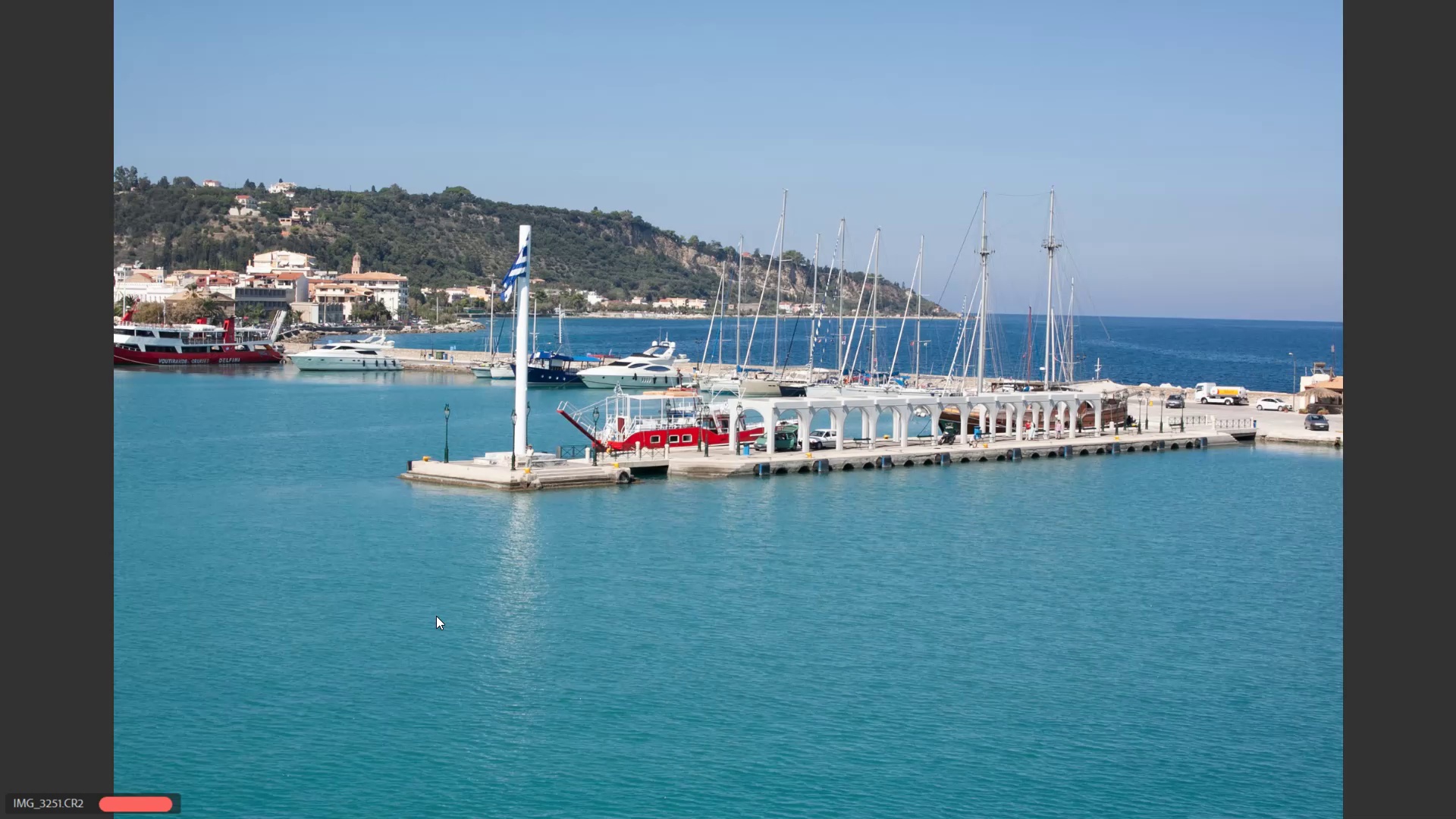 
key(ArrowRight)
 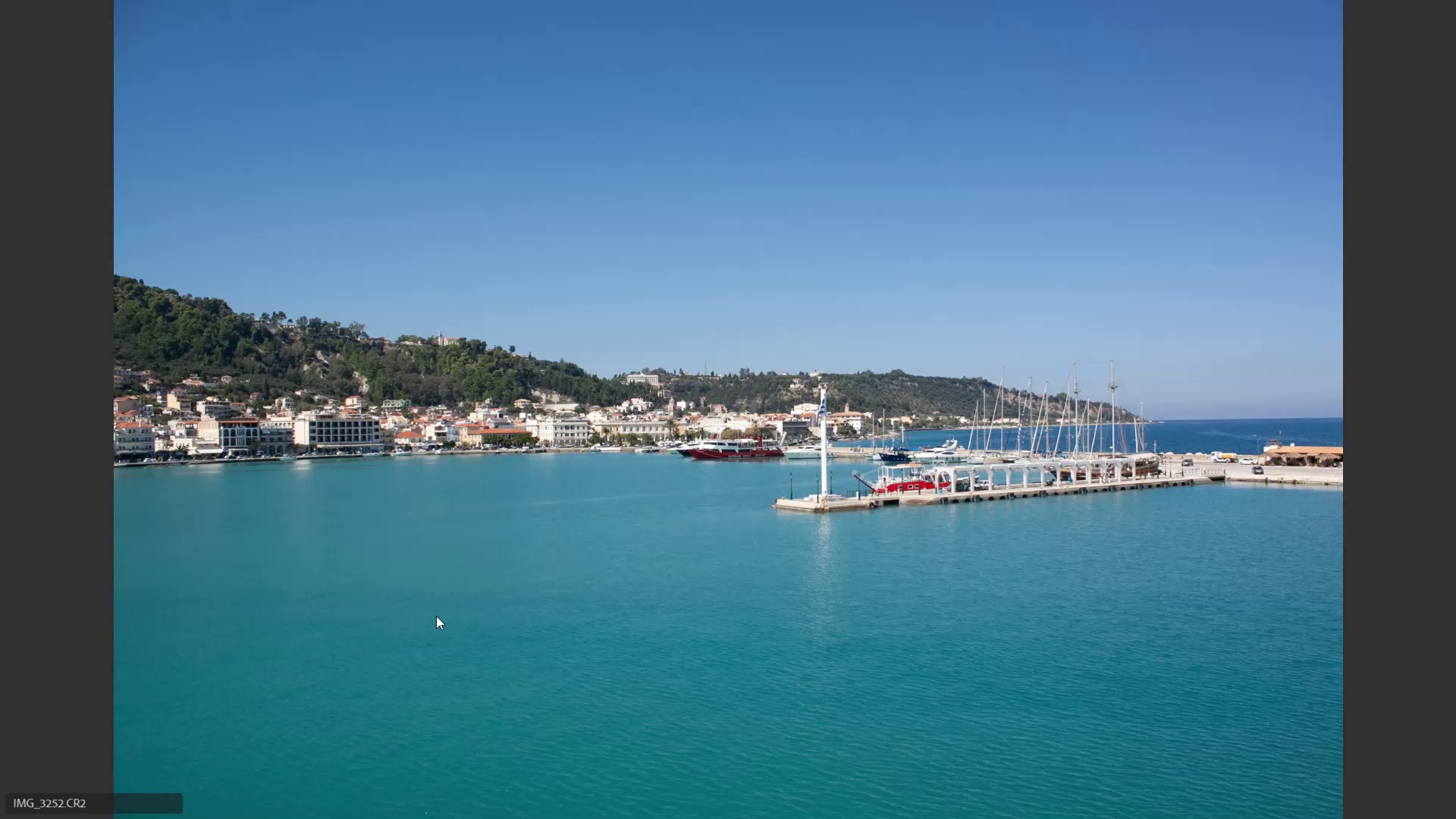 
key(ArrowRight)
 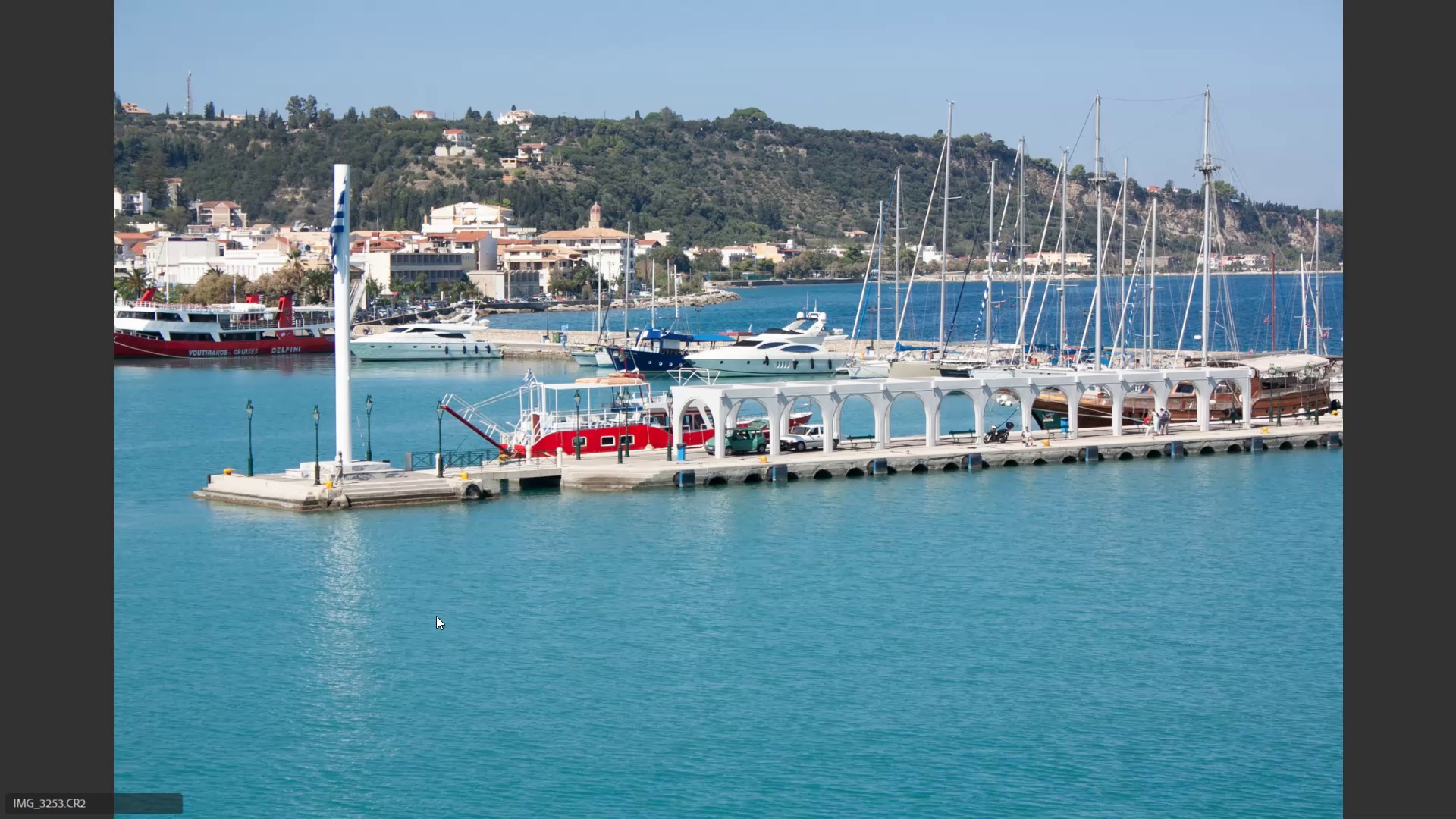 
key(6)
 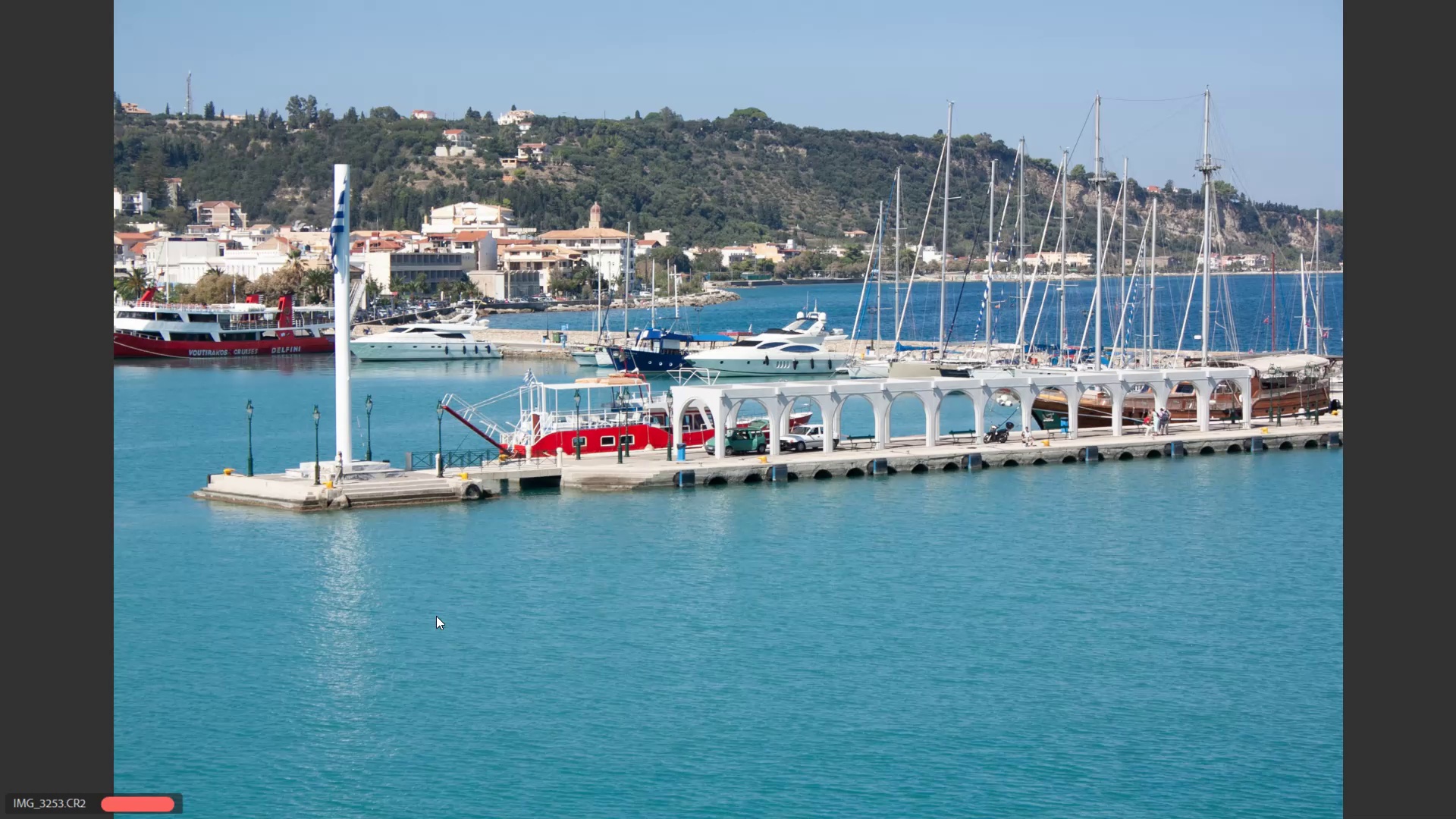 
key(ArrowLeft)
 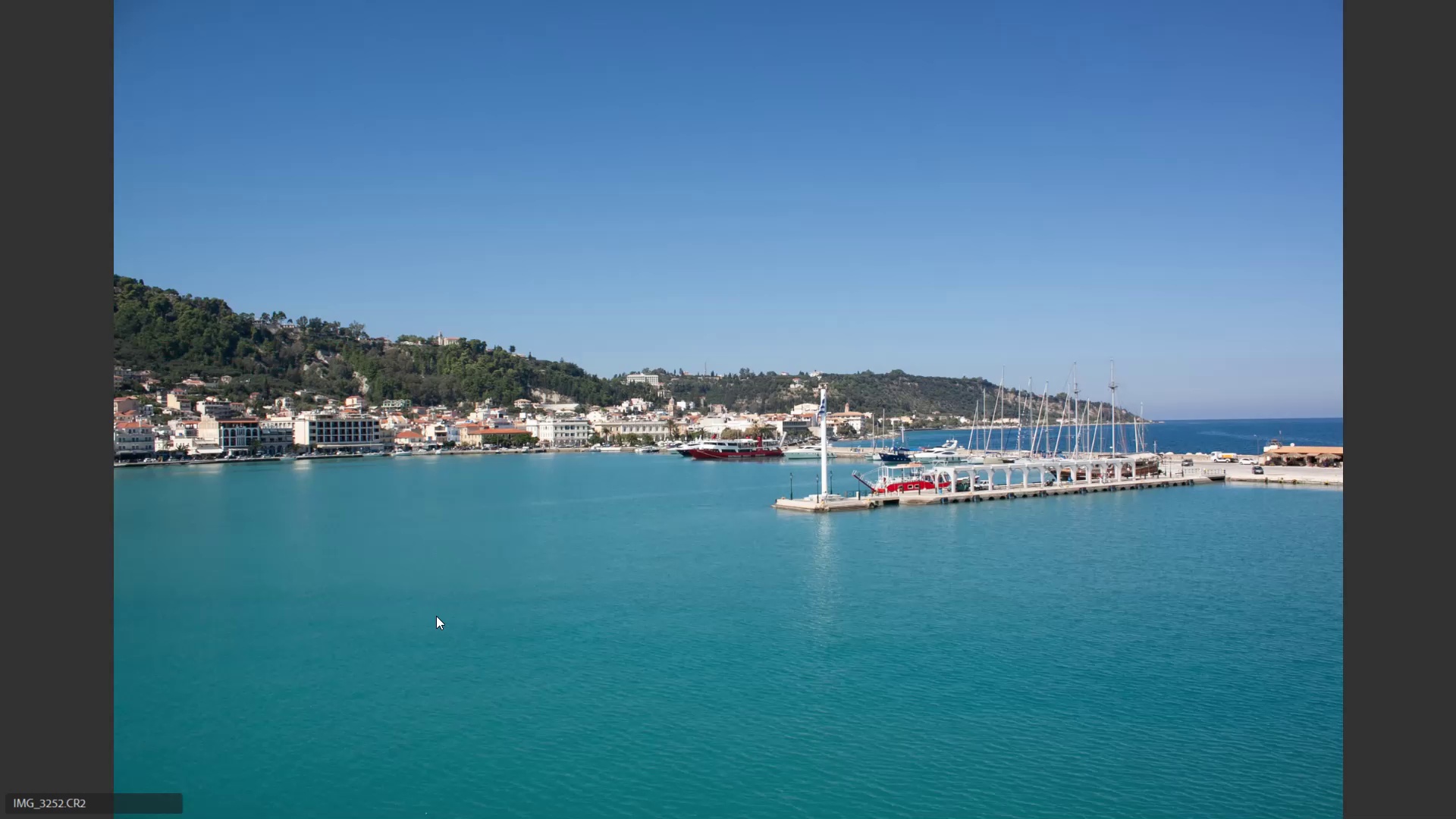 
key(ArrowLeft)
 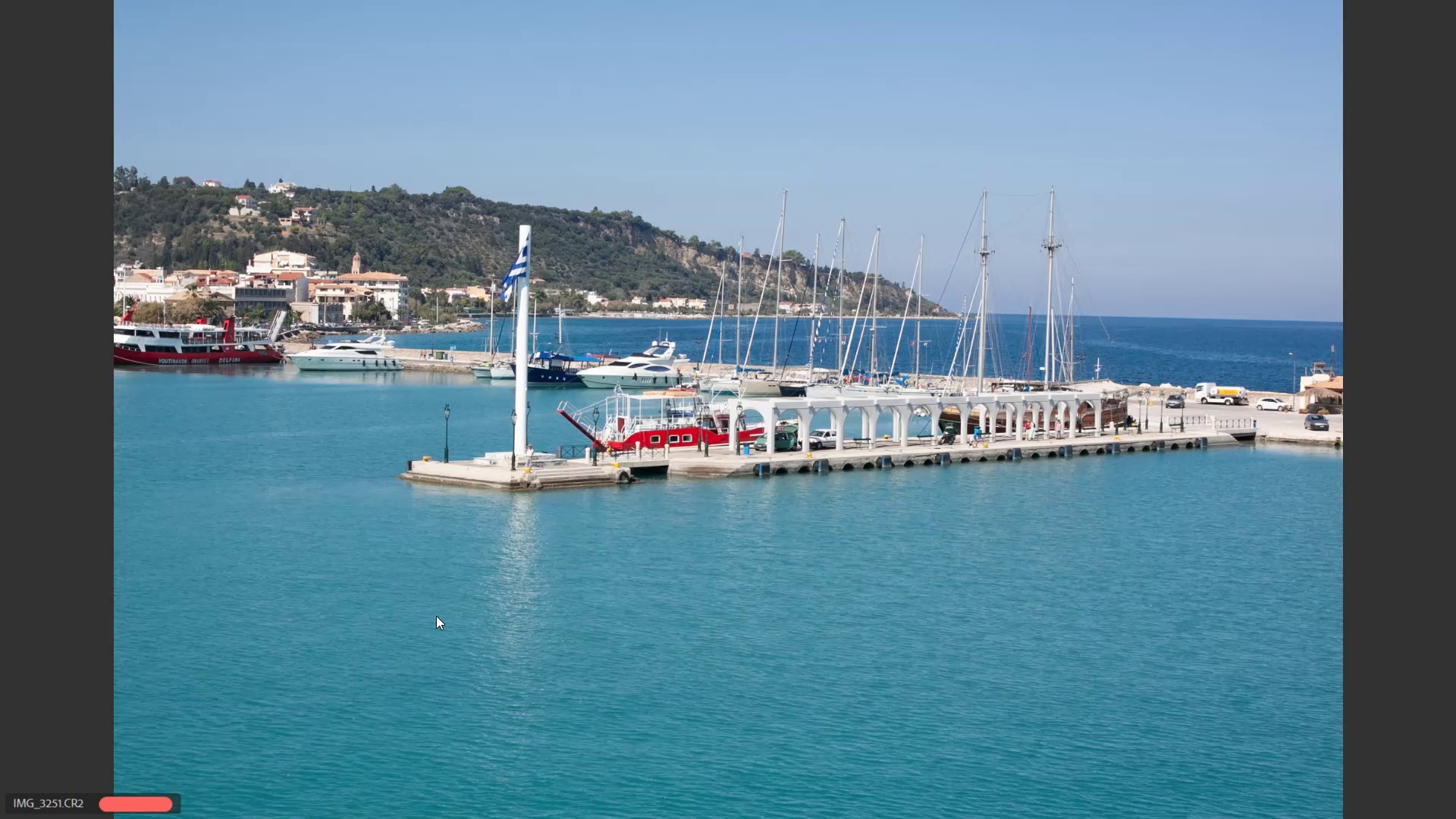 
key(6)
 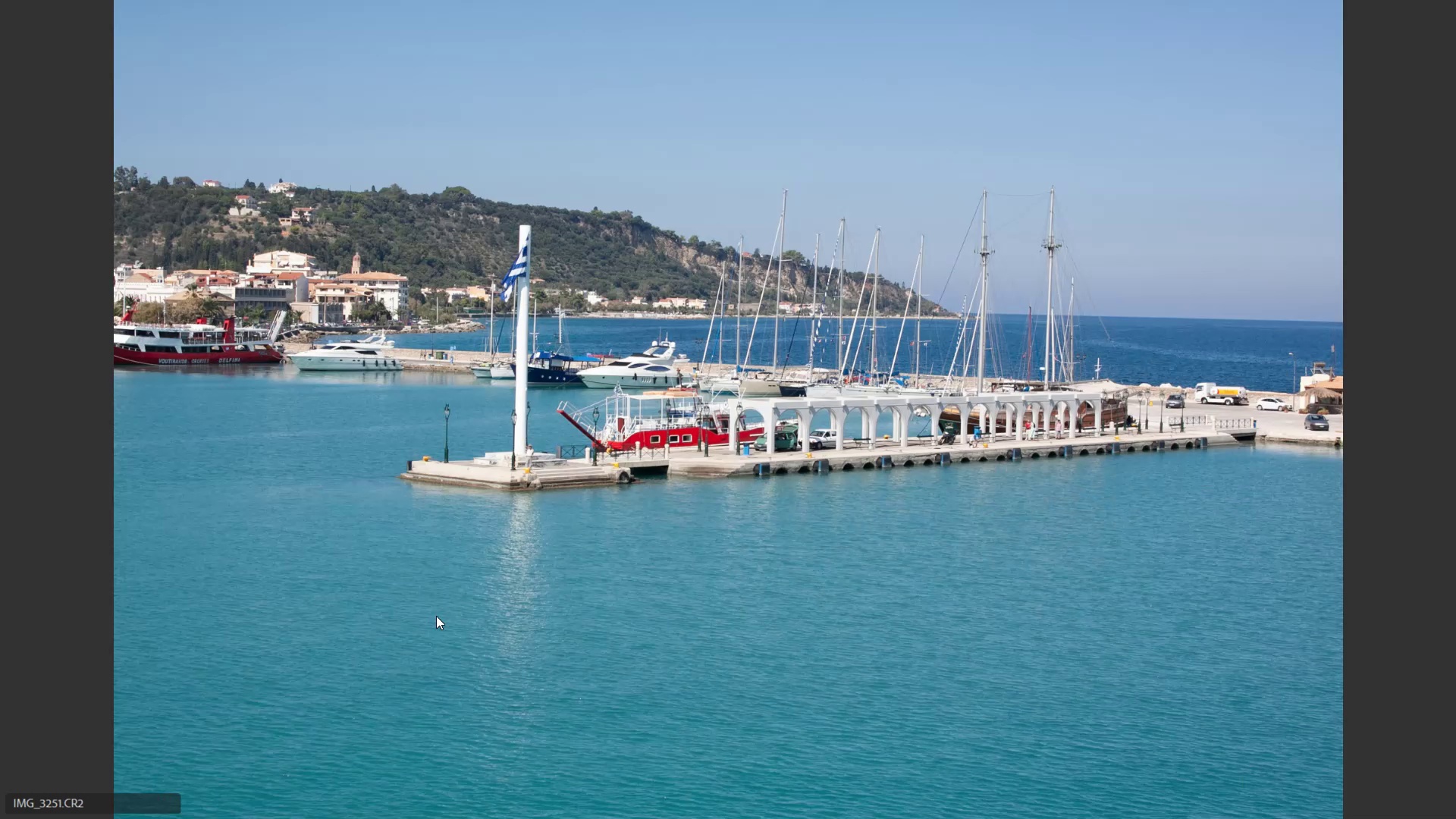 
key(ArrowRight)
 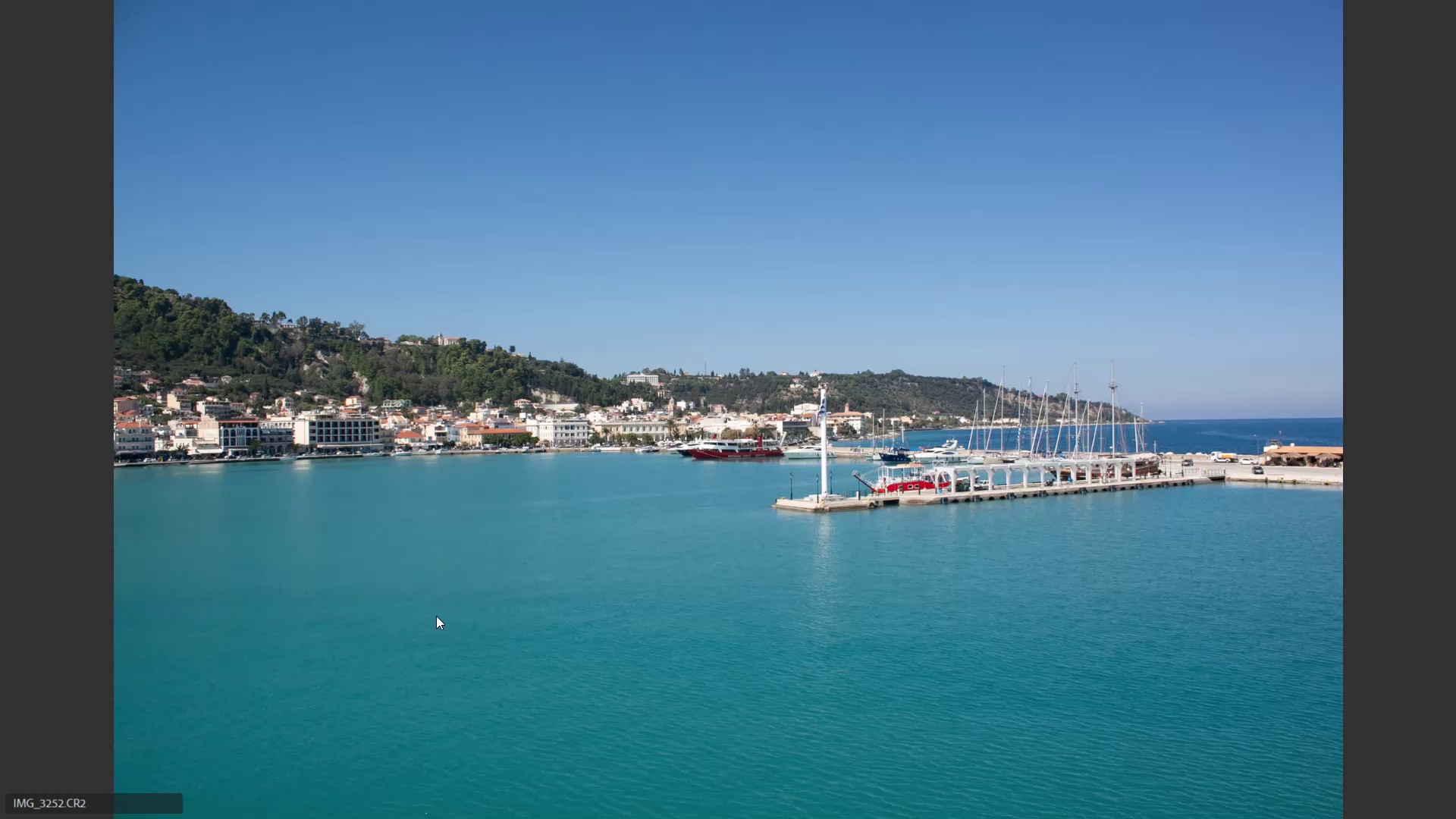 
key(6)
 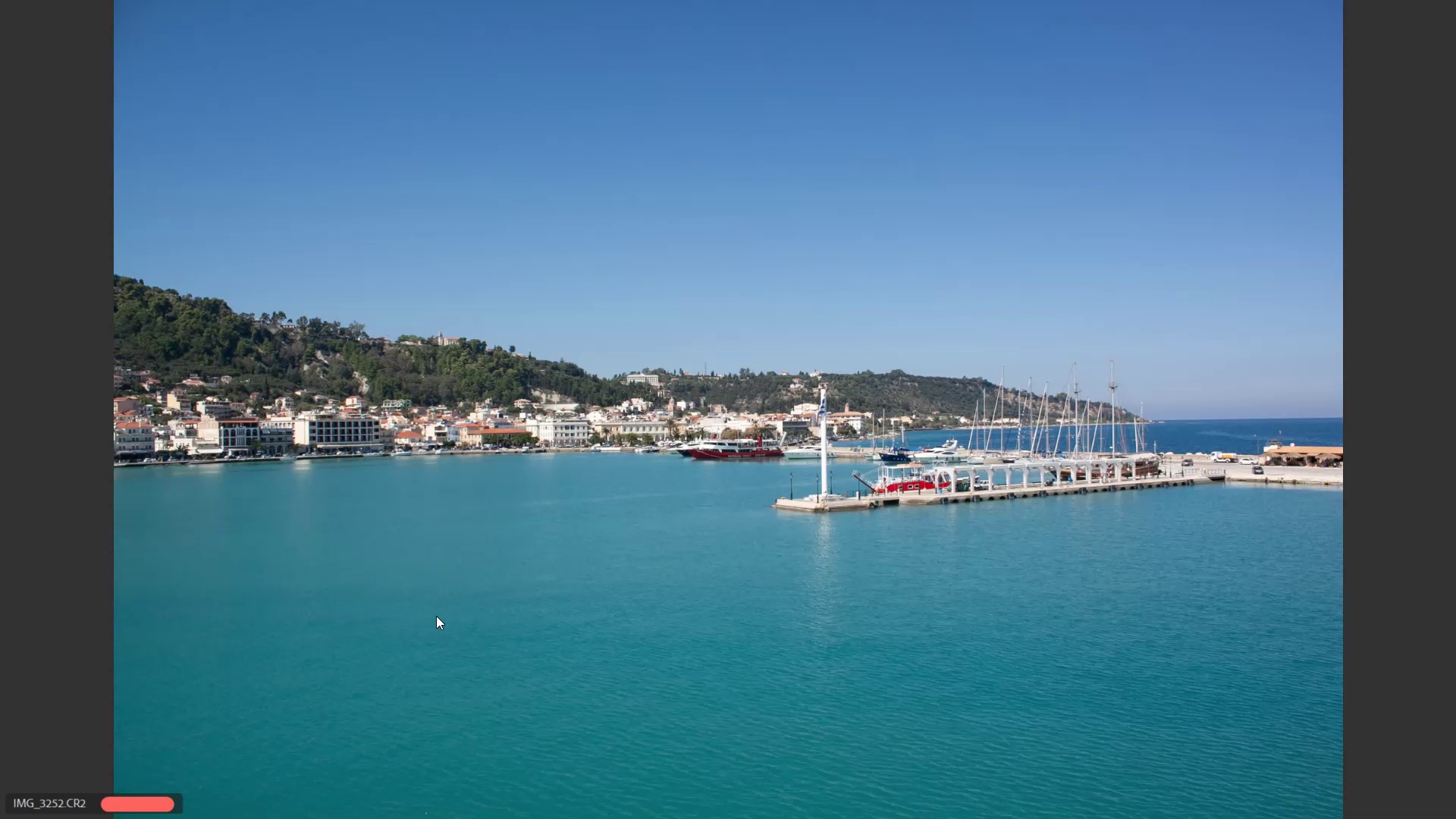 
key(ArrowRight)
 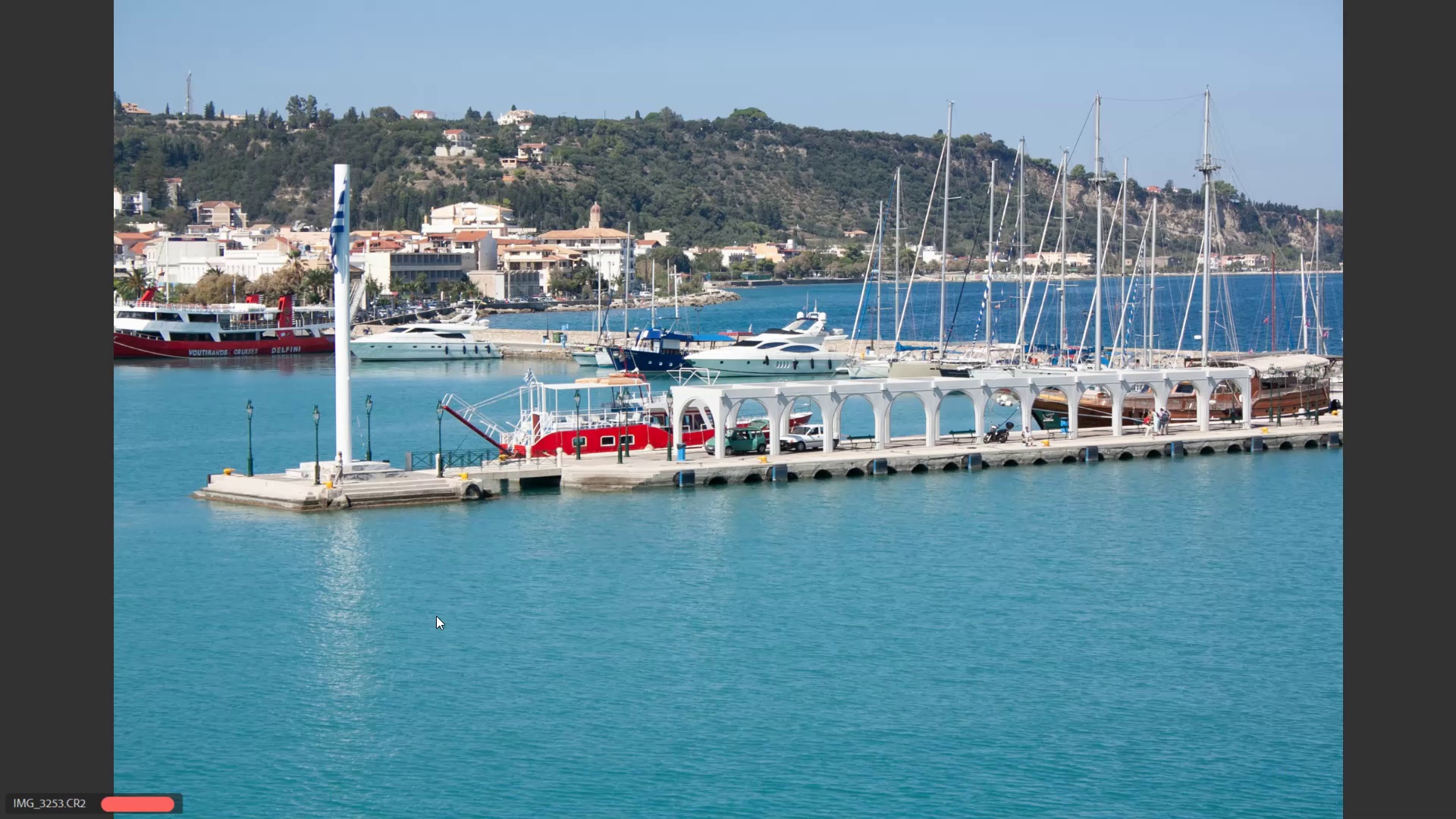 
key(ArrowRight)
 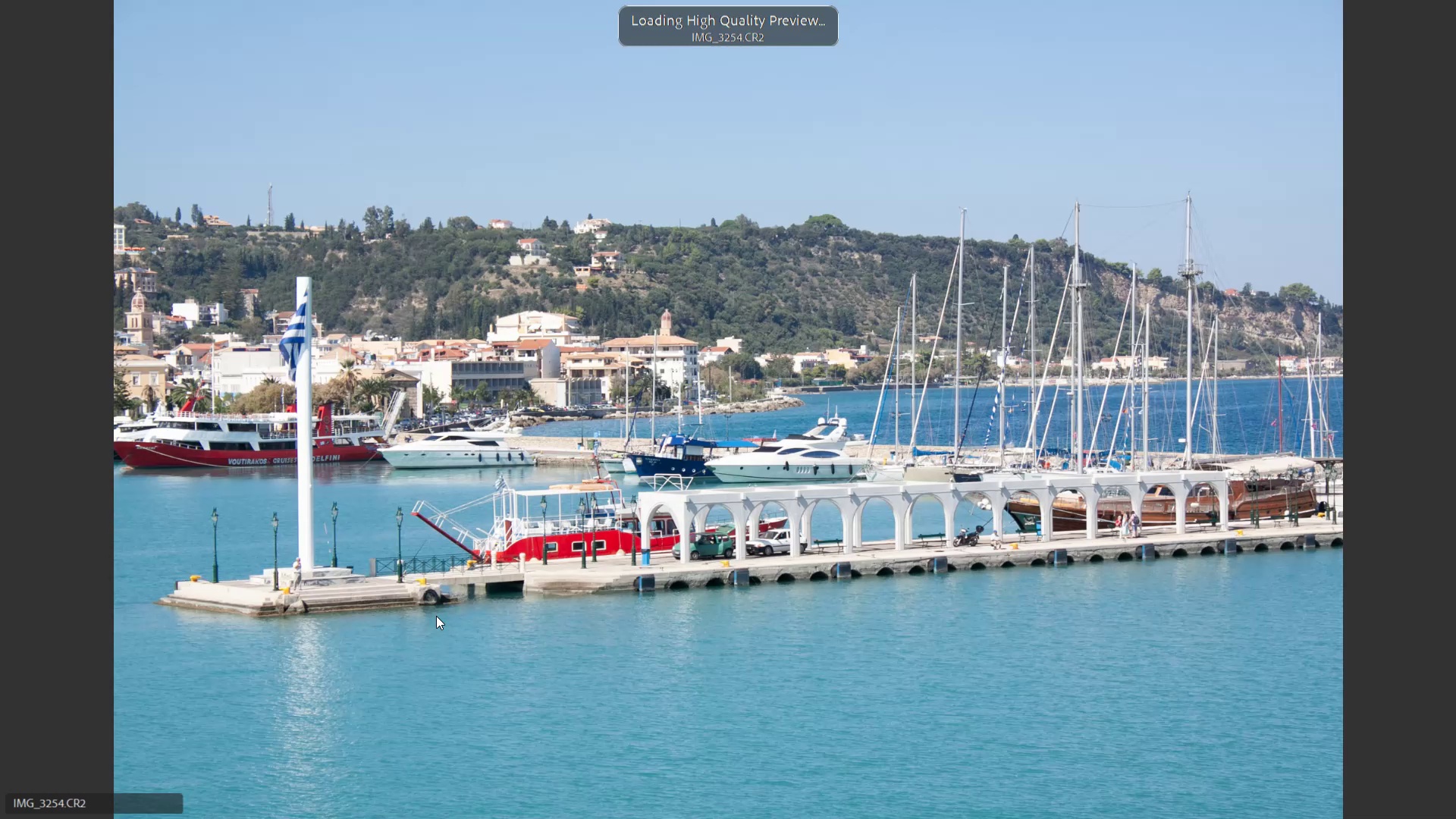 
key(ArrowRight)
 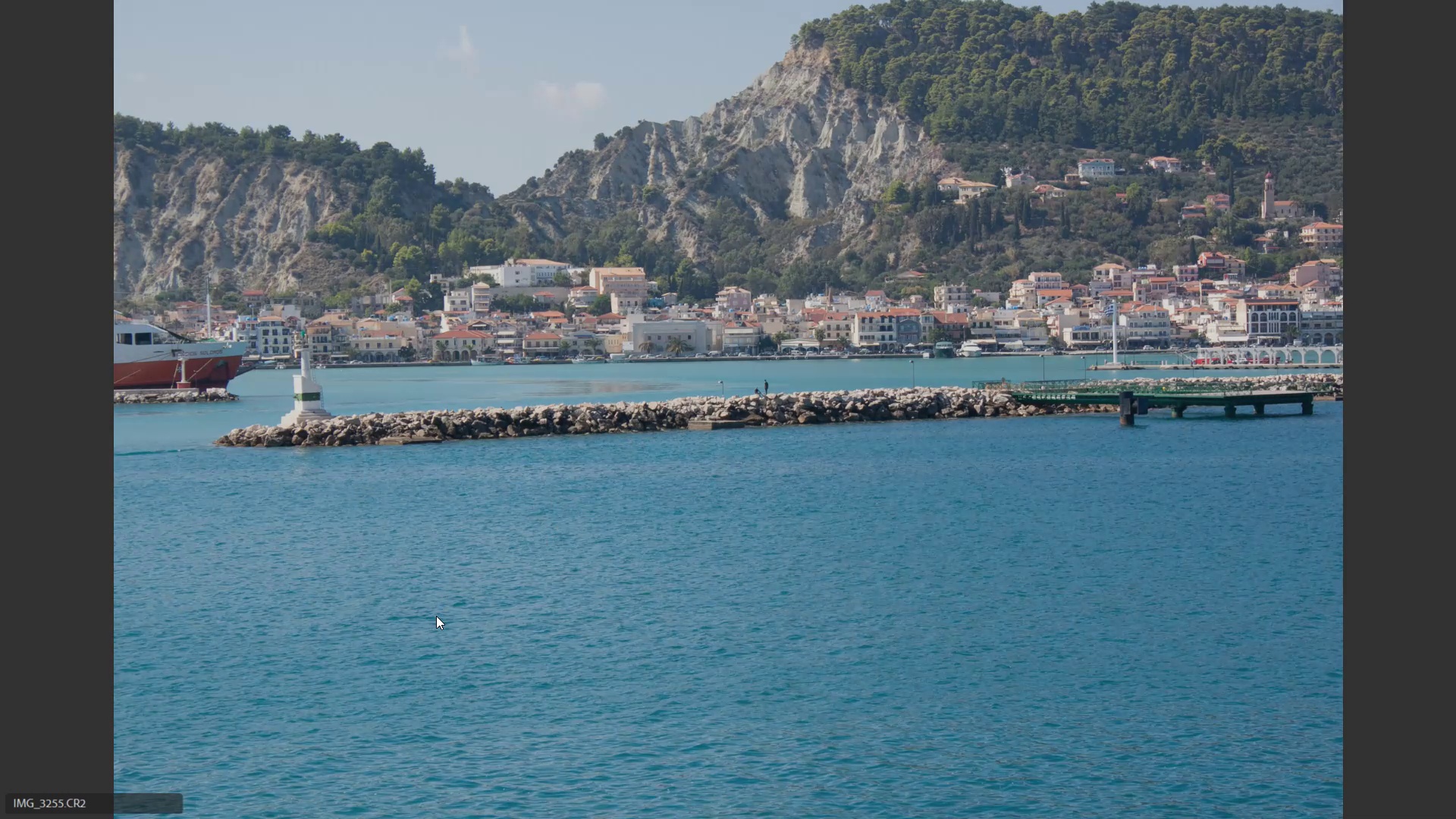 
key(ArrowRight)
 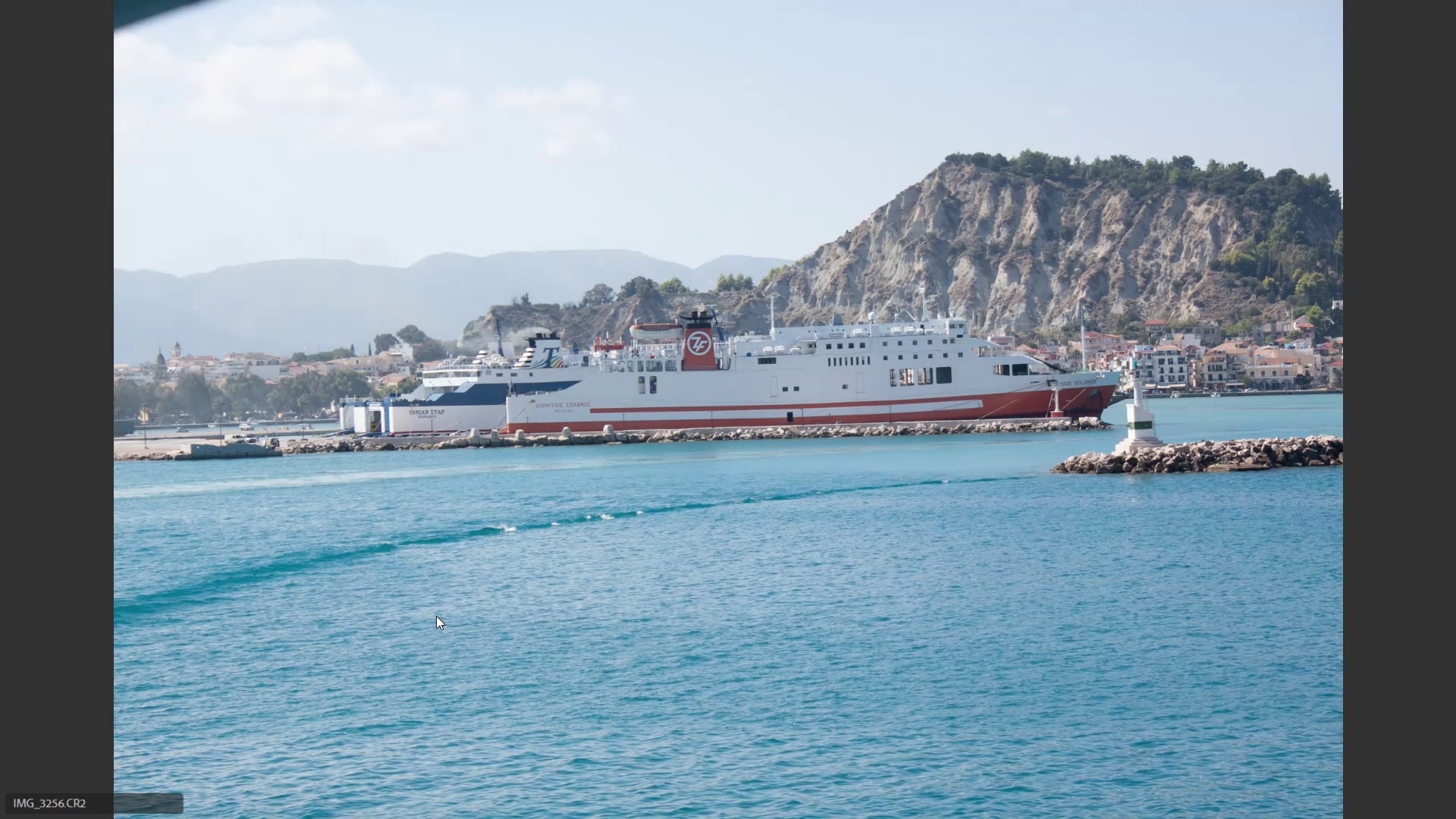 
key(ArrowLeft)
 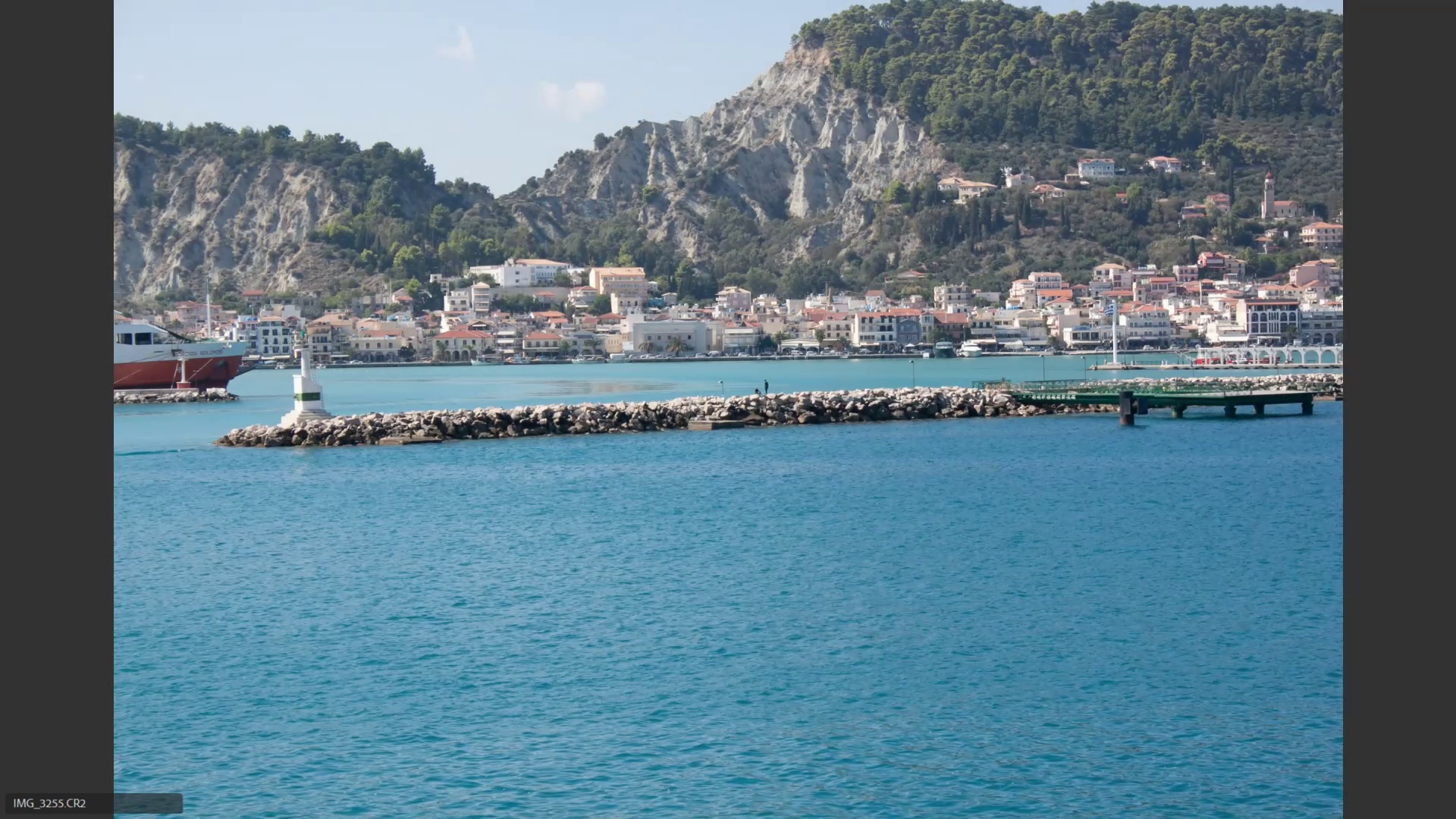 
wait(5.39)
 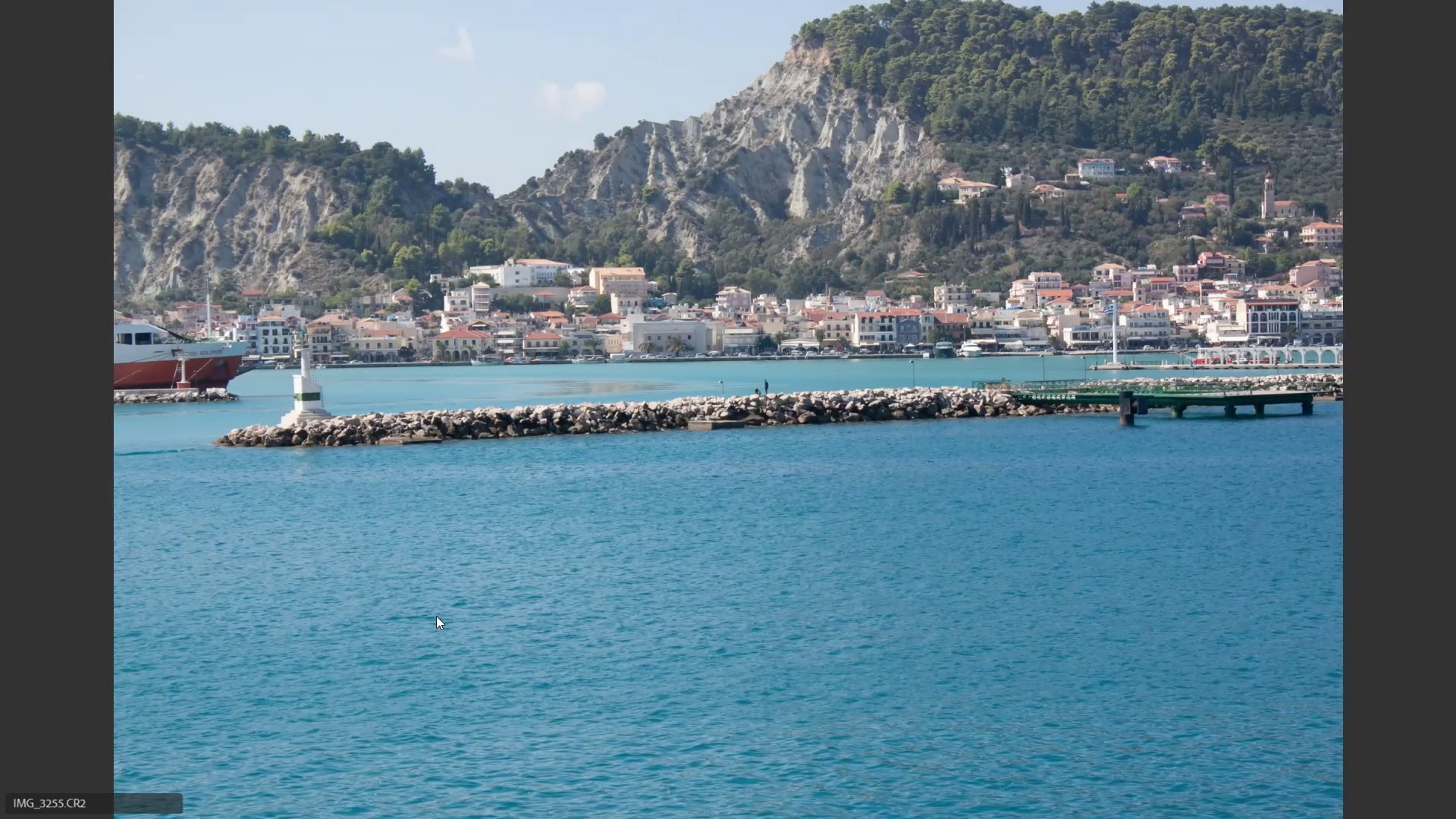 
key(ArrowRight)
 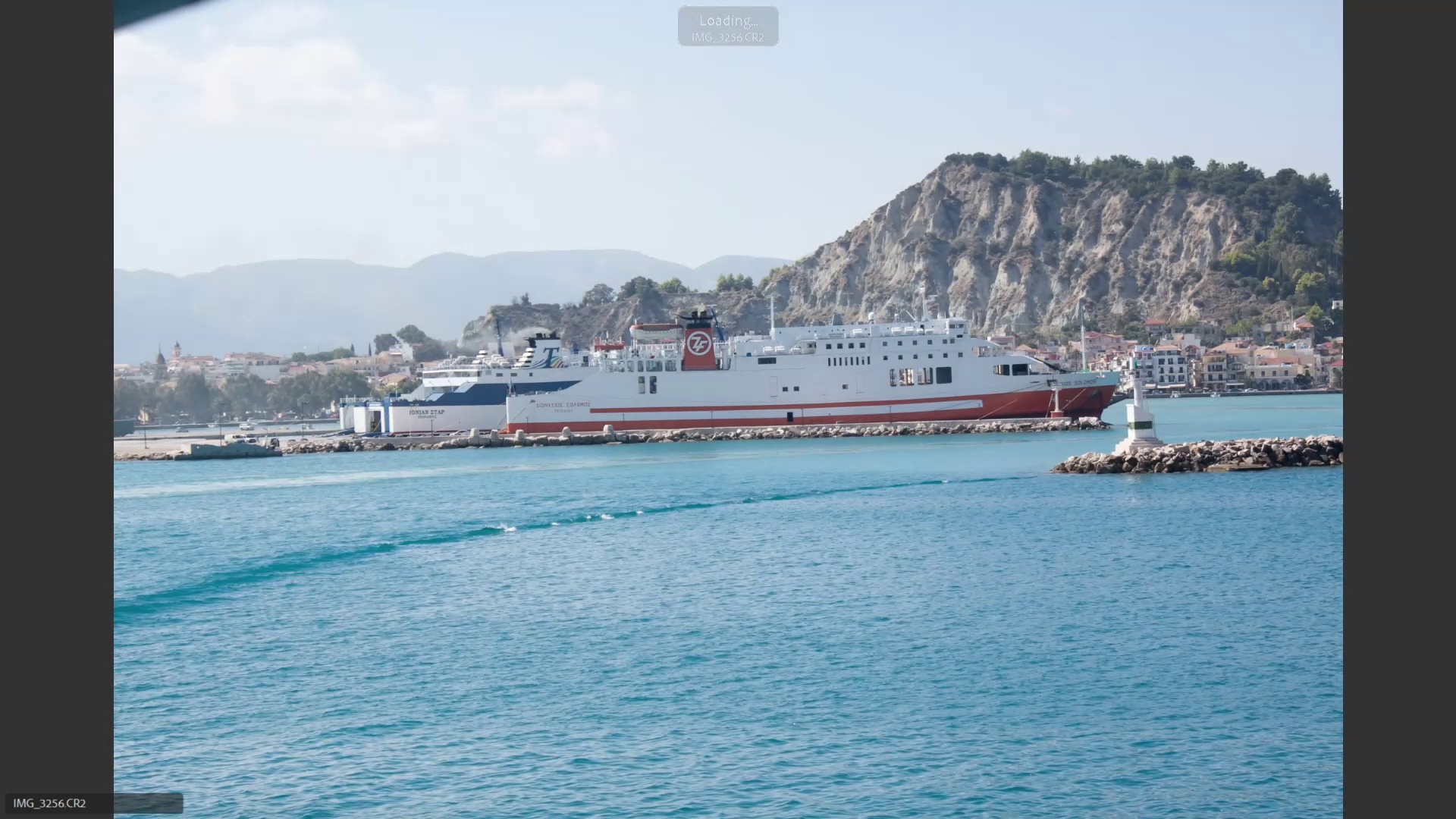 
key(ArrowRight)
 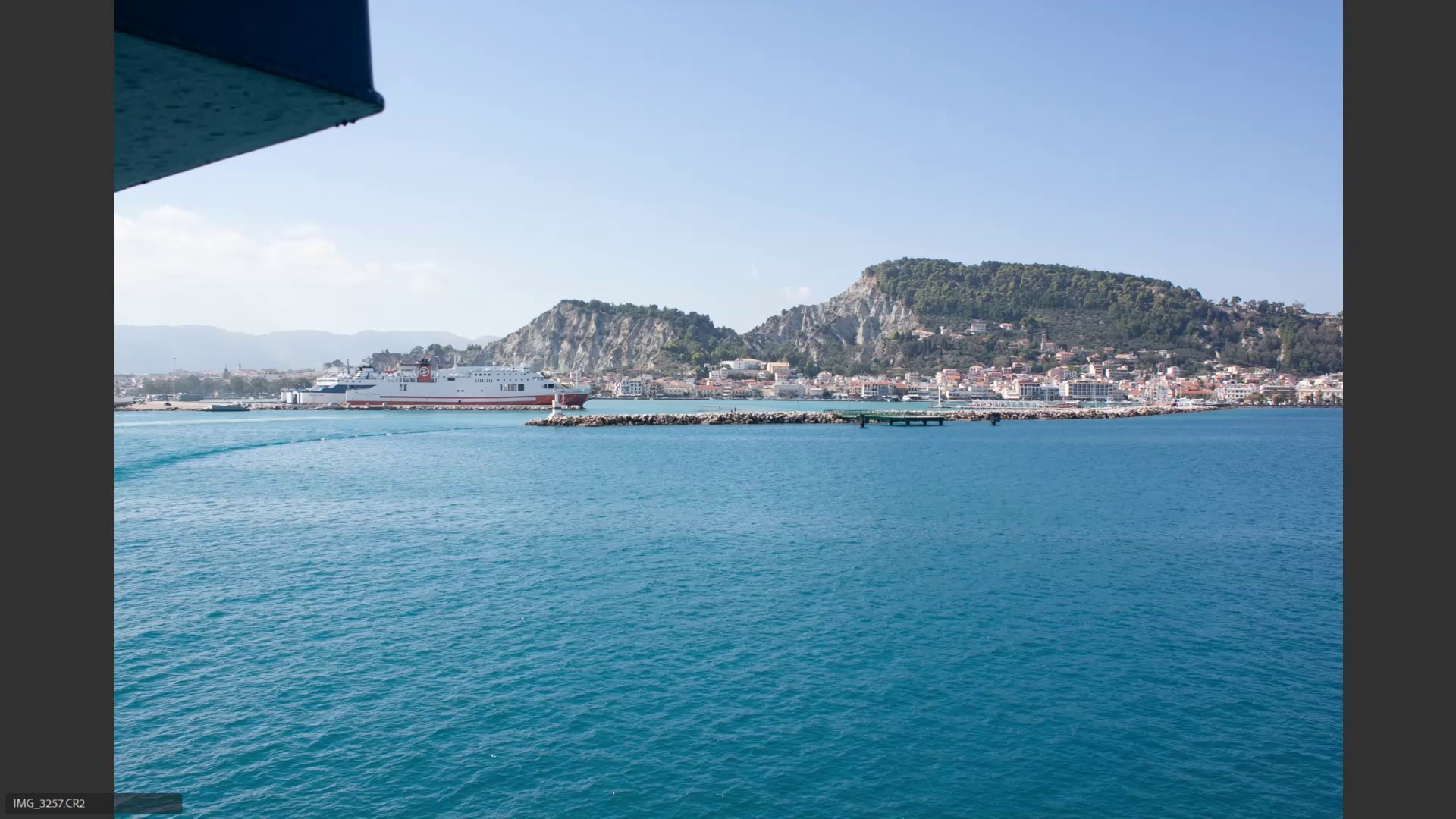 
key(ArrowRight)
 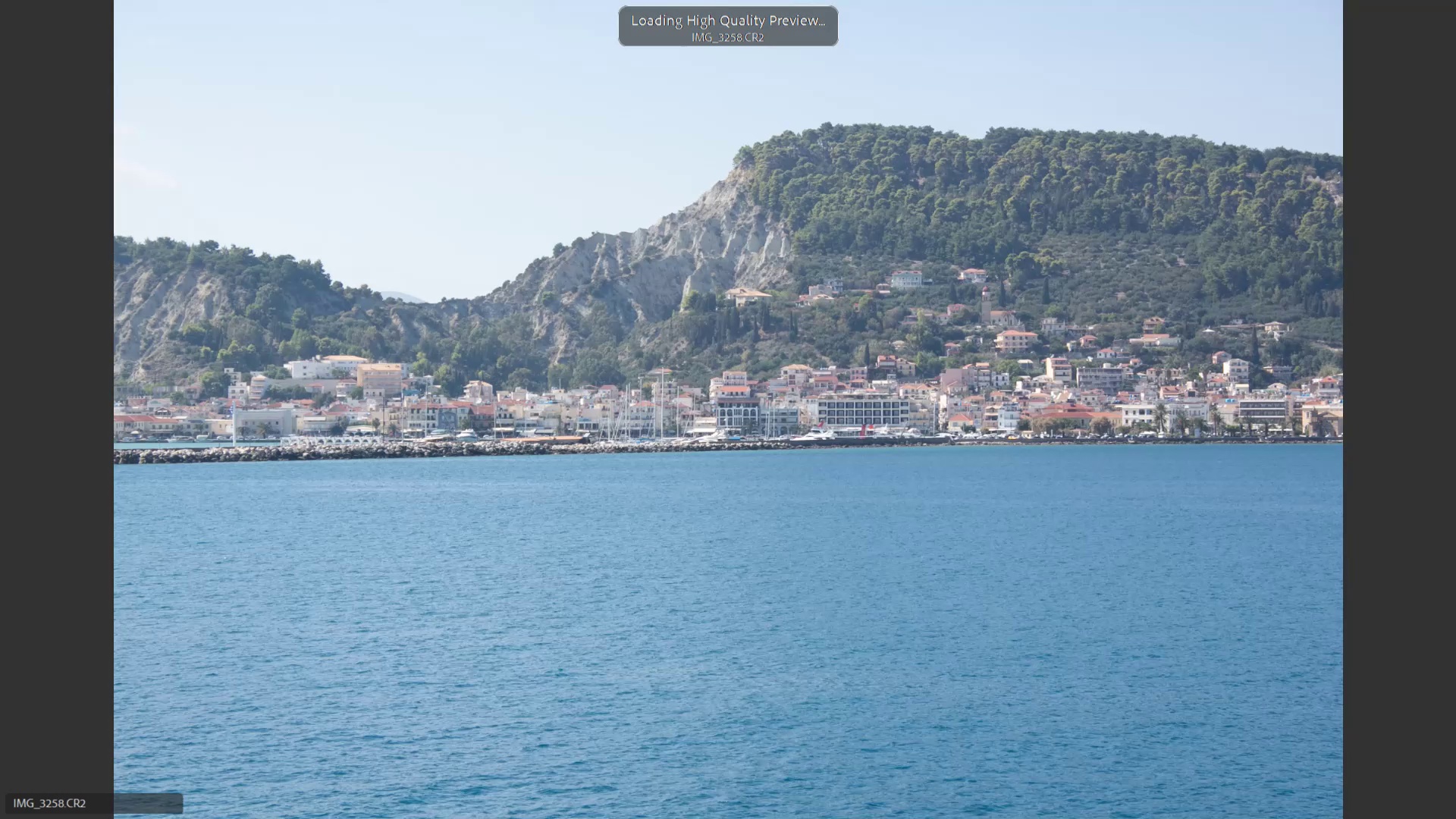 
key(ArrowRight)
 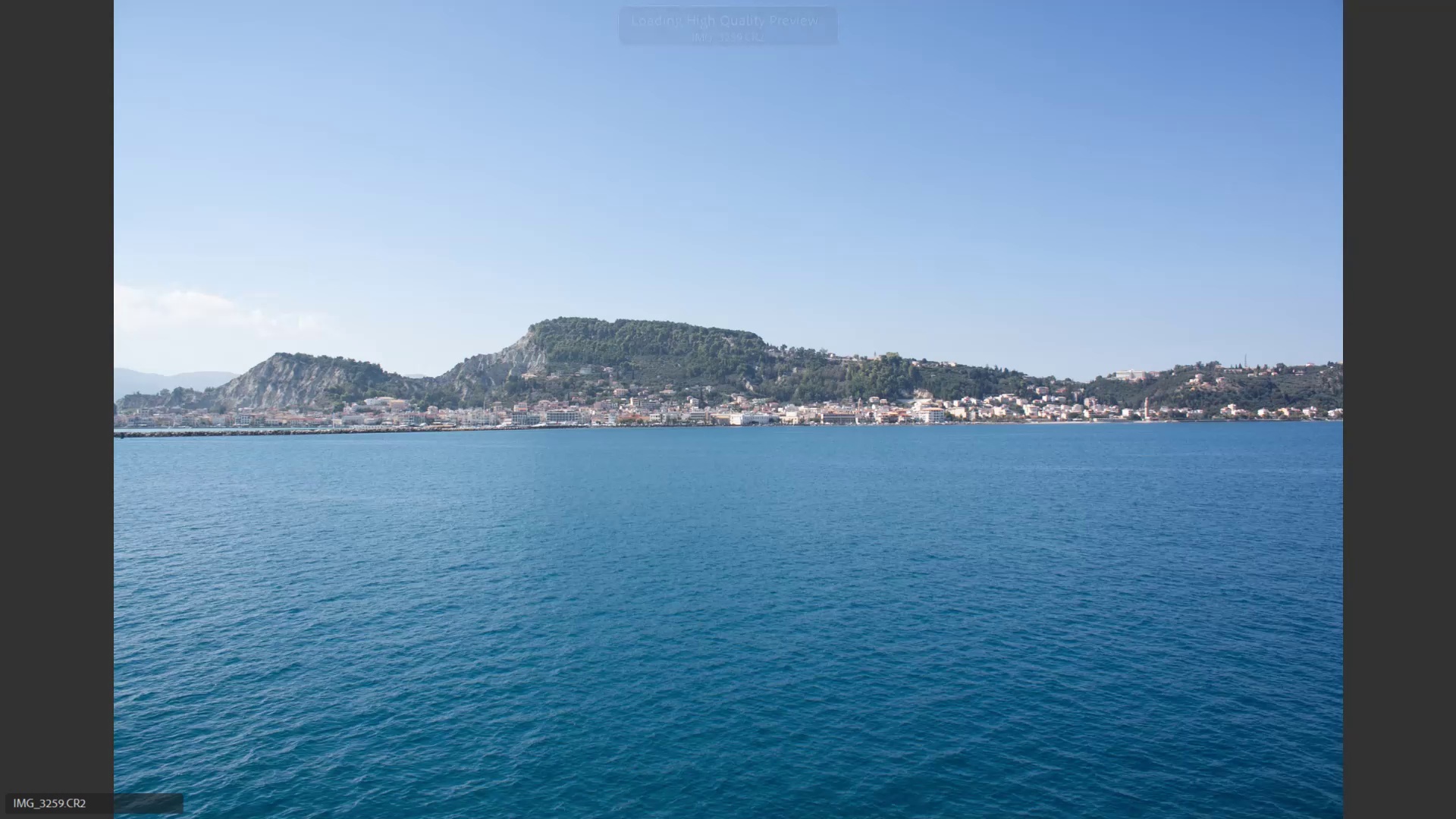 
key(ArrowLeft)
 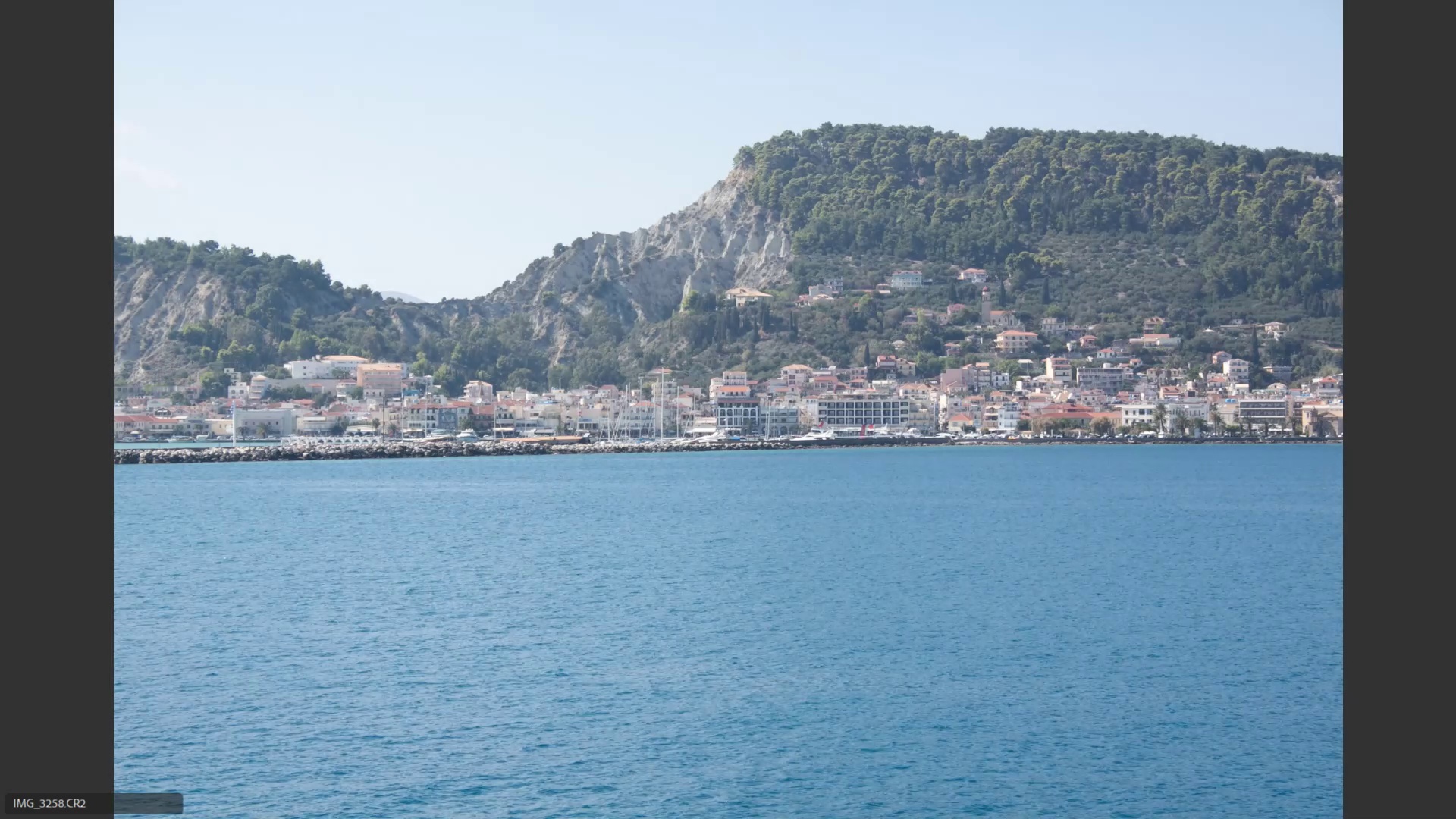 
key(6)
 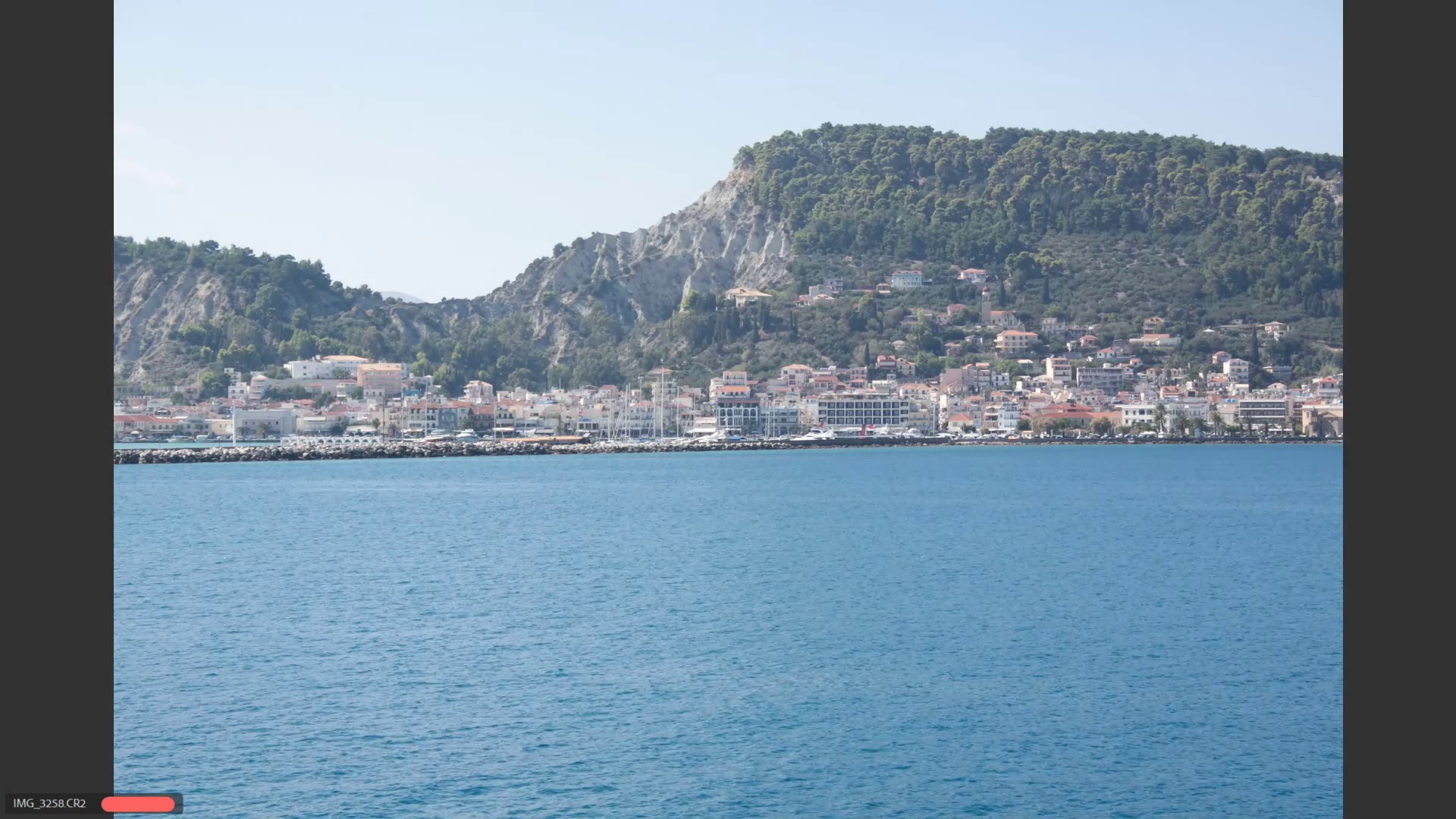 
key(ArrowRight)
 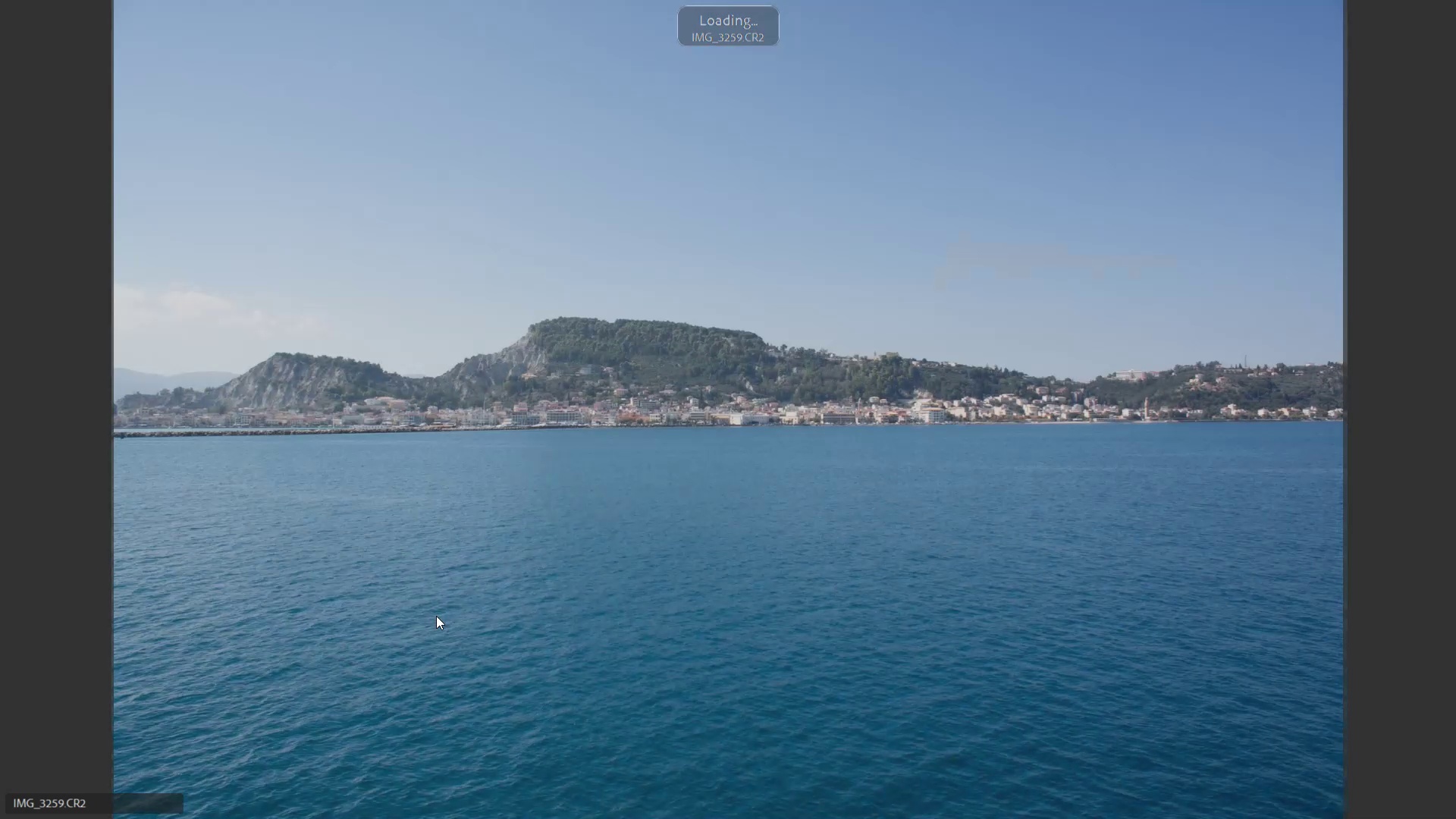 
key(ArrowRight)
 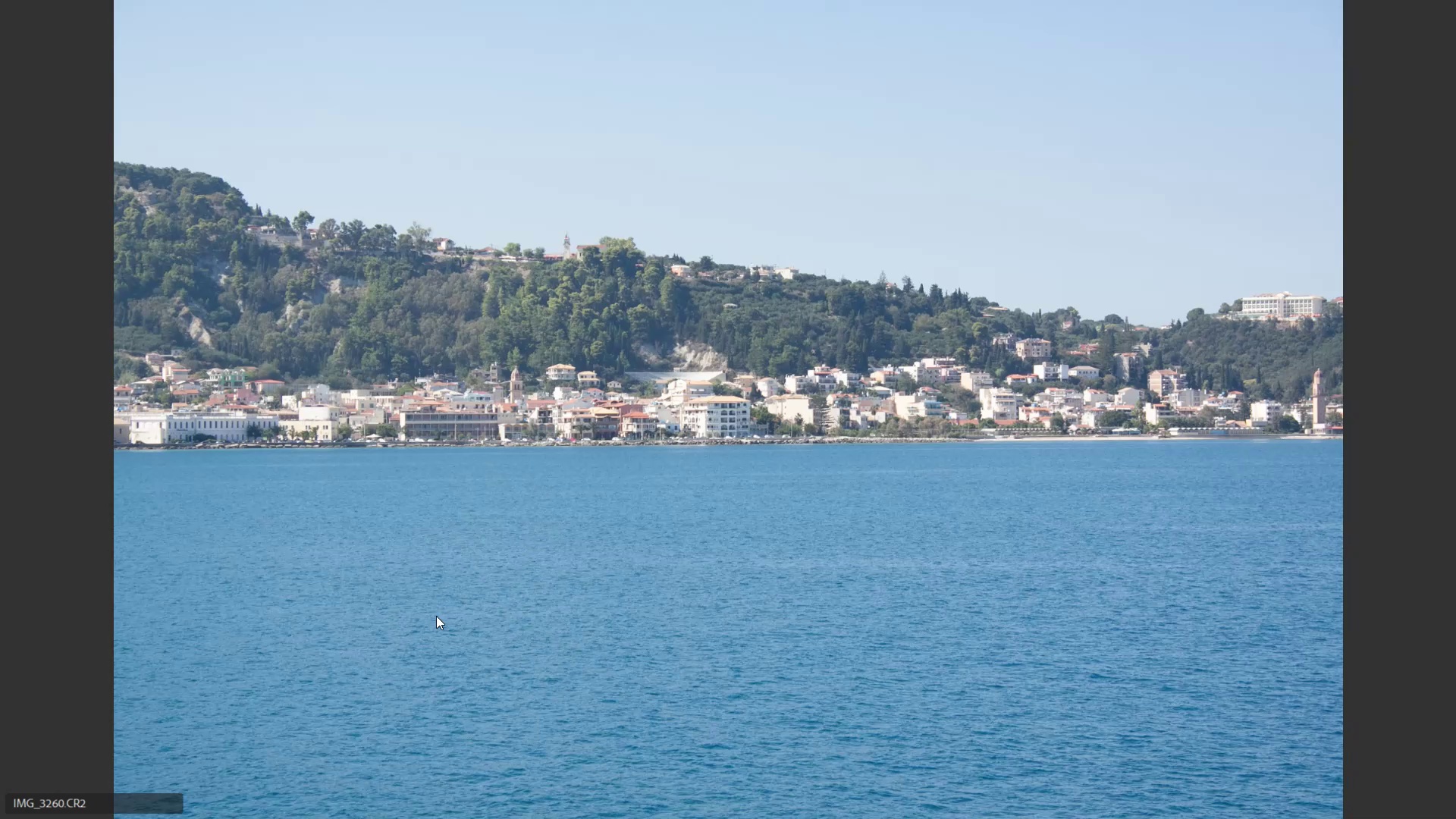 
key(ArrowLeft)
 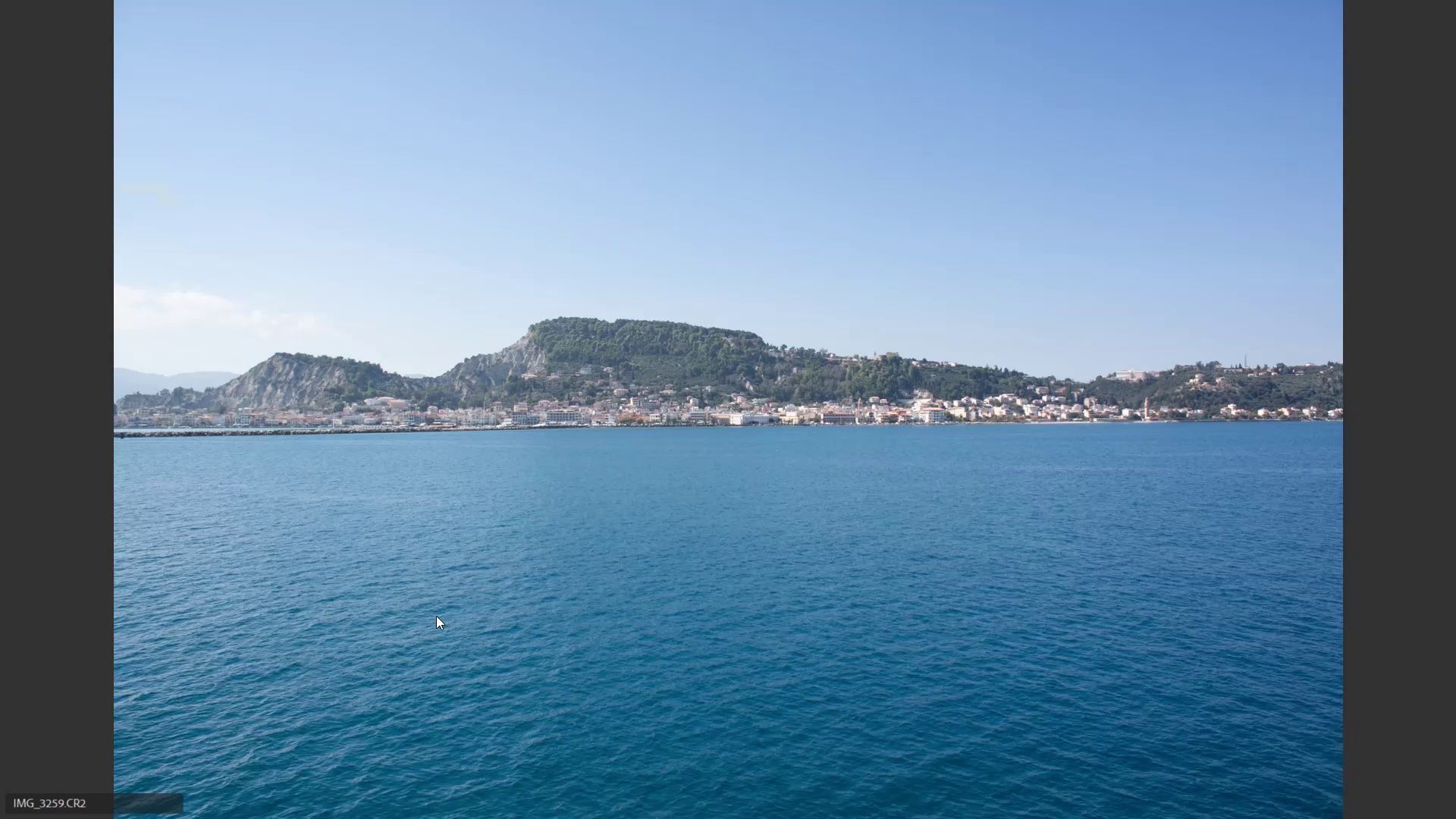 
key(ArrowRight)
 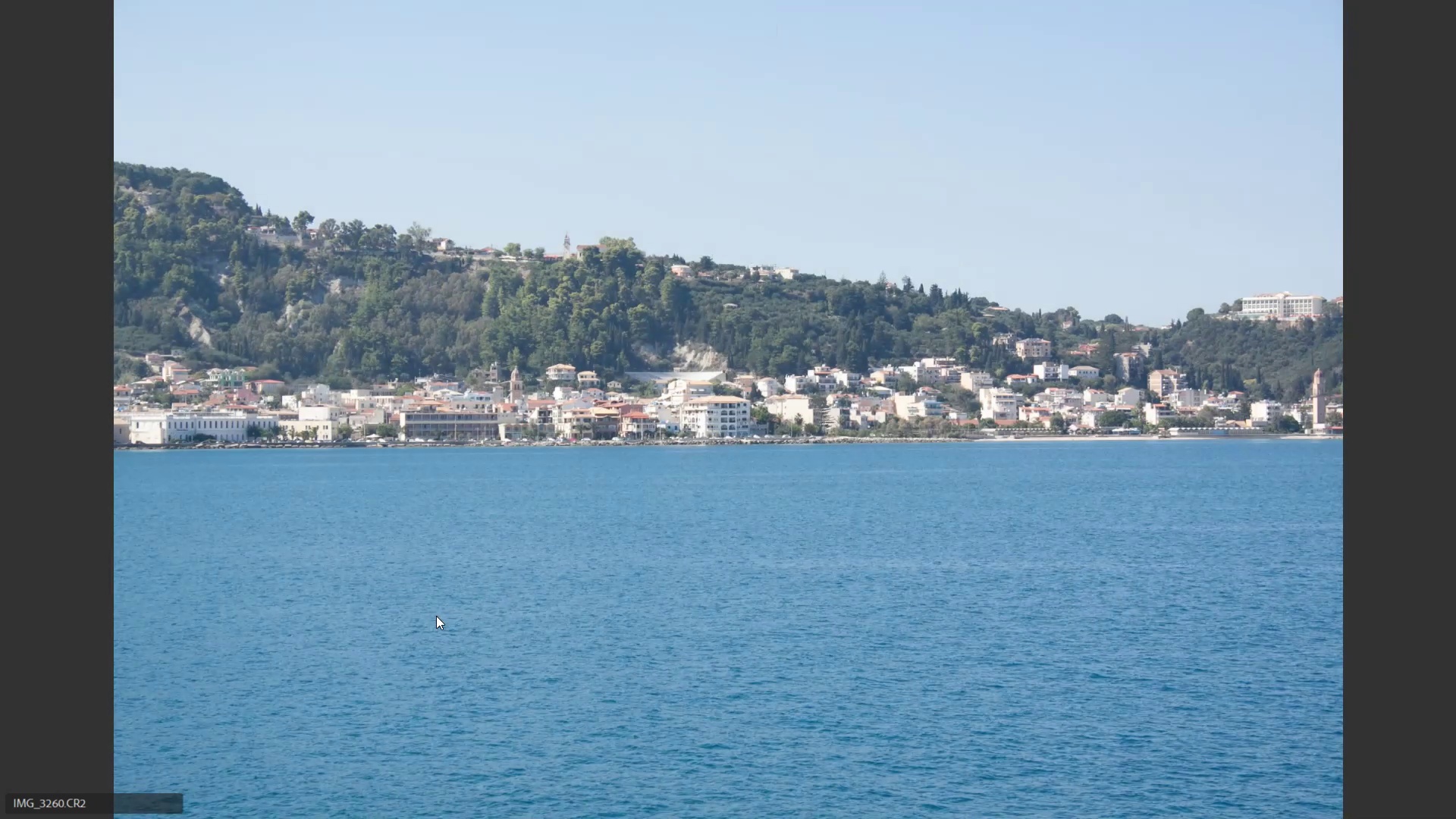 
key(ArrowRight)
 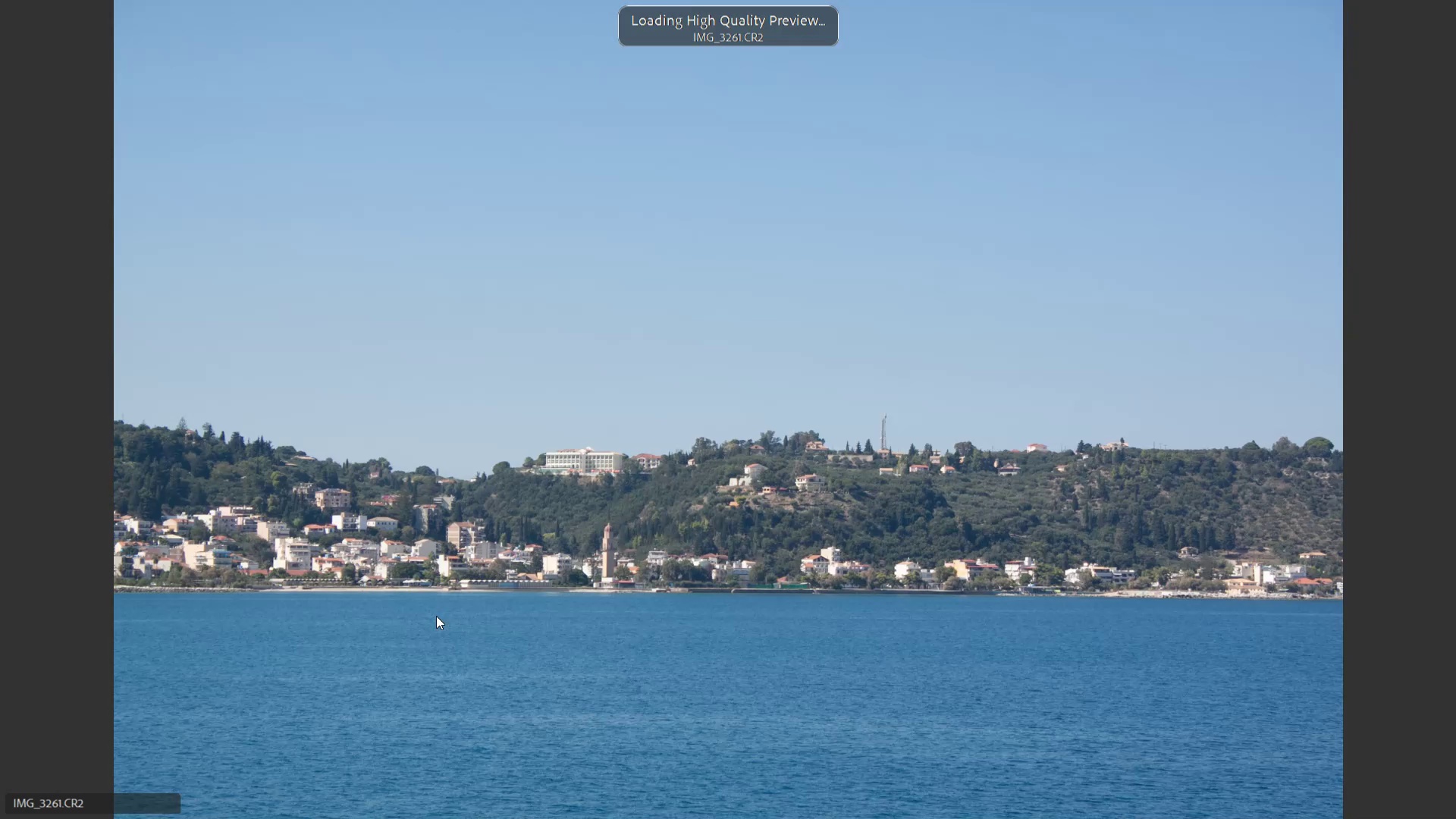 
key(ArrowRight)
 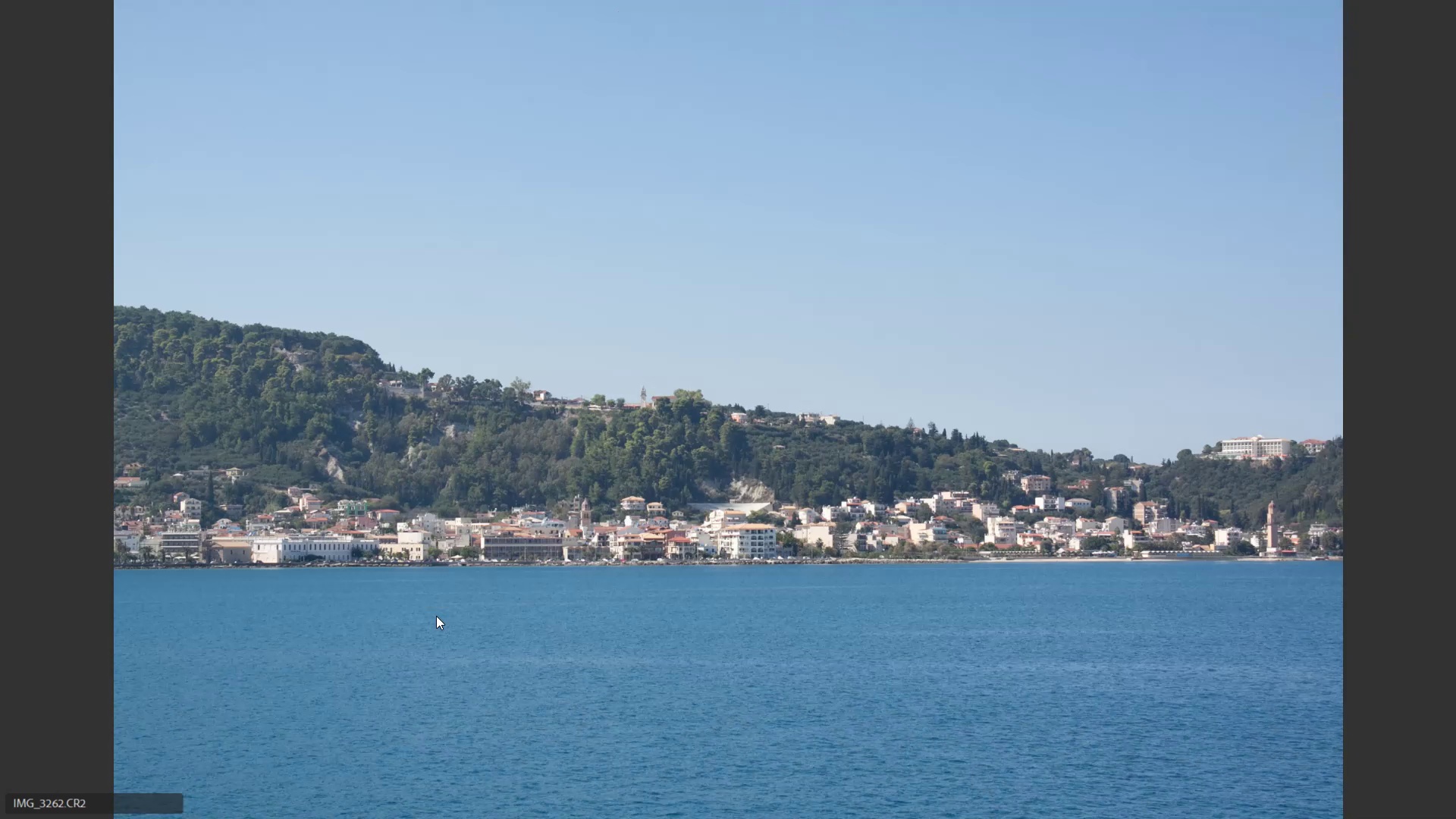 
key(ArrowRight)
 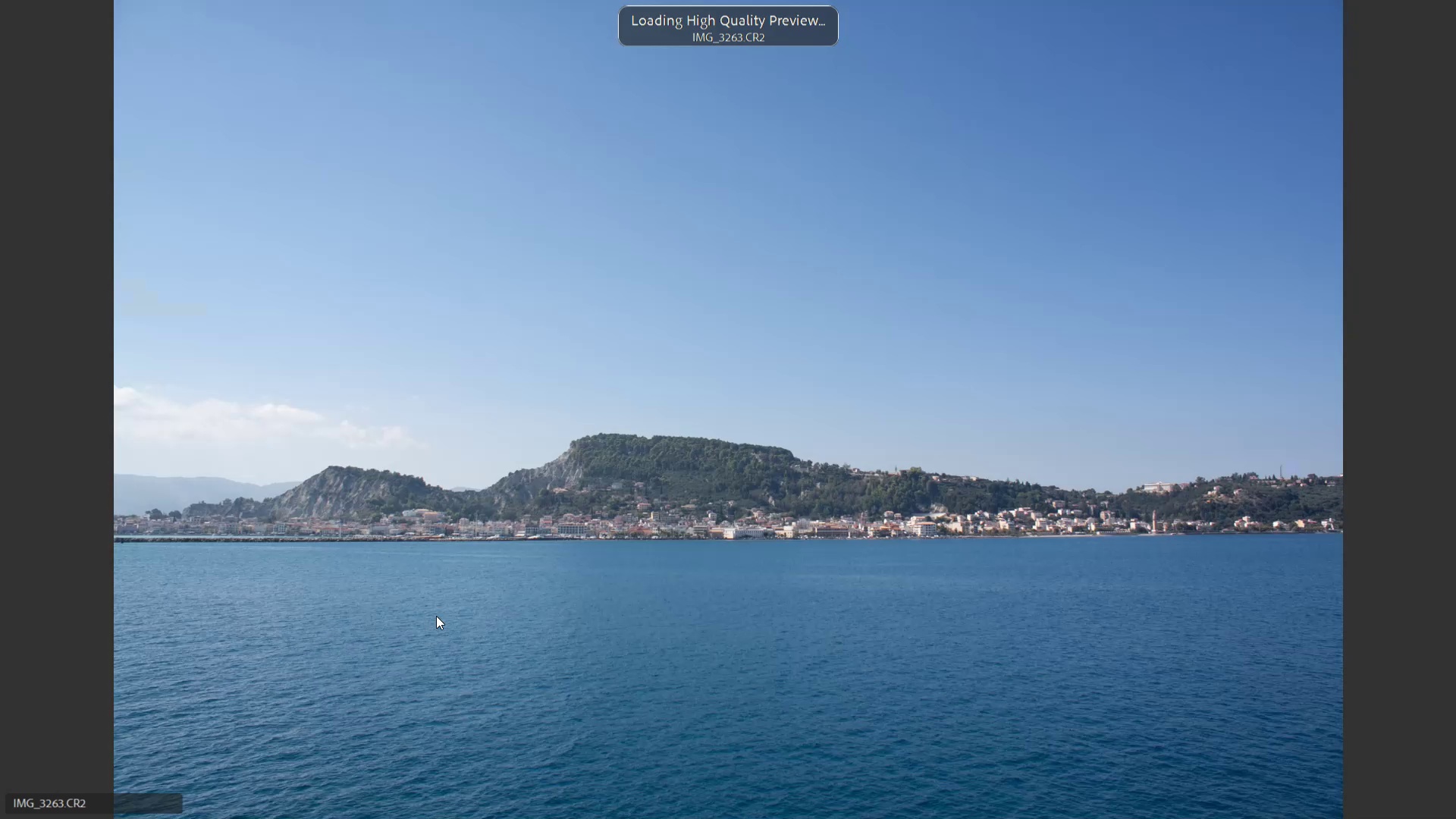 
key(ArrowRight)
 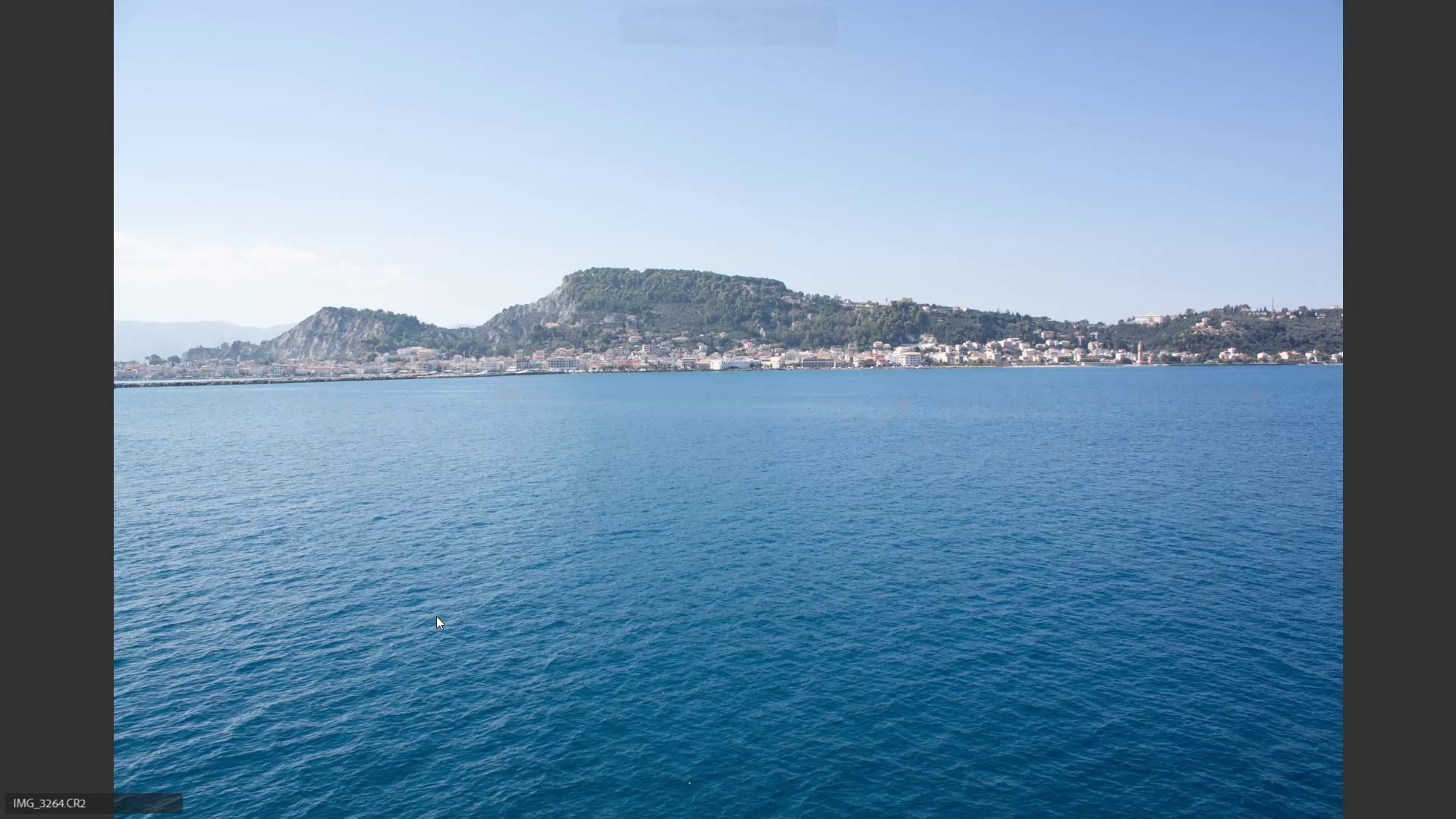 
key(ArrowRight)
 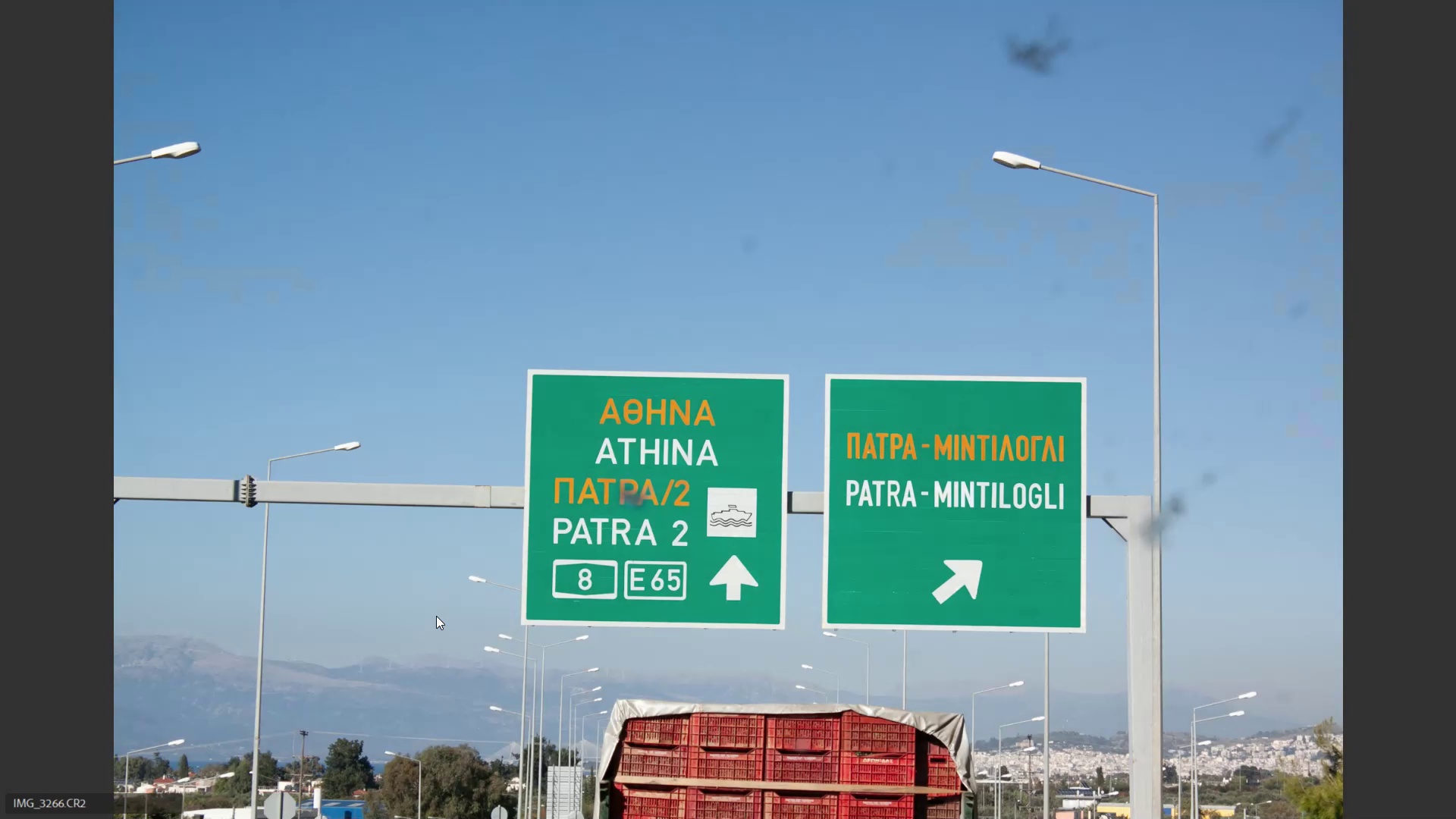 
key(ArrowLeft)
 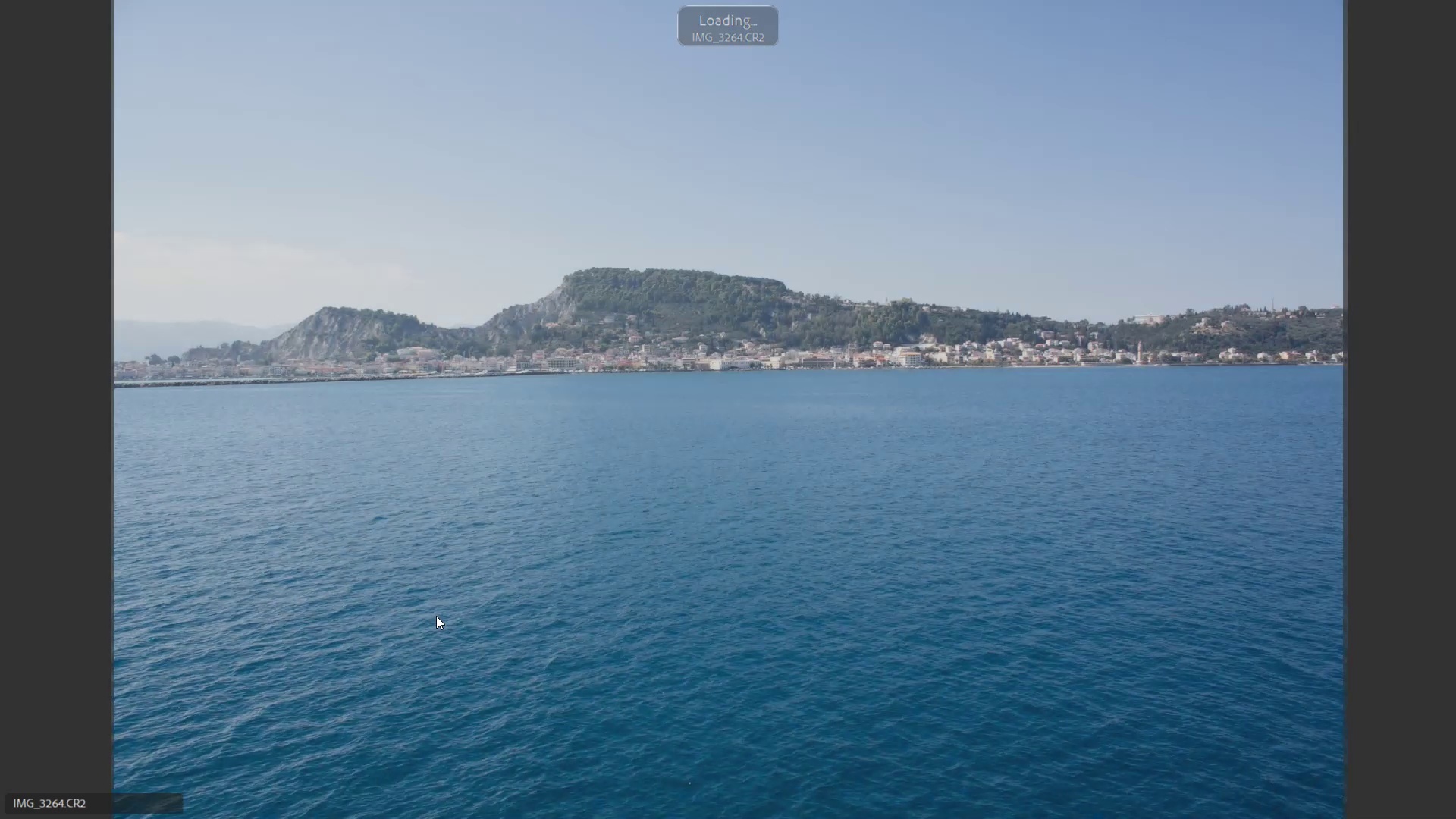 
key(ArrowLeft)
 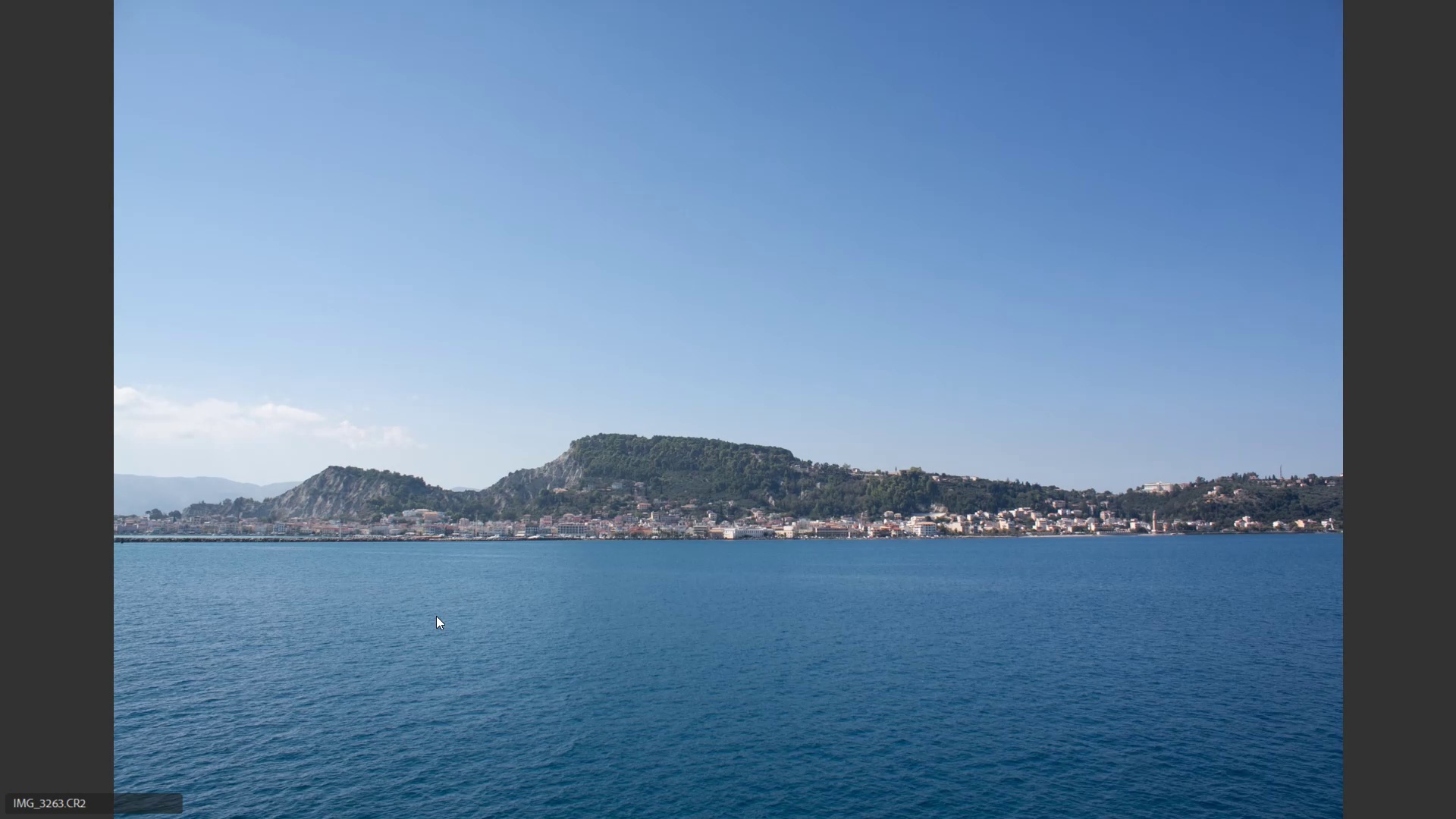 
key(6)
 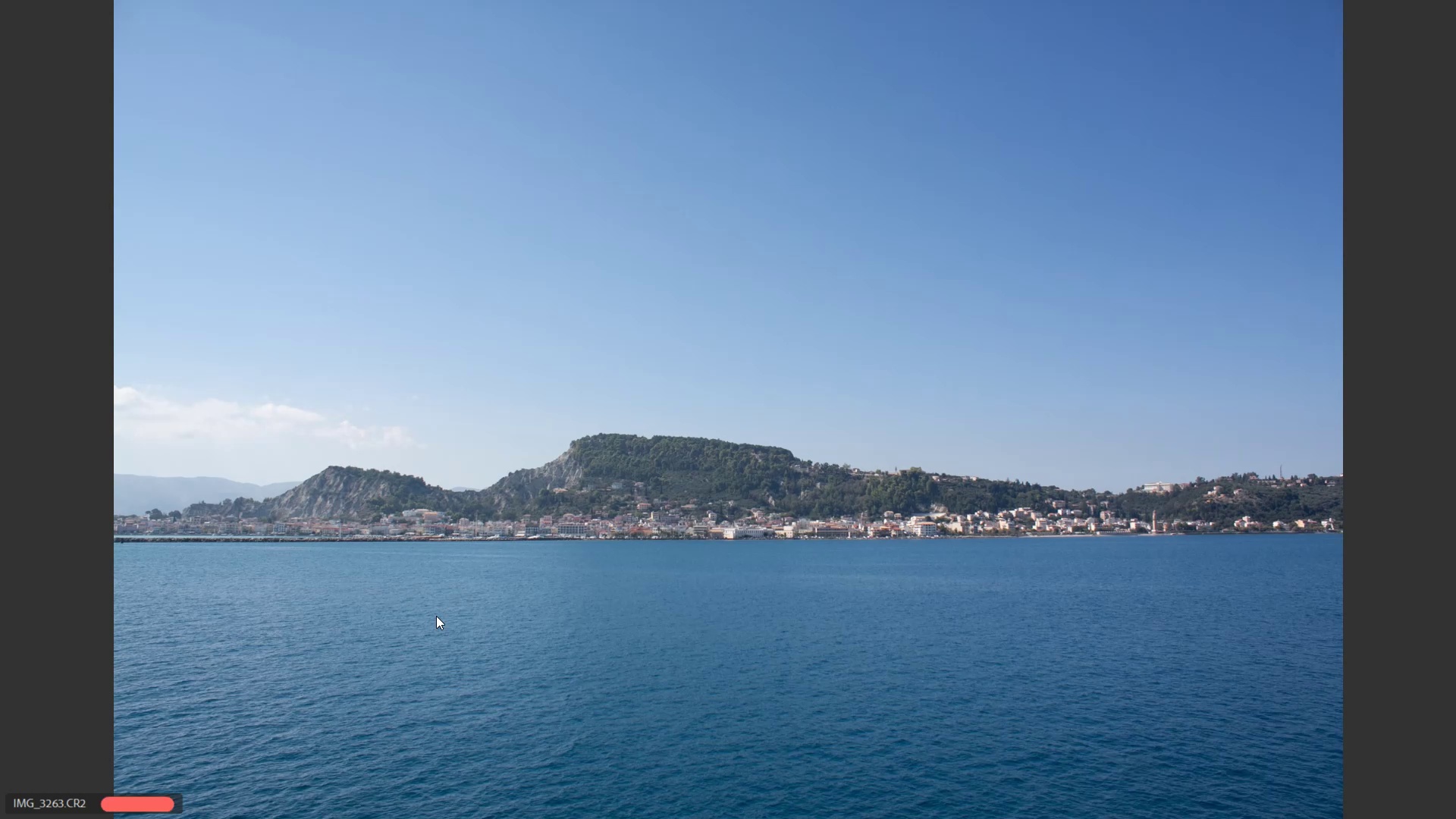 
key(ArrowRight)
 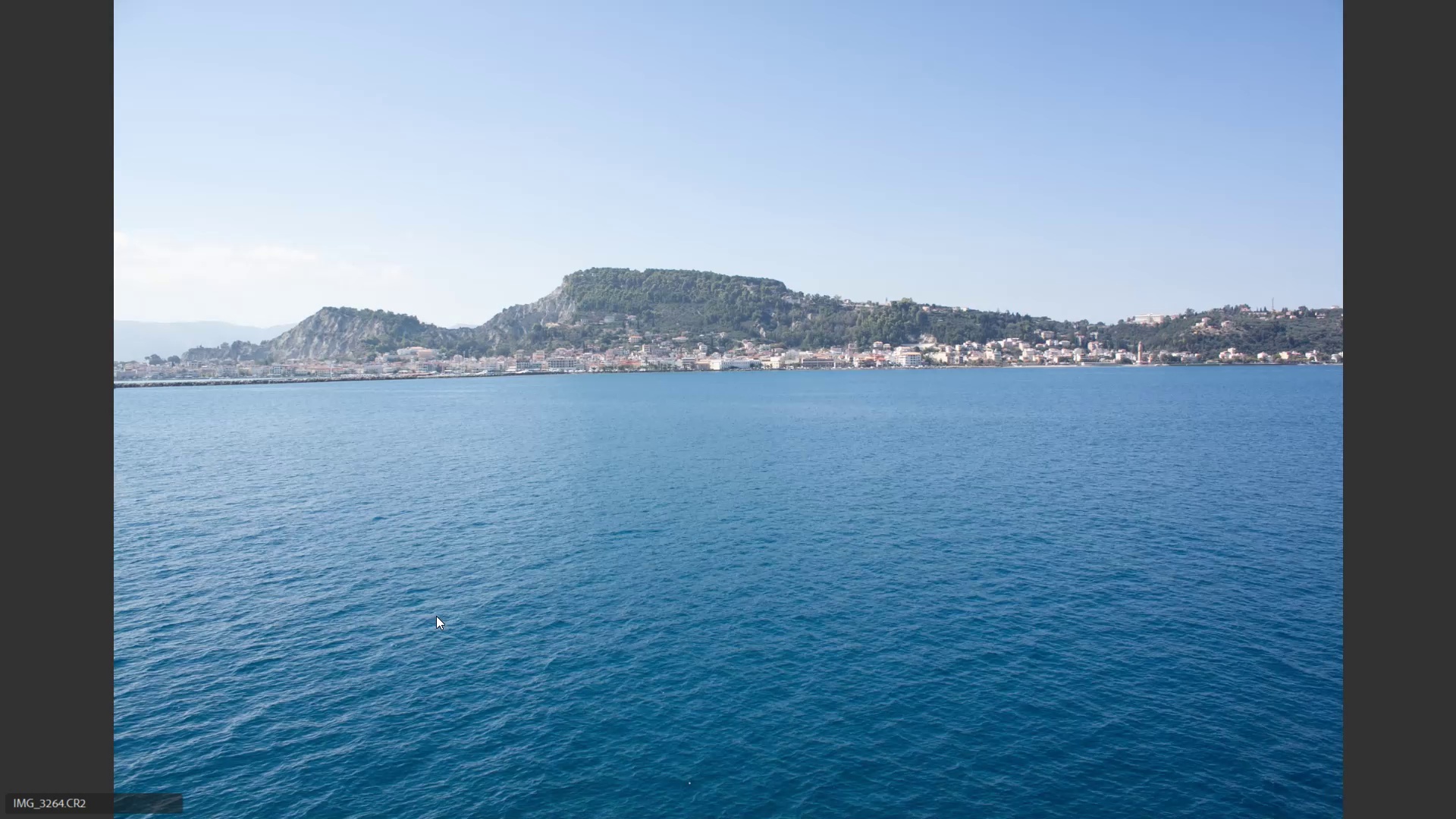 
key(ArrowRight)
 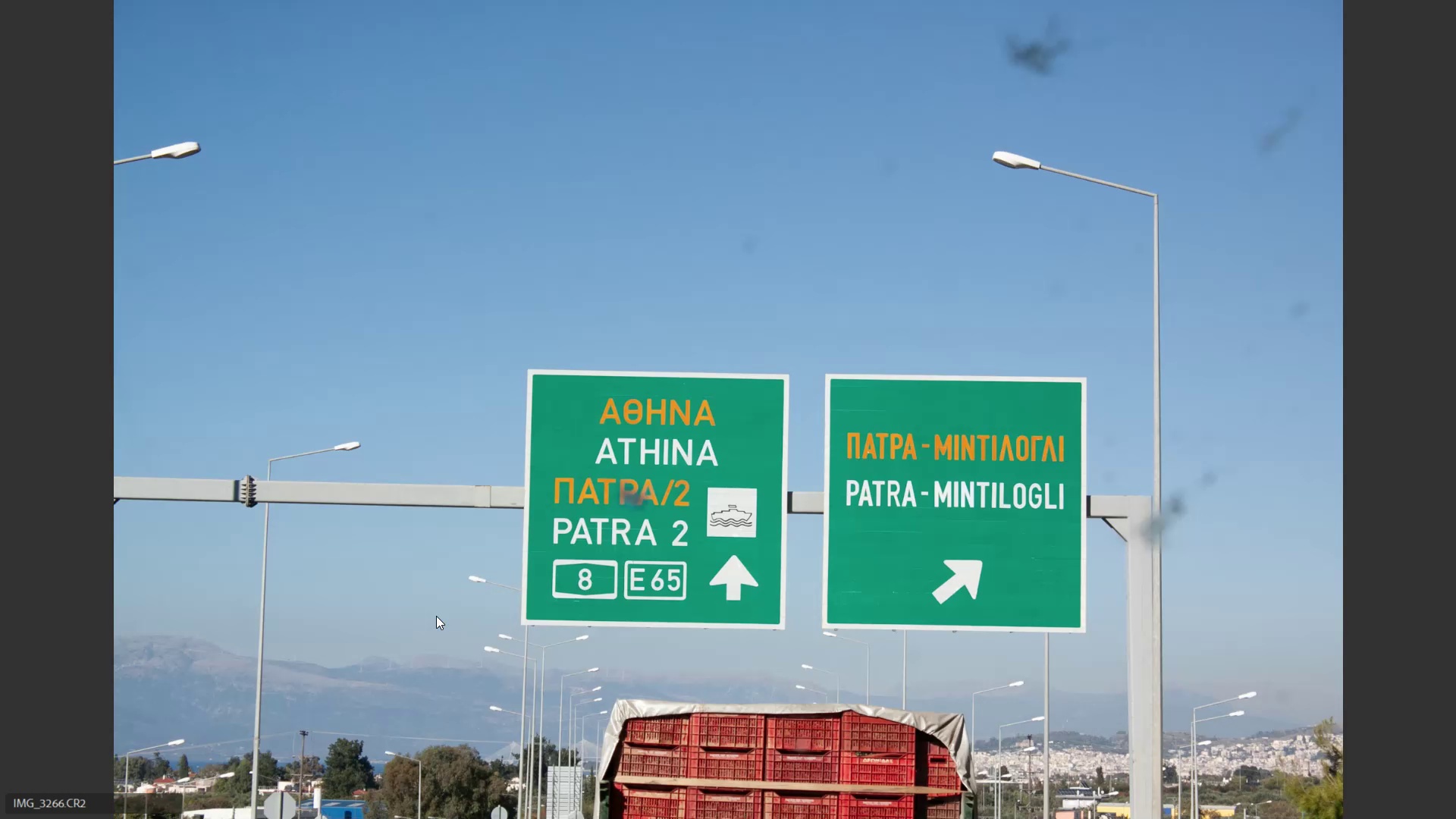 
key(6)
 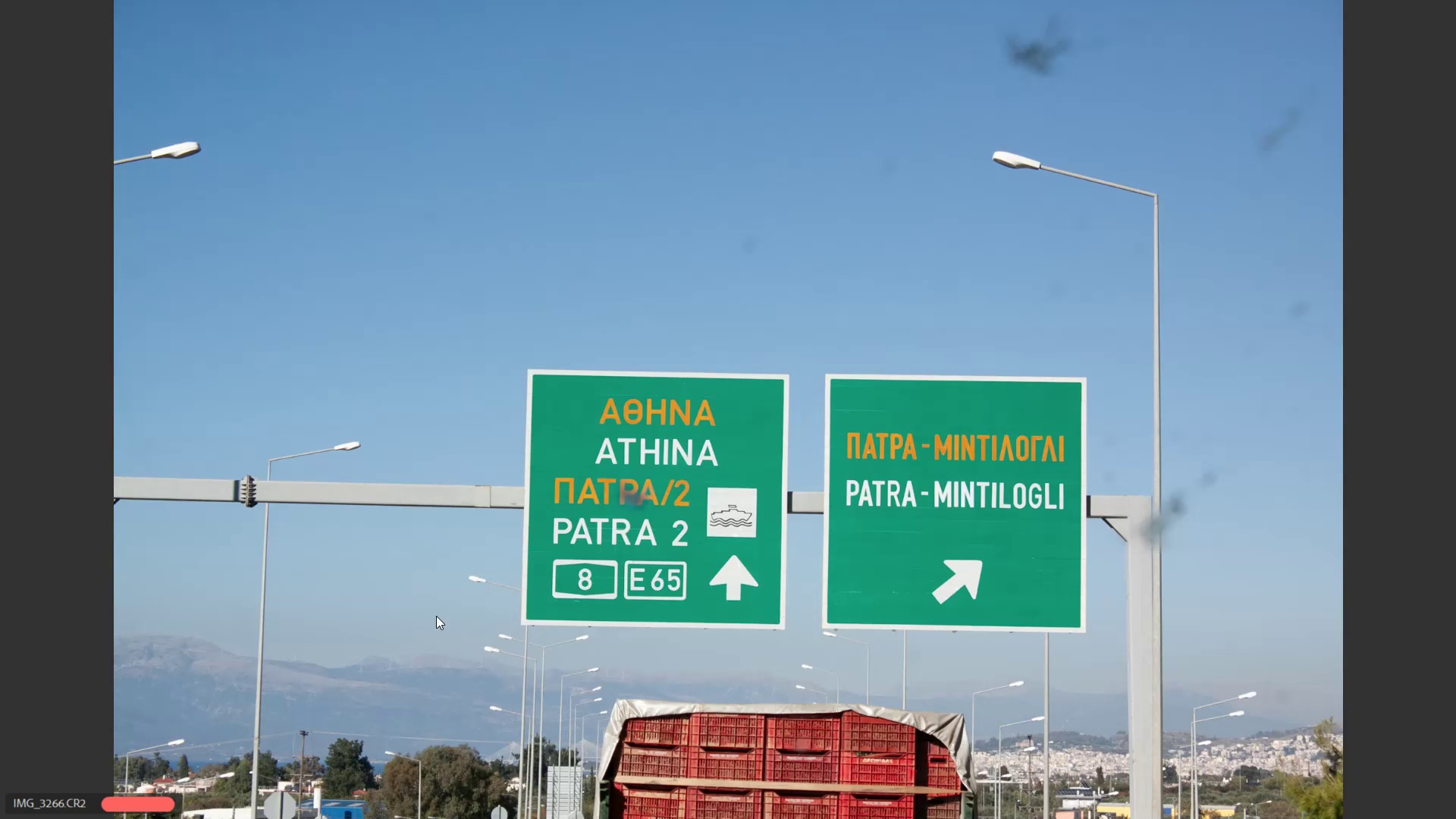 
key(ArrowRight)
 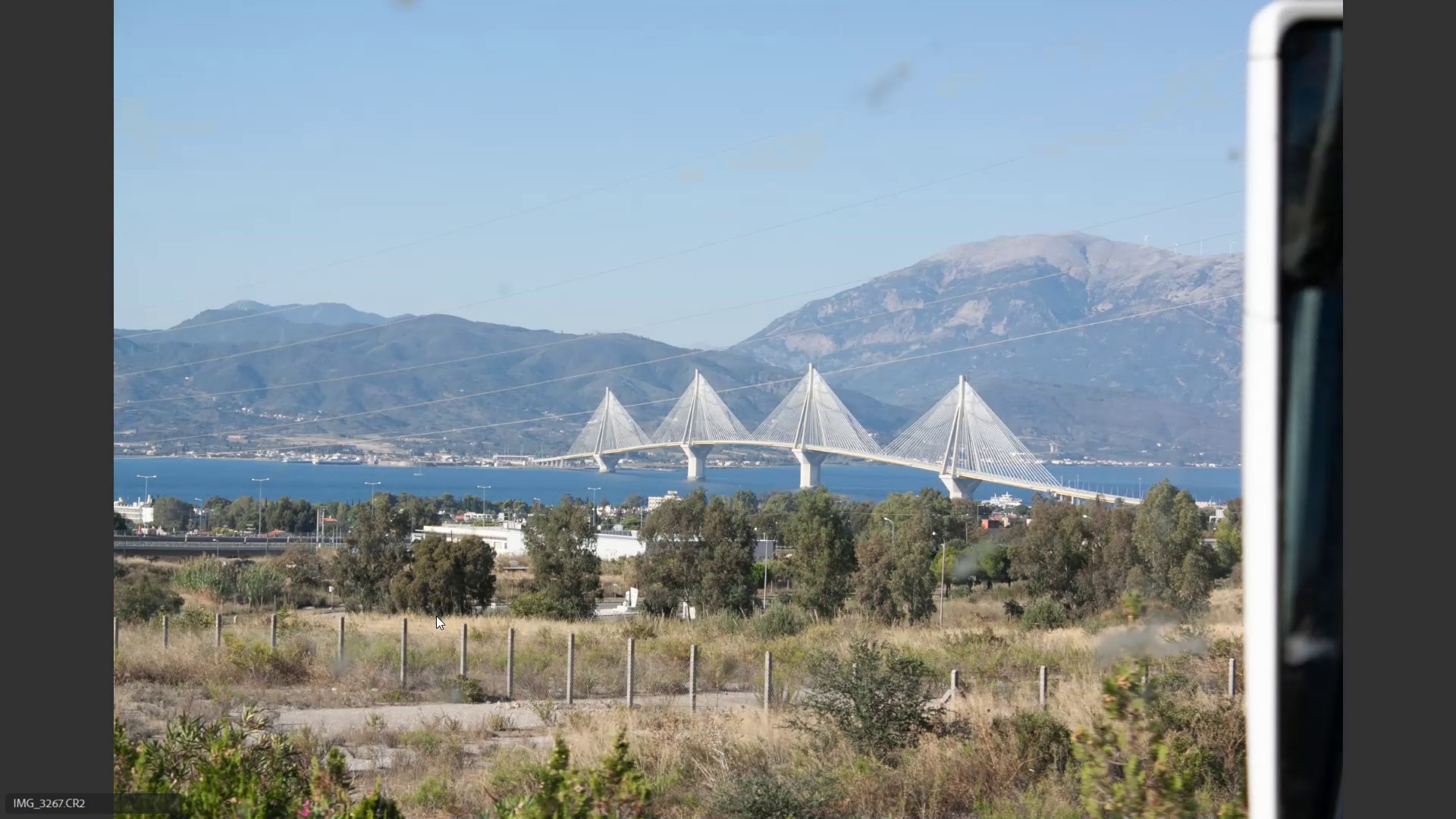 
key(ArrowRight)
 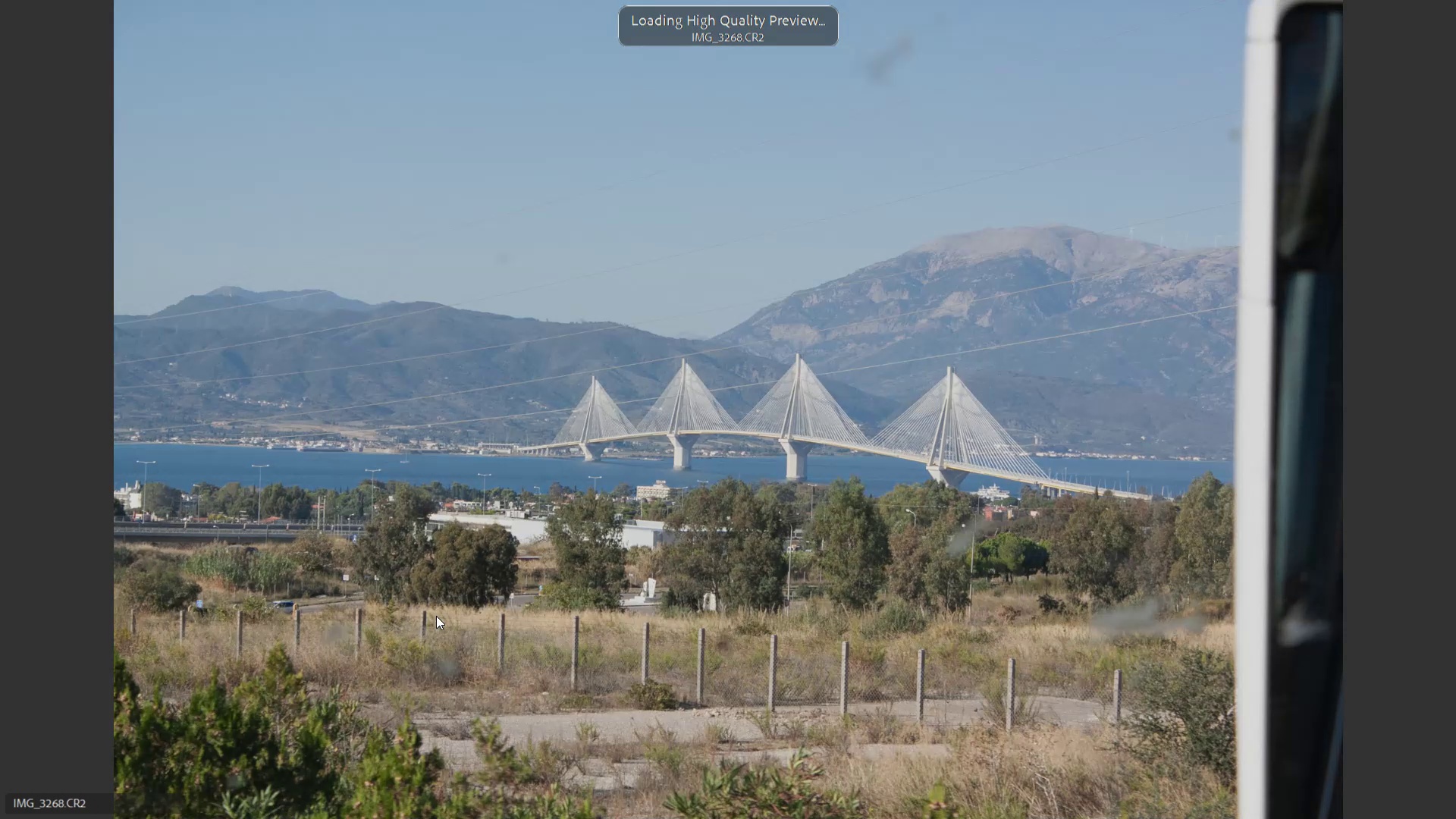 
key(ArrowRight)
 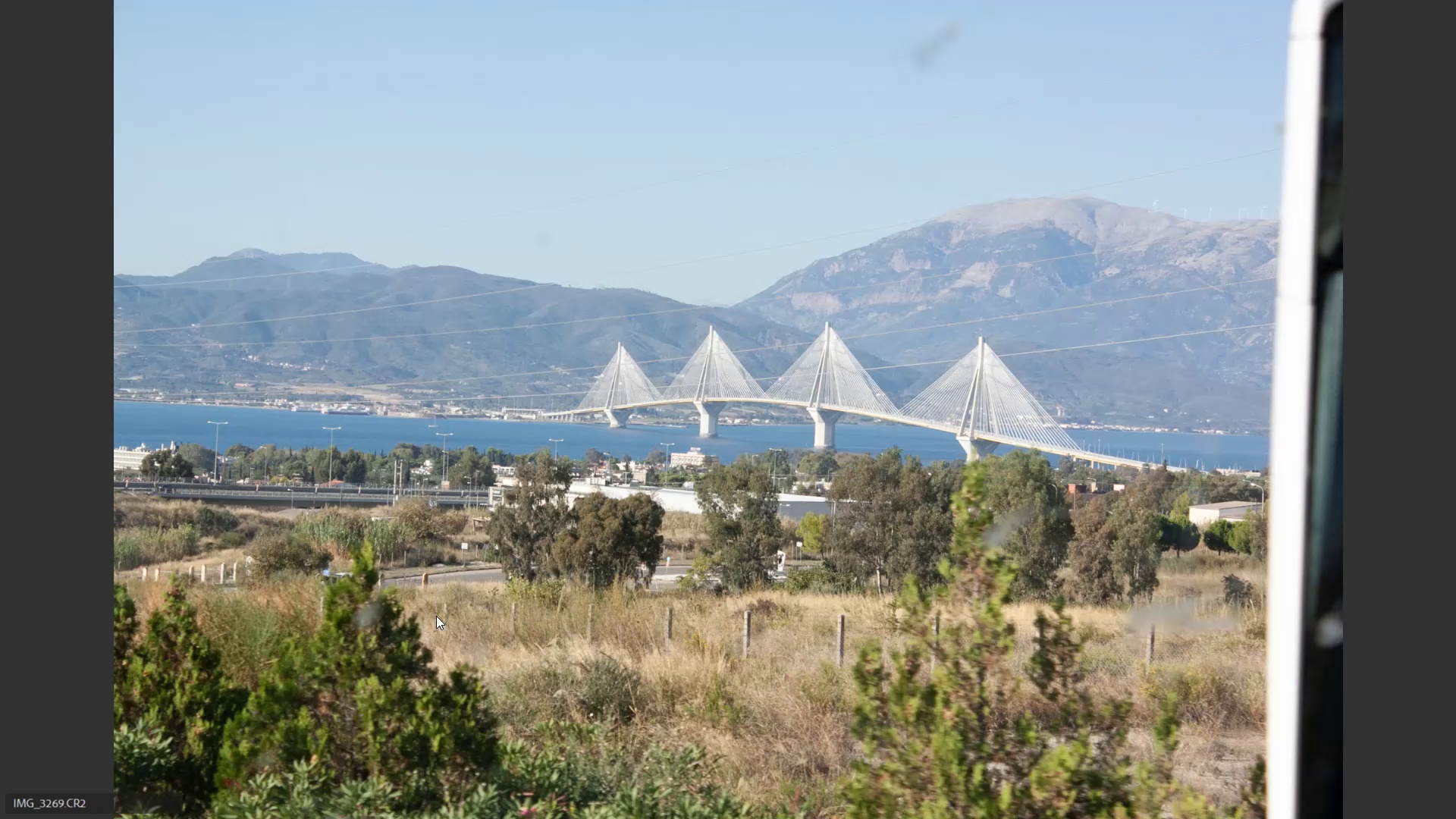 
key(ArrowRight)
 